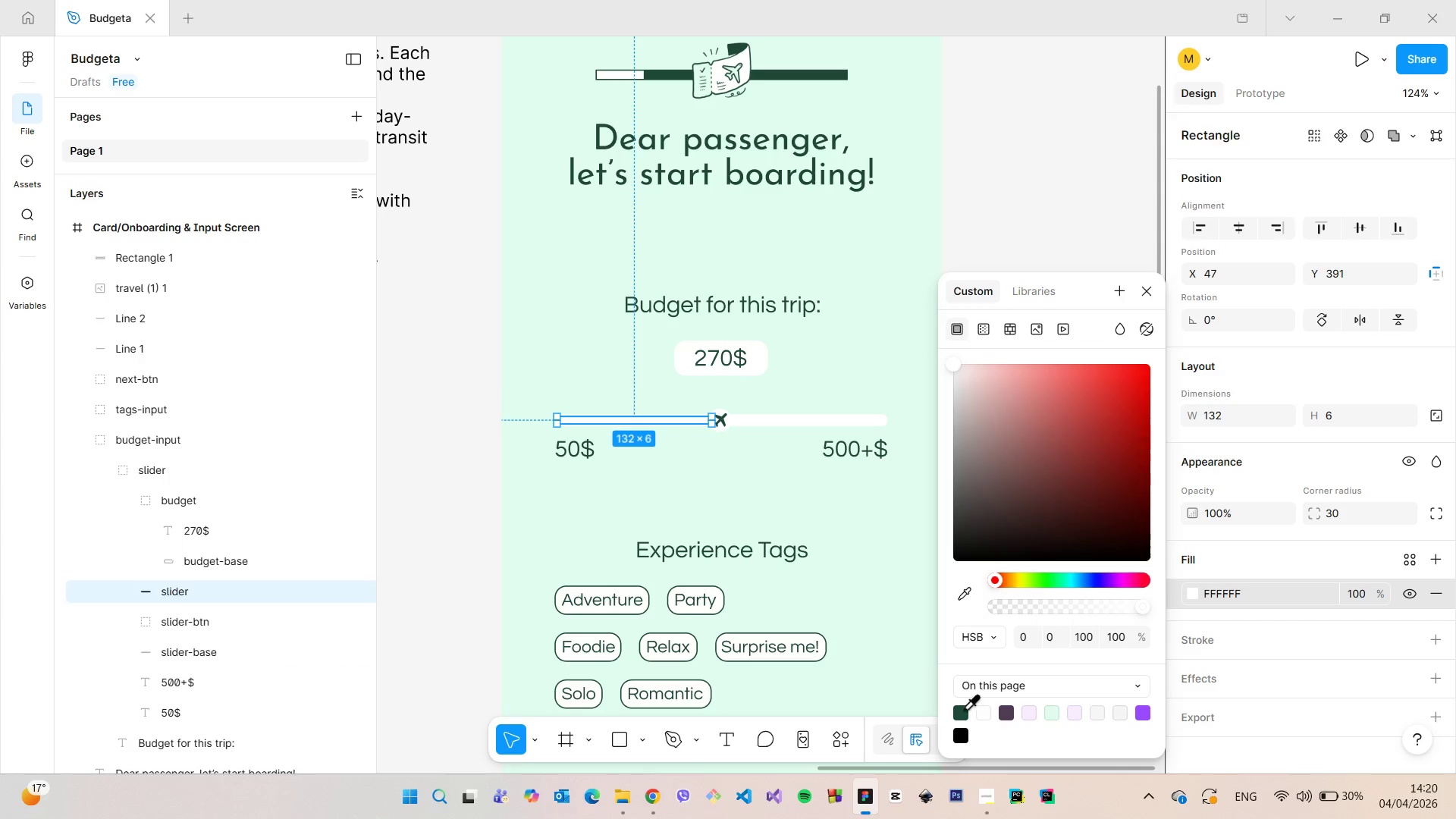 
left_click([963, 708])
 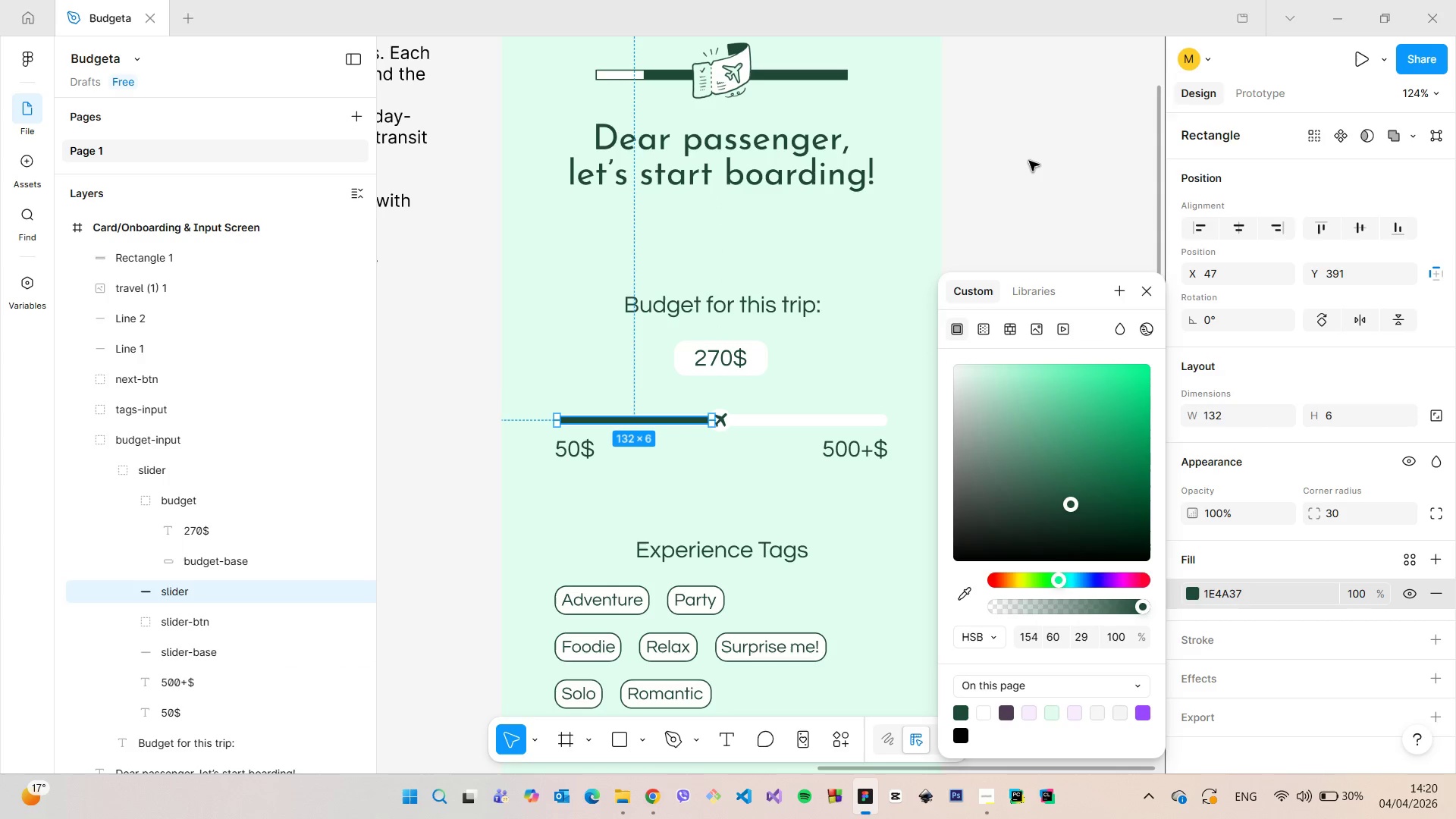 
left_click([1029, 161])
 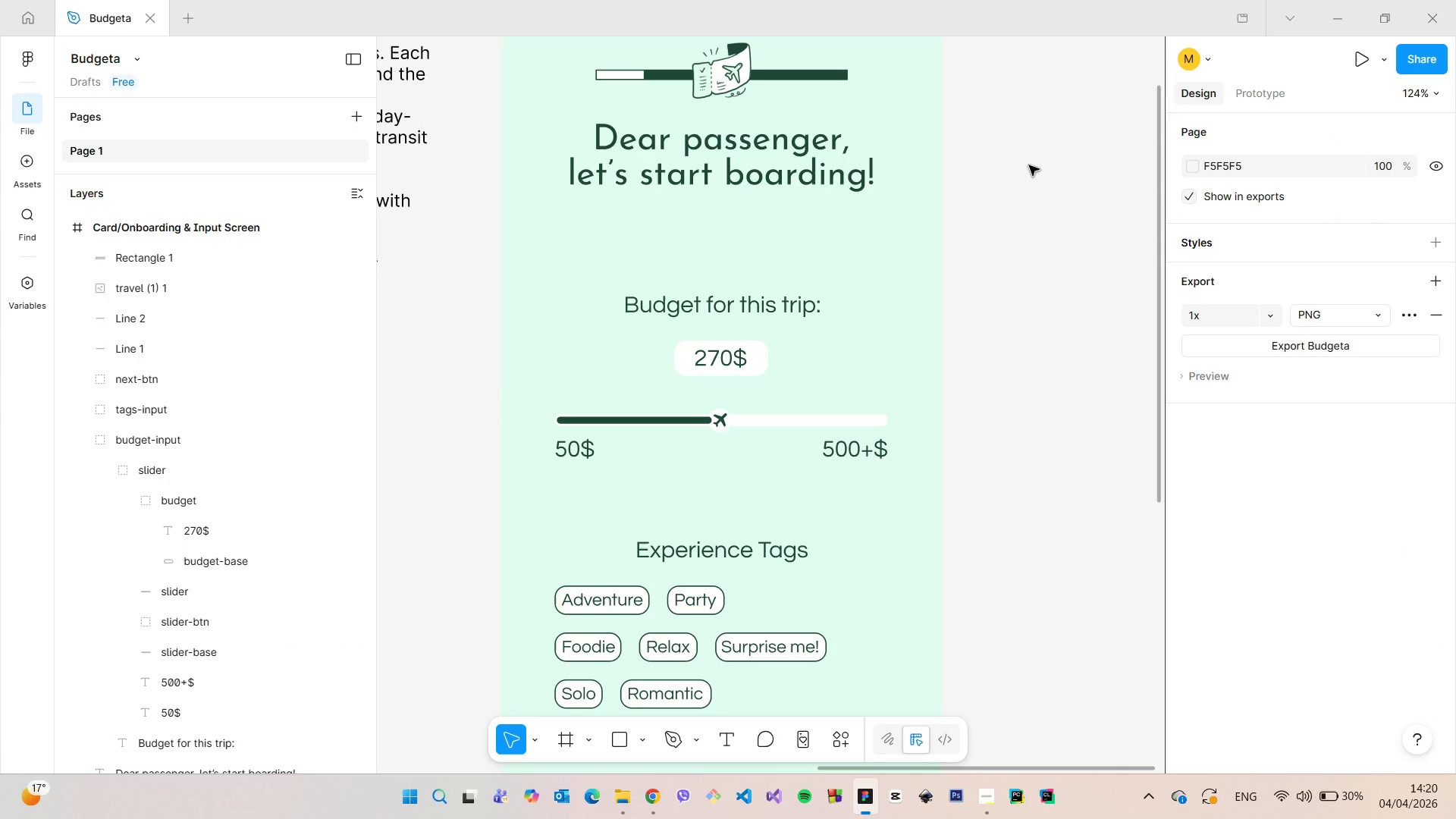 
scroll: coordinate [1032, 170], scroll_direction: down, amount: 6.0
 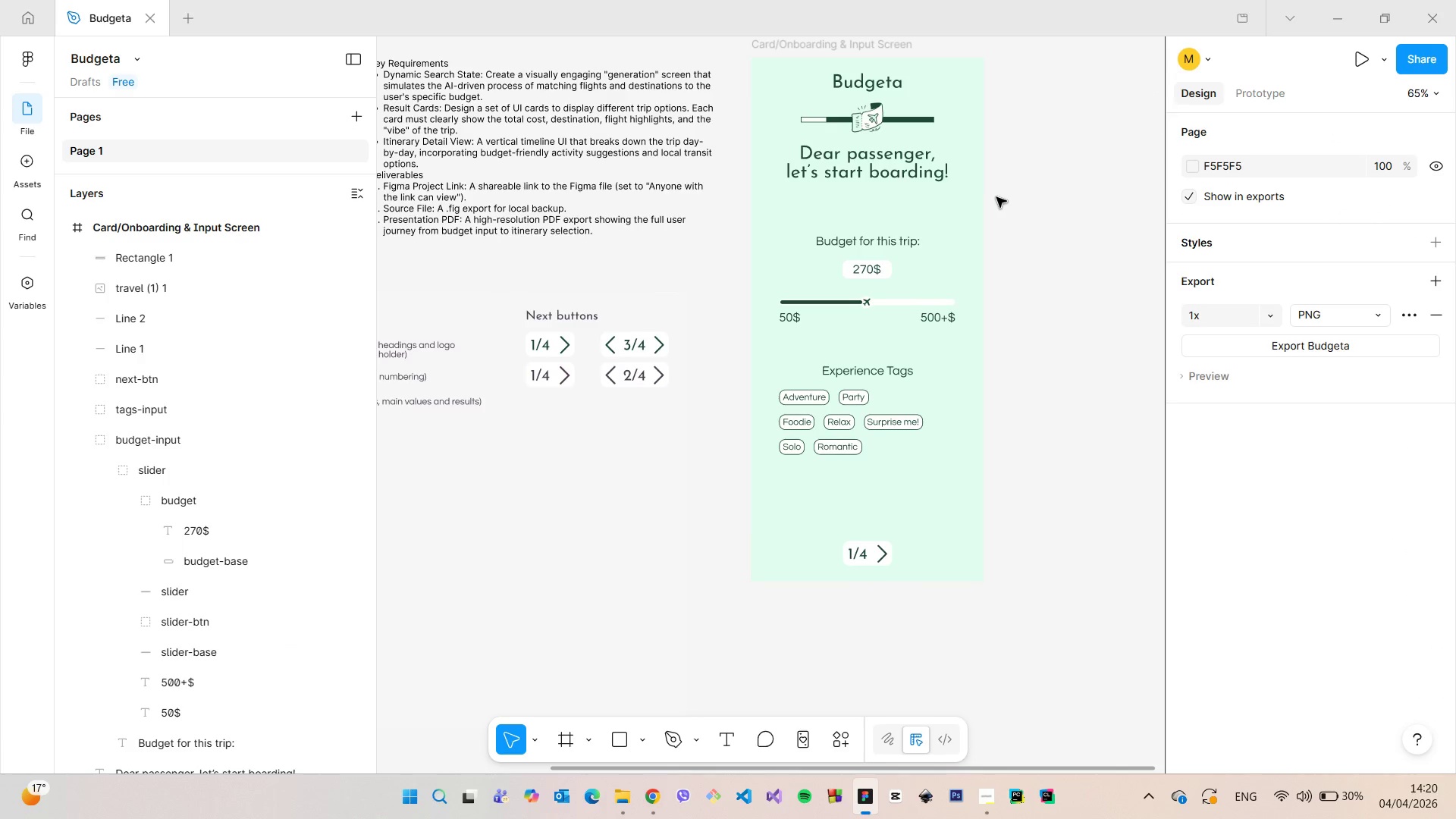 
scroll: coordinate [733, 449], scroll_direction: up, amount: 15.0
 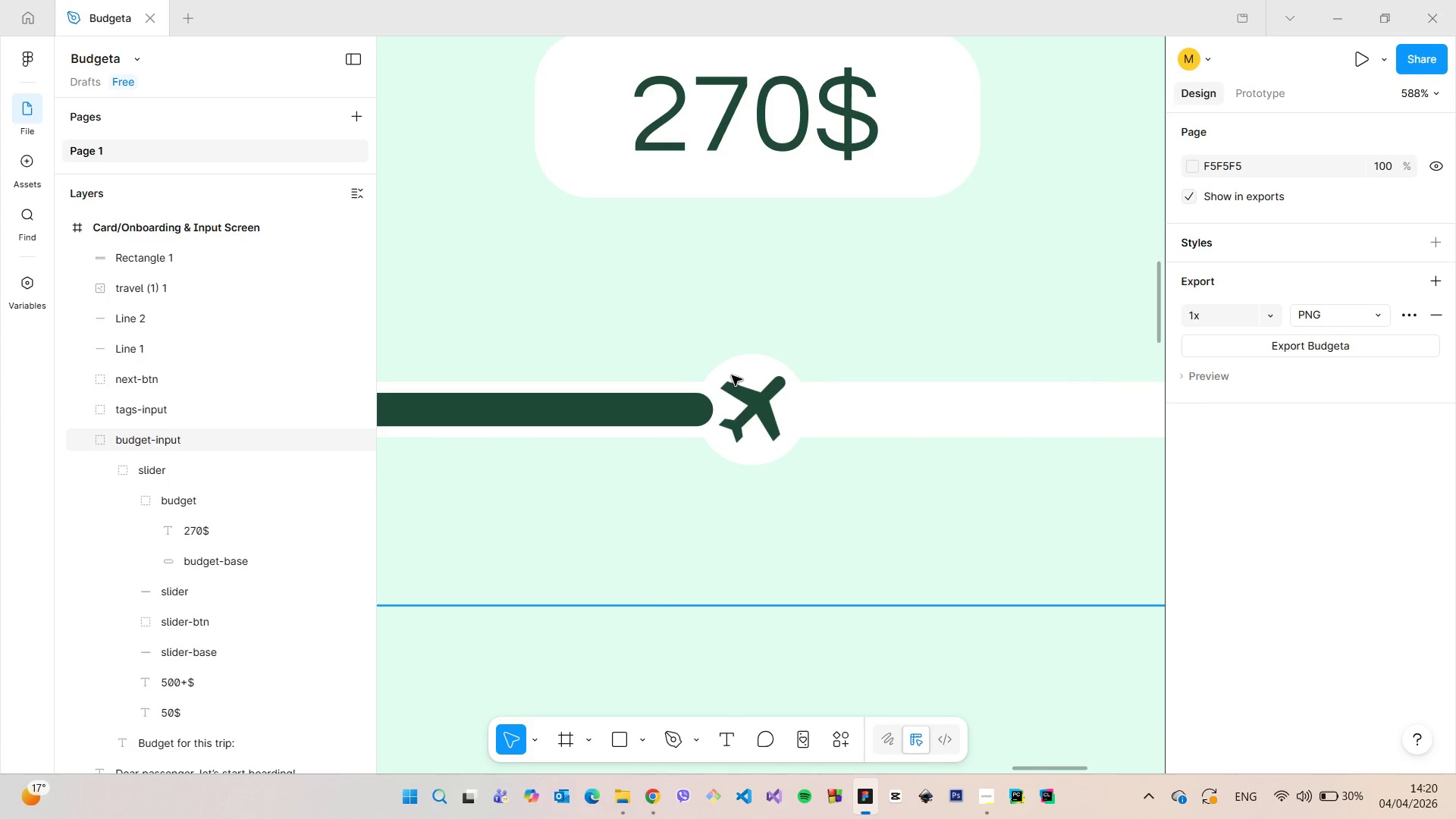 
double_click([732, 375])
 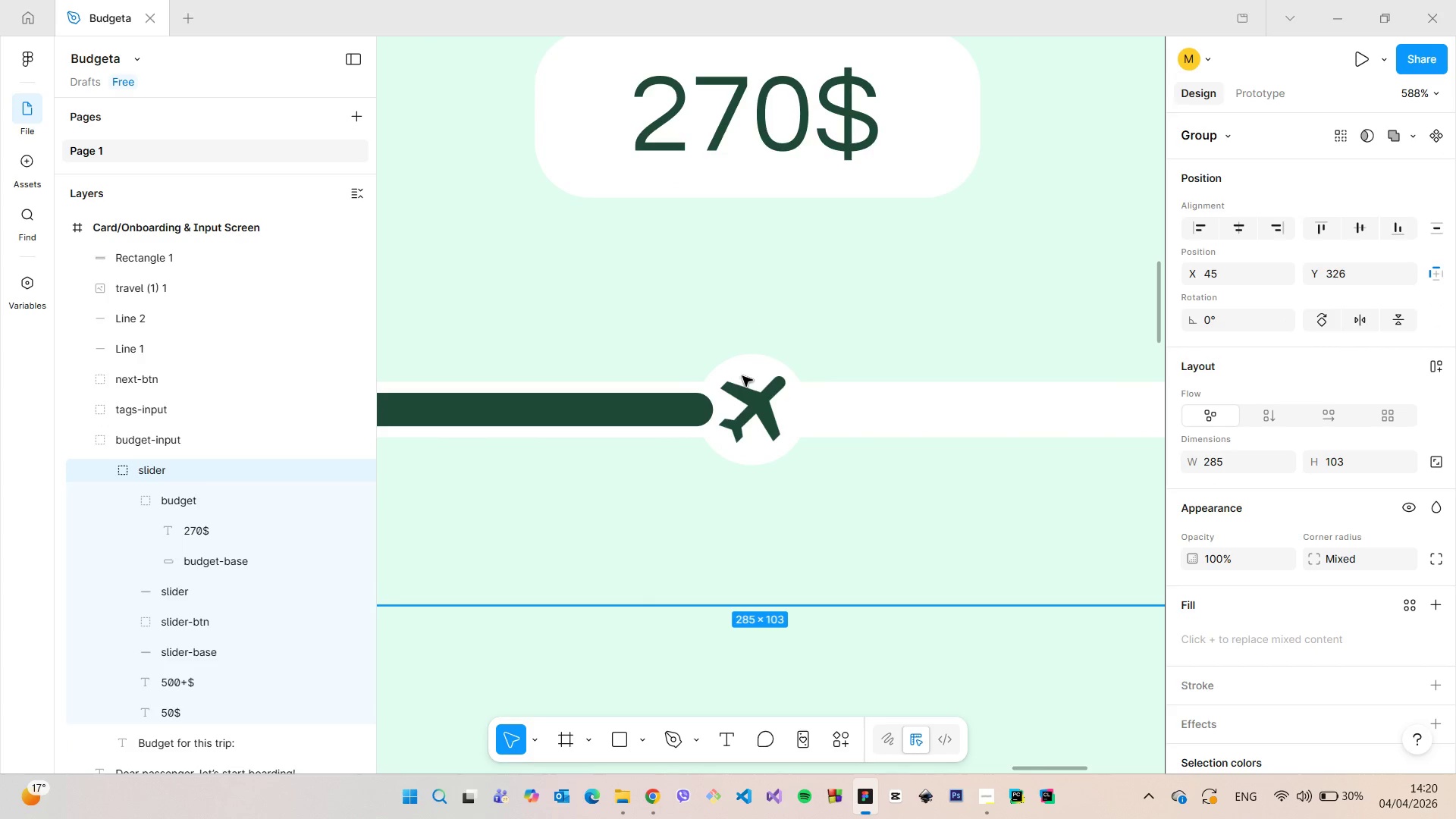 
double_click([742, 376])
 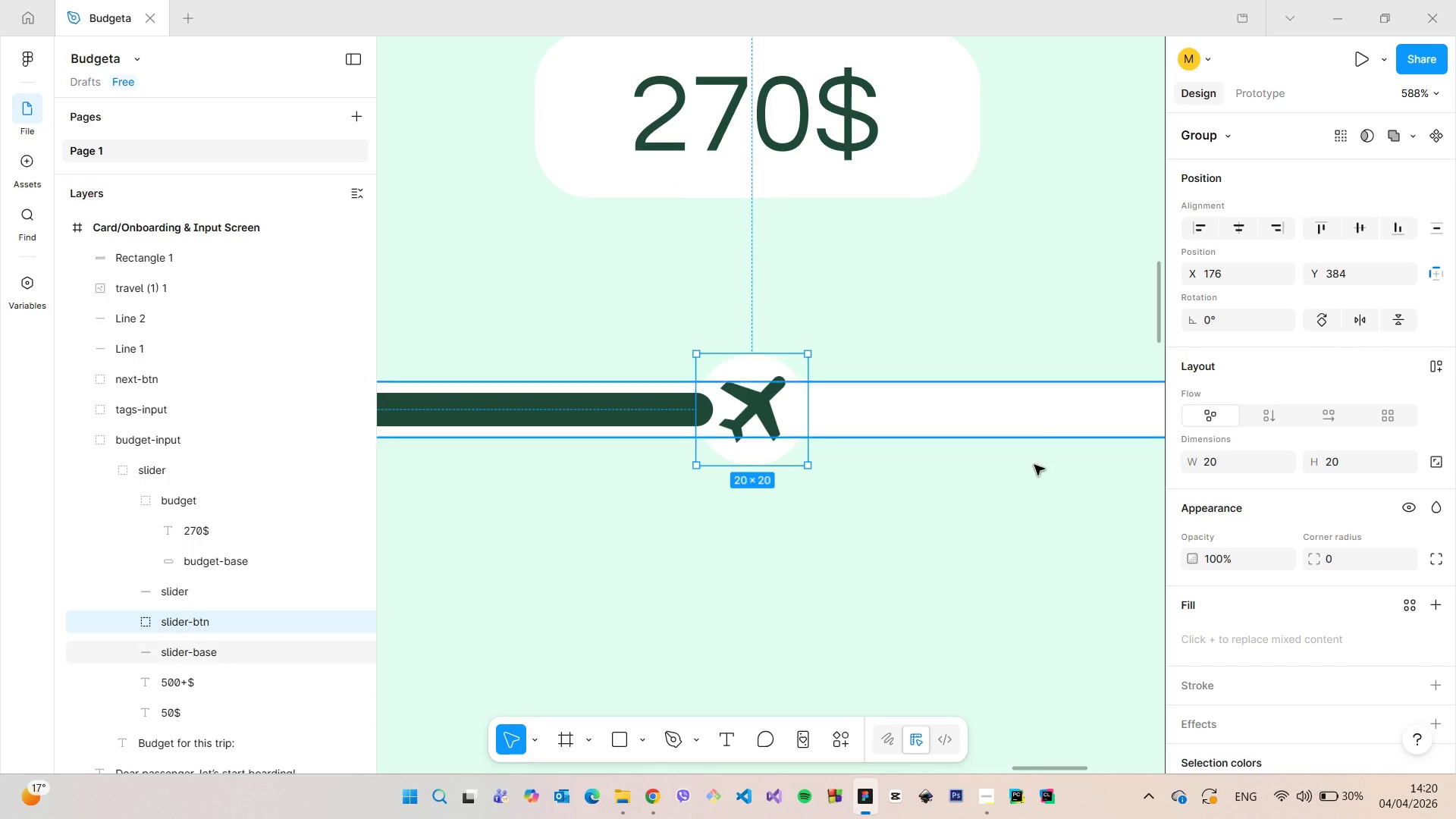 
scroll: coordinate [1214, 553], scroll_direction: down, amount: 4.0
 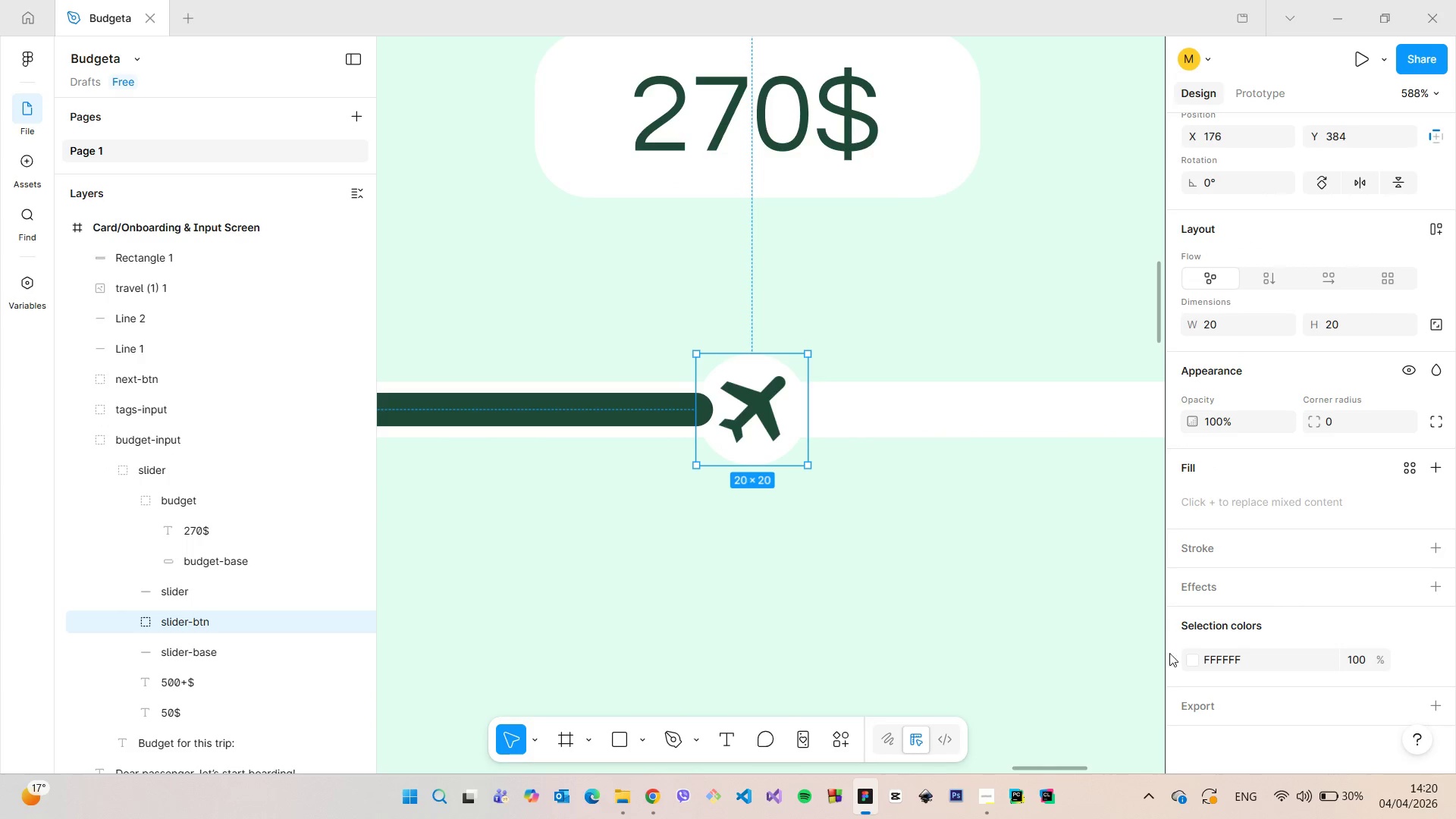 
left_click([1193, 662])
 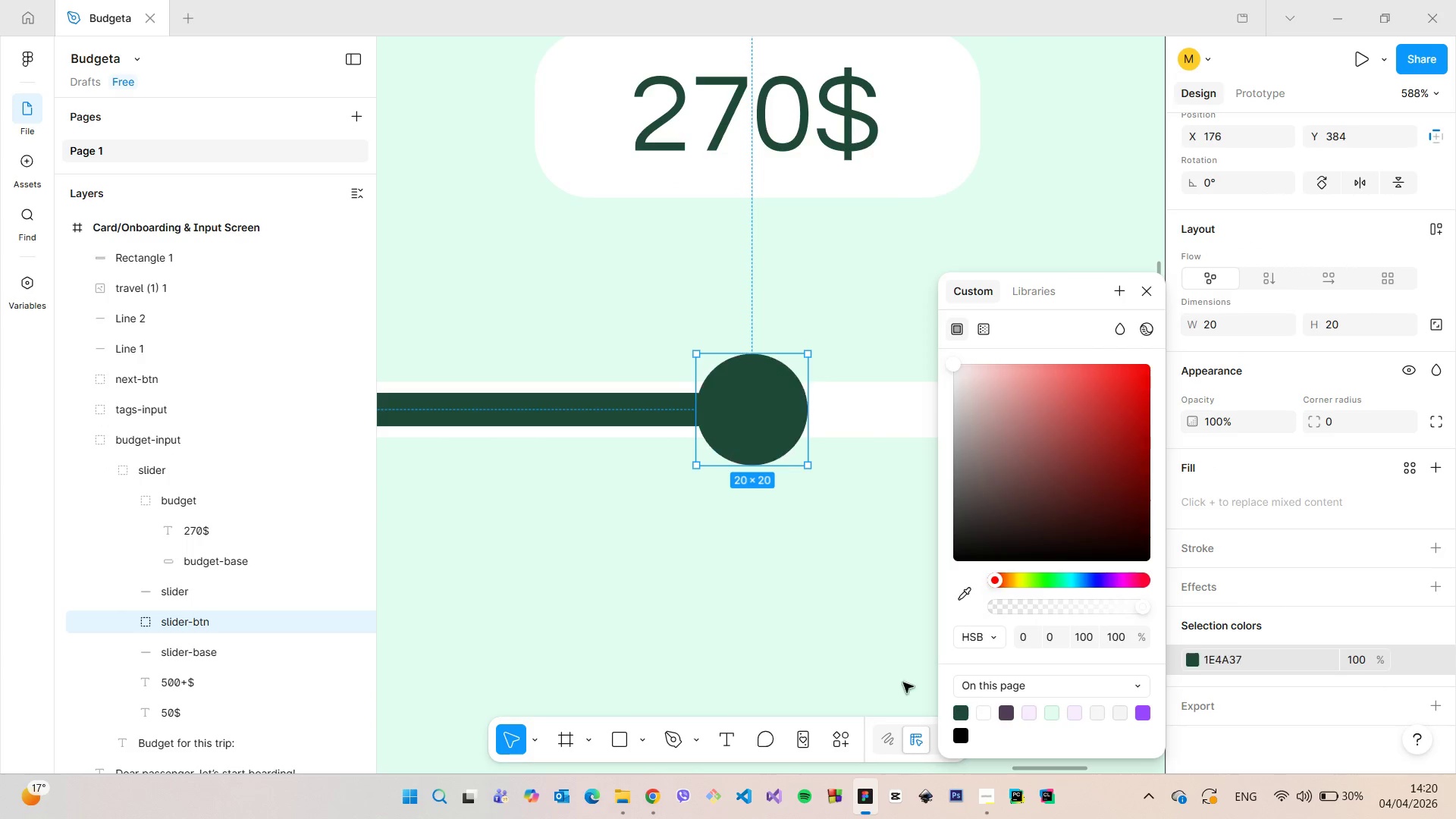 
double_click([848, 646])
 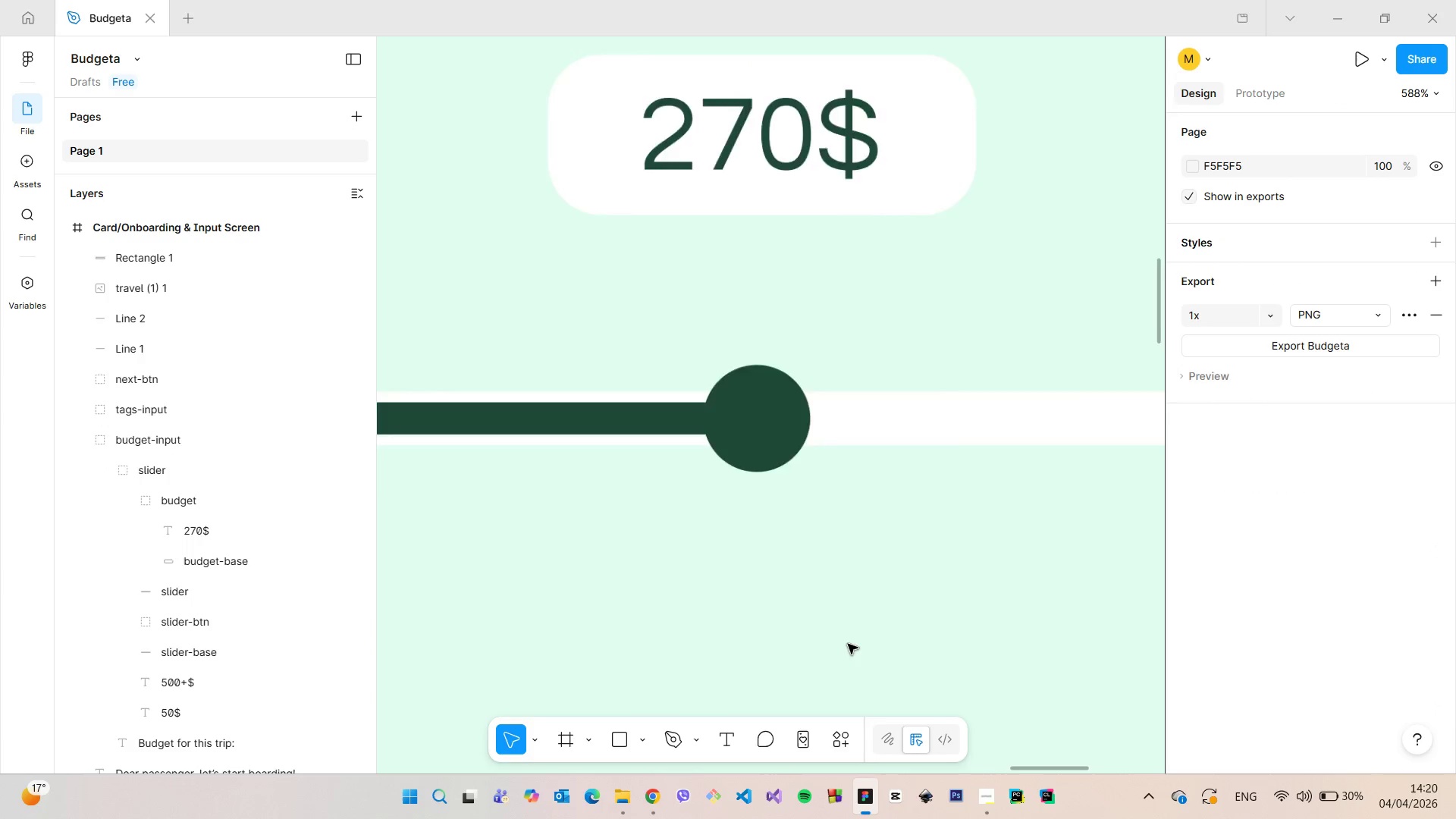 
scroll: coordinate [847, 641], scroll_direction: down, amount: 18.0
 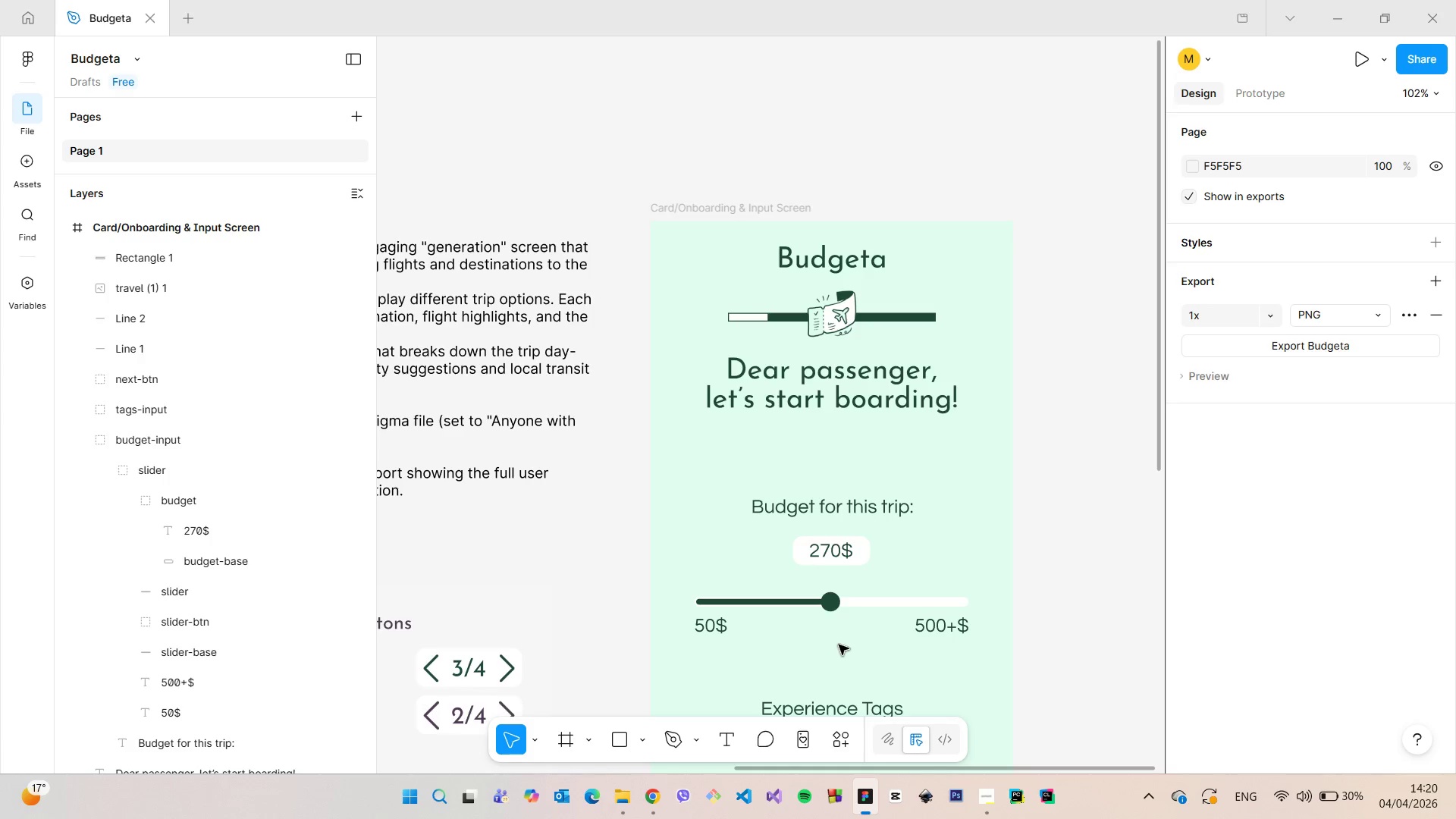 
scroll: coordinate [831, 620], scroll_direction: up, amount: 19.0
 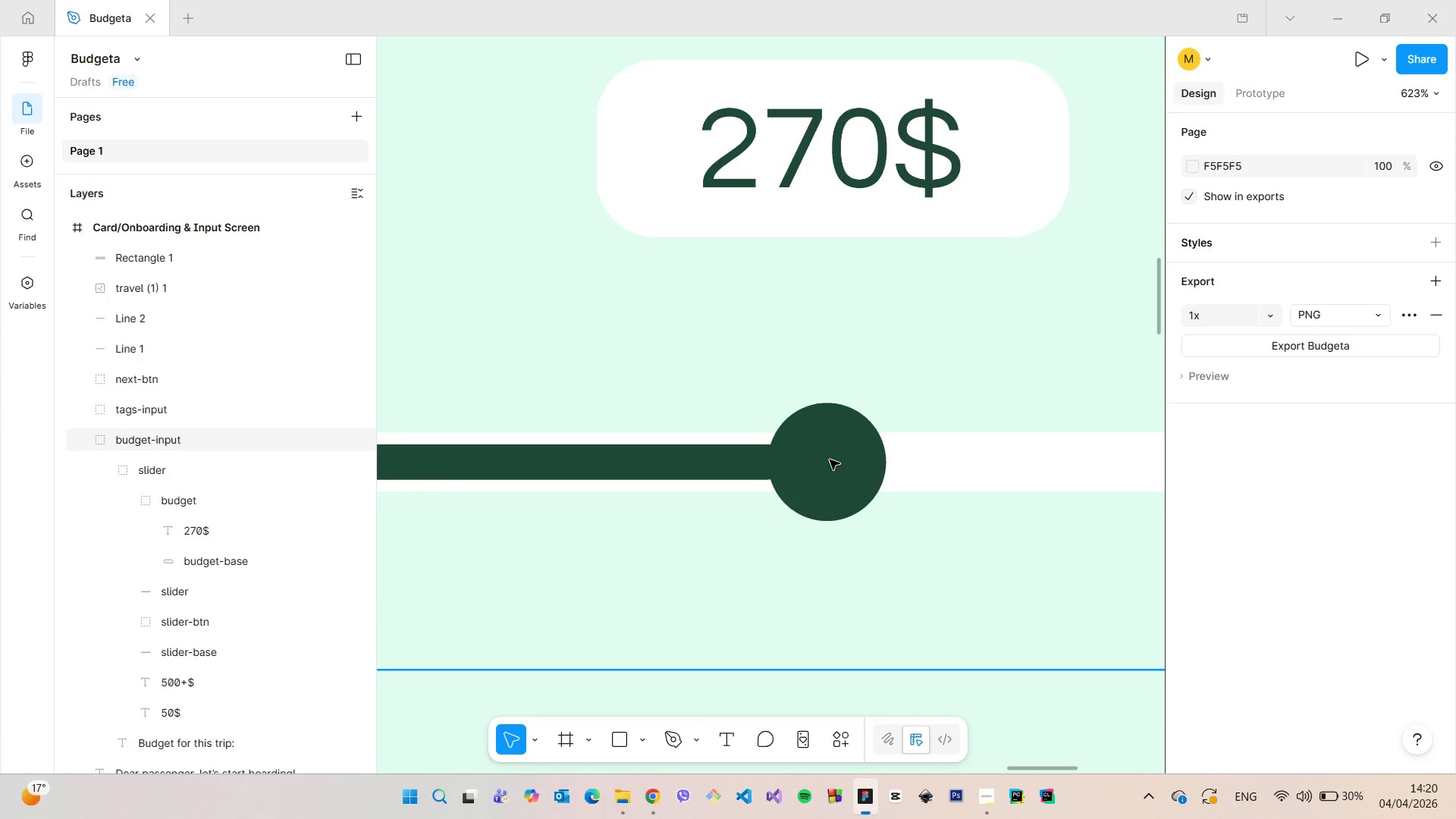 
double_click([830, 460])
 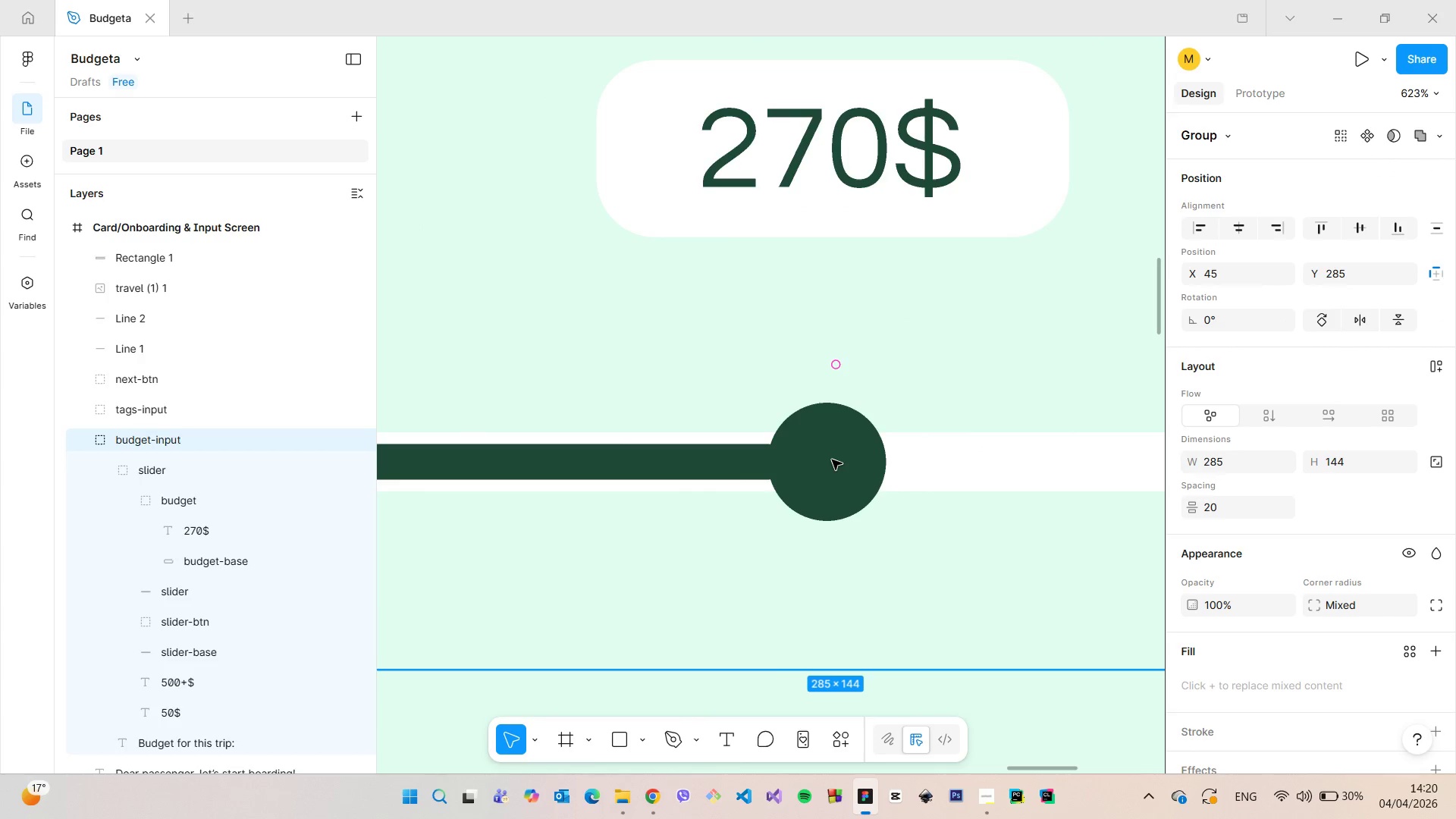 
double_click([832, 460])
 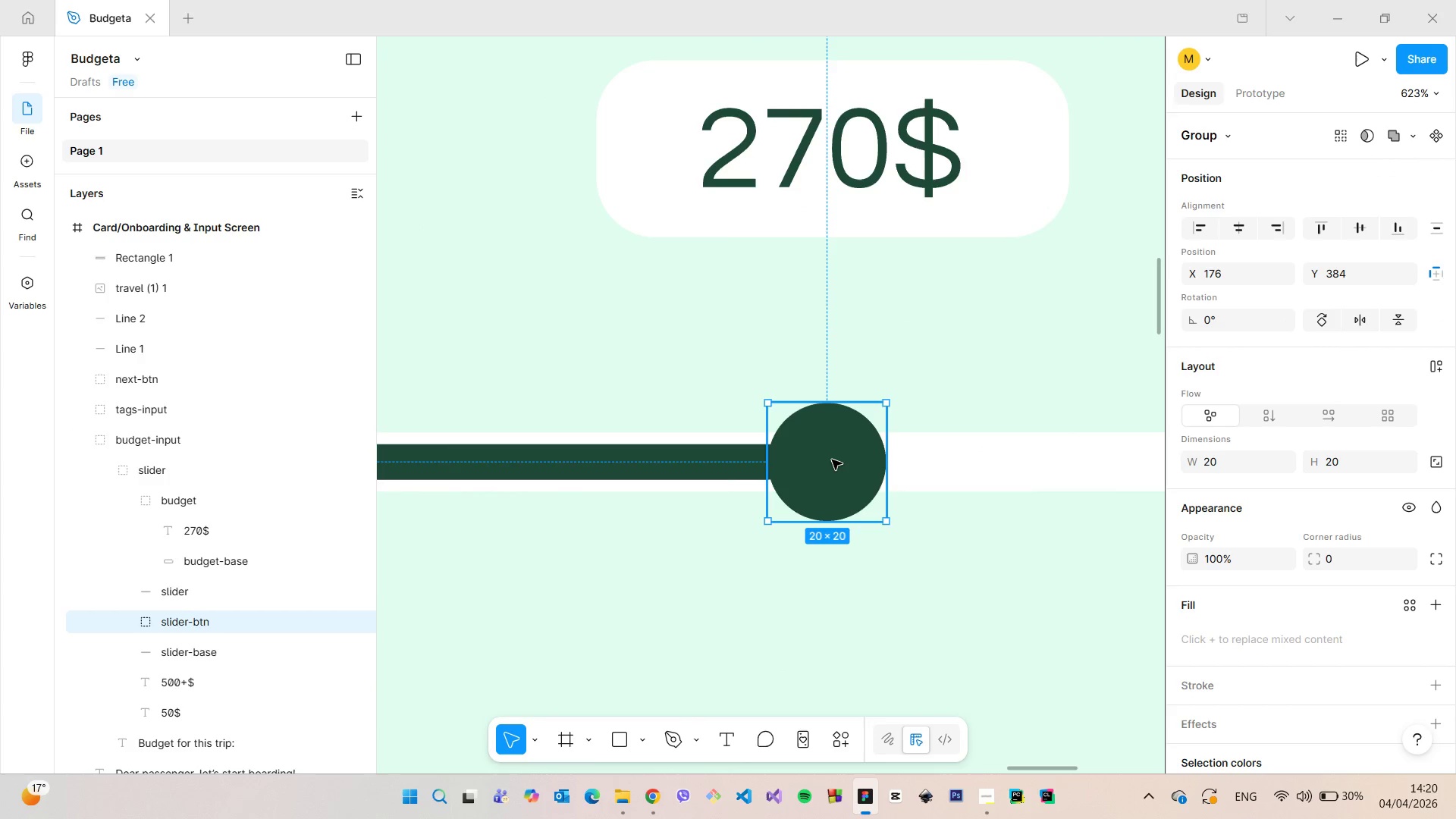 
double_click([832, 460])
 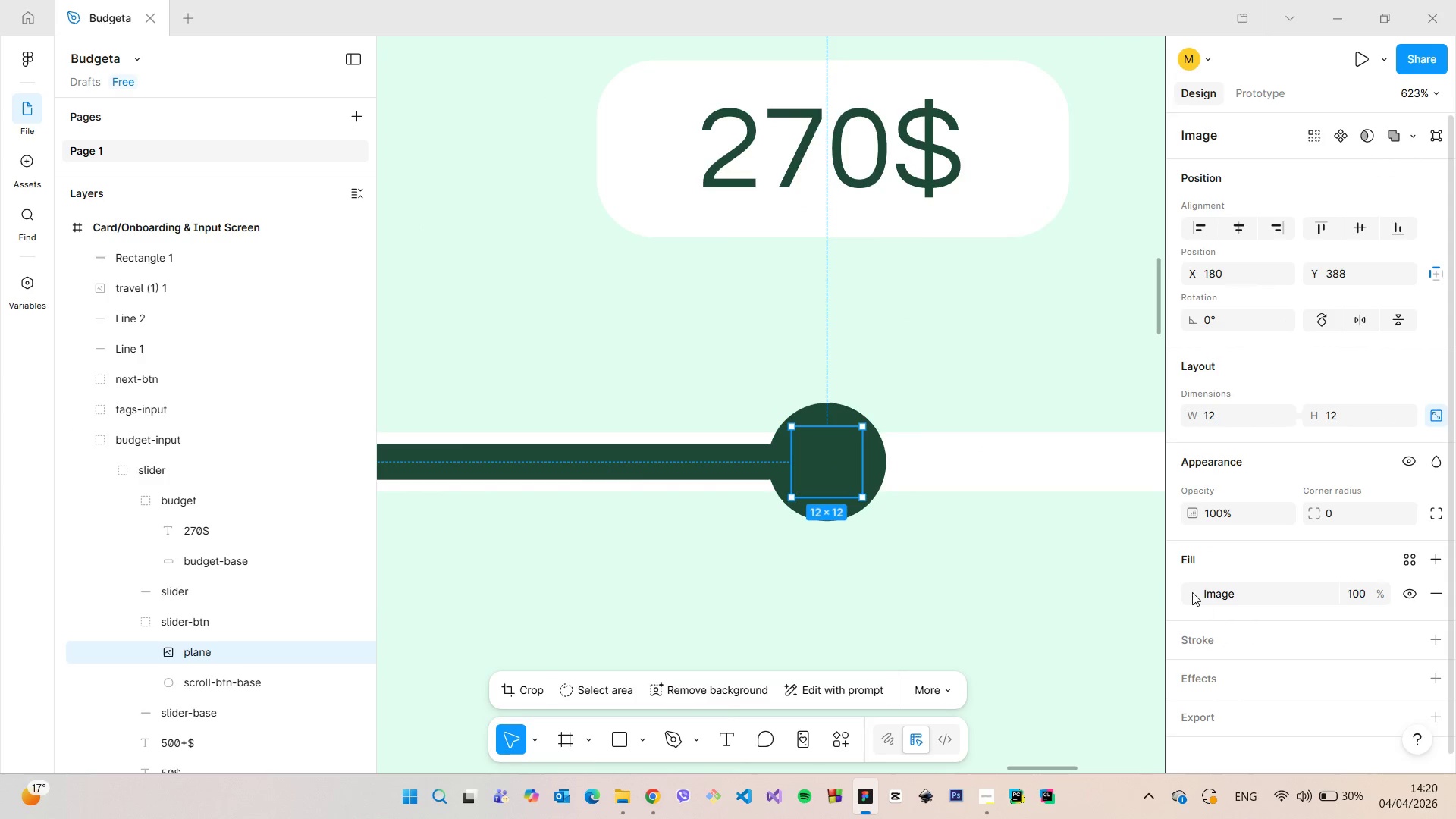 
left_click([1192, 592])
 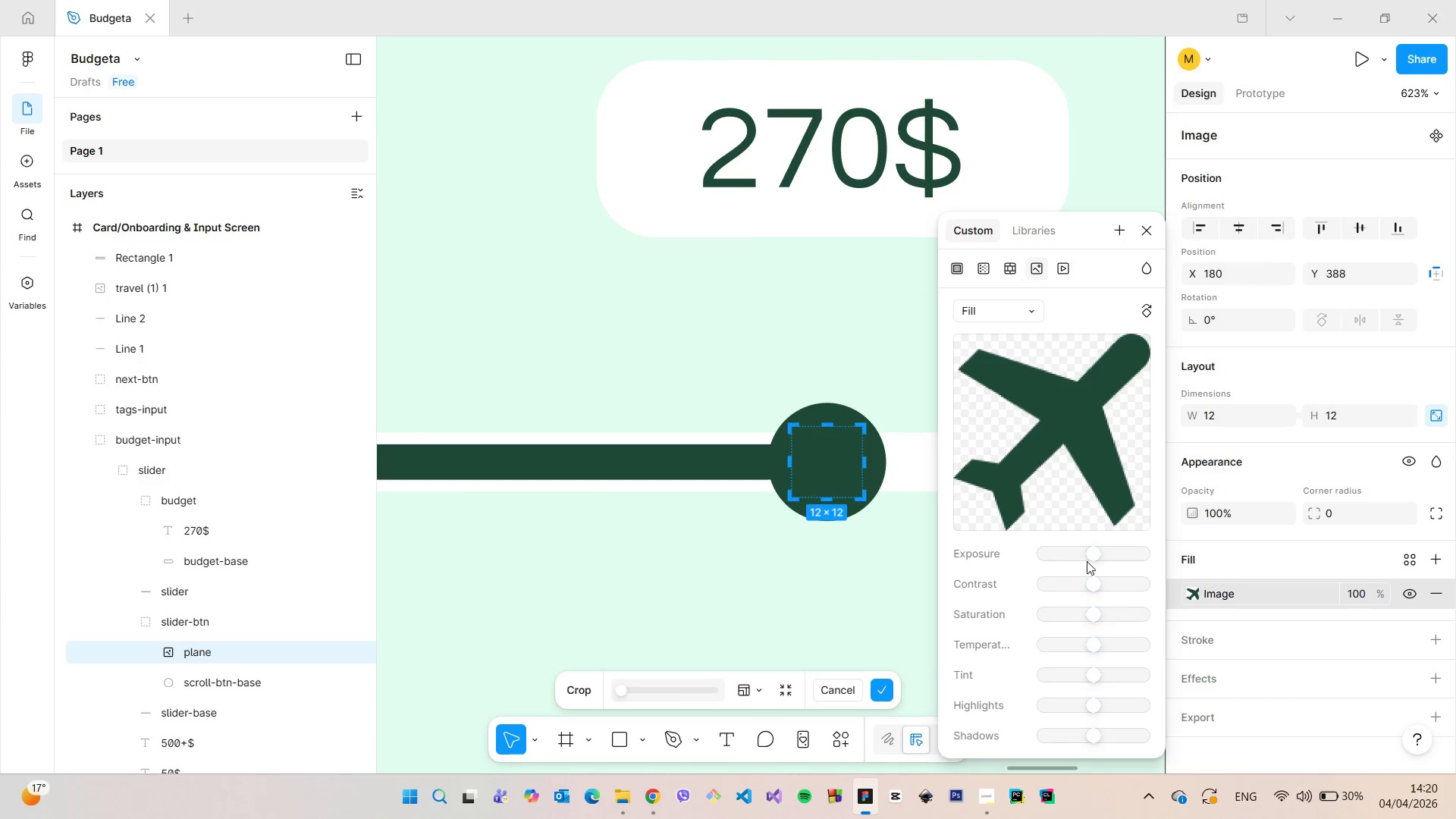 
left_click_drag(start_coordinate=[1088, 559], to_coordinate=[1085, 549])
 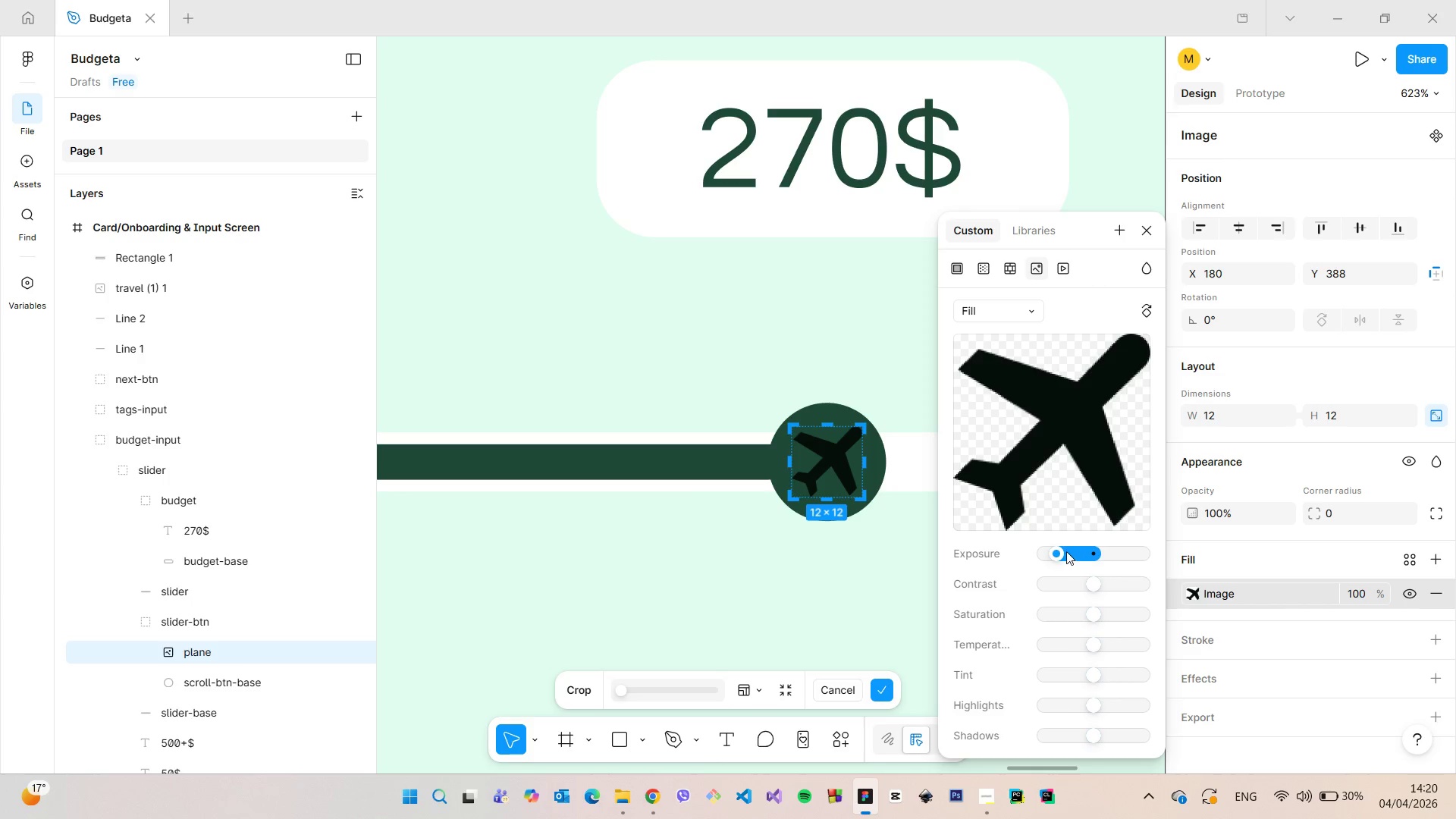 
left_click_drag(start_coordinate=[1066, 551], to_coordinate=[1191, 554])
 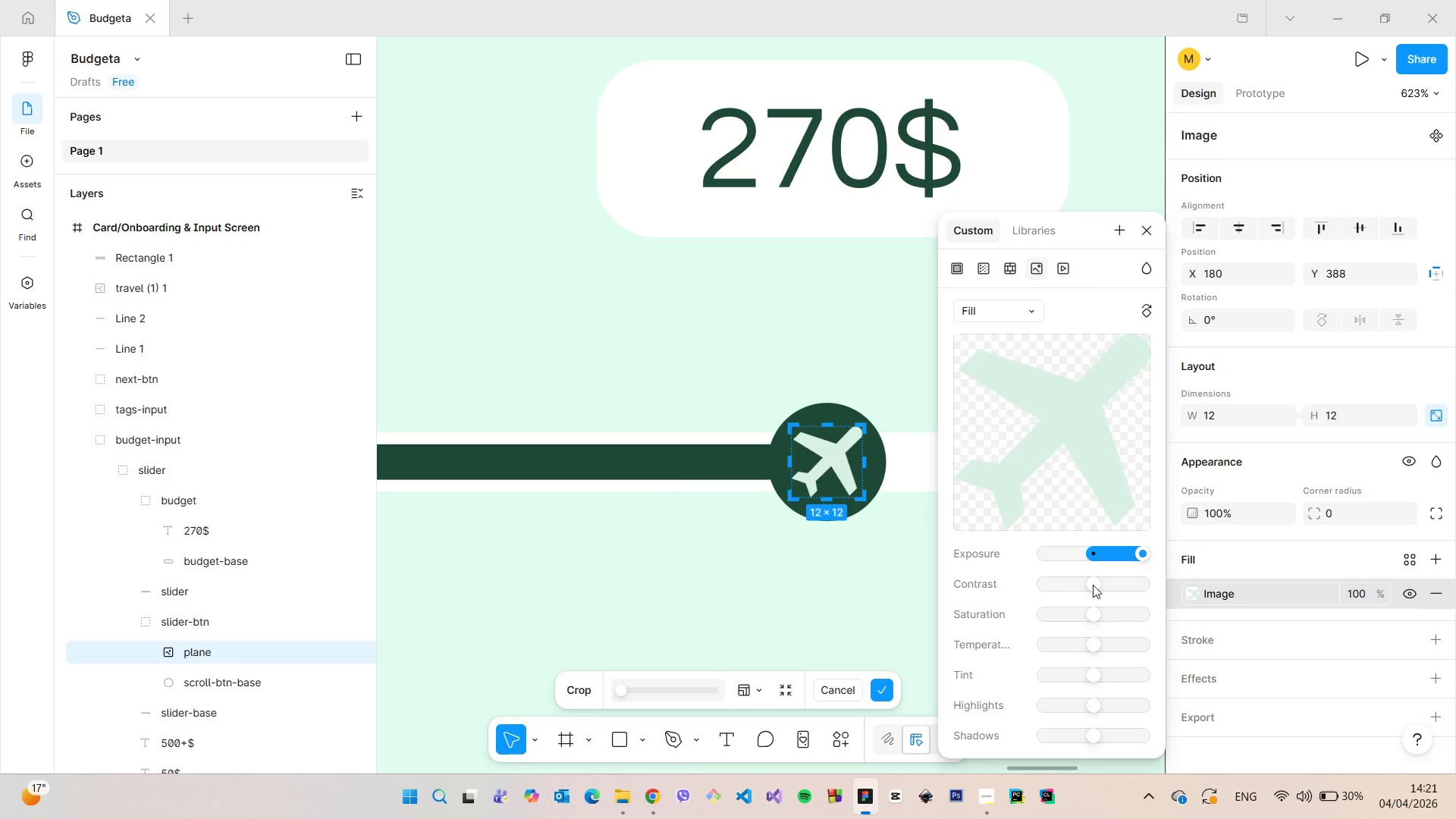 
left_click_drag(start_coordinate=[1093, 585], to_coordinate=[944, 580])
 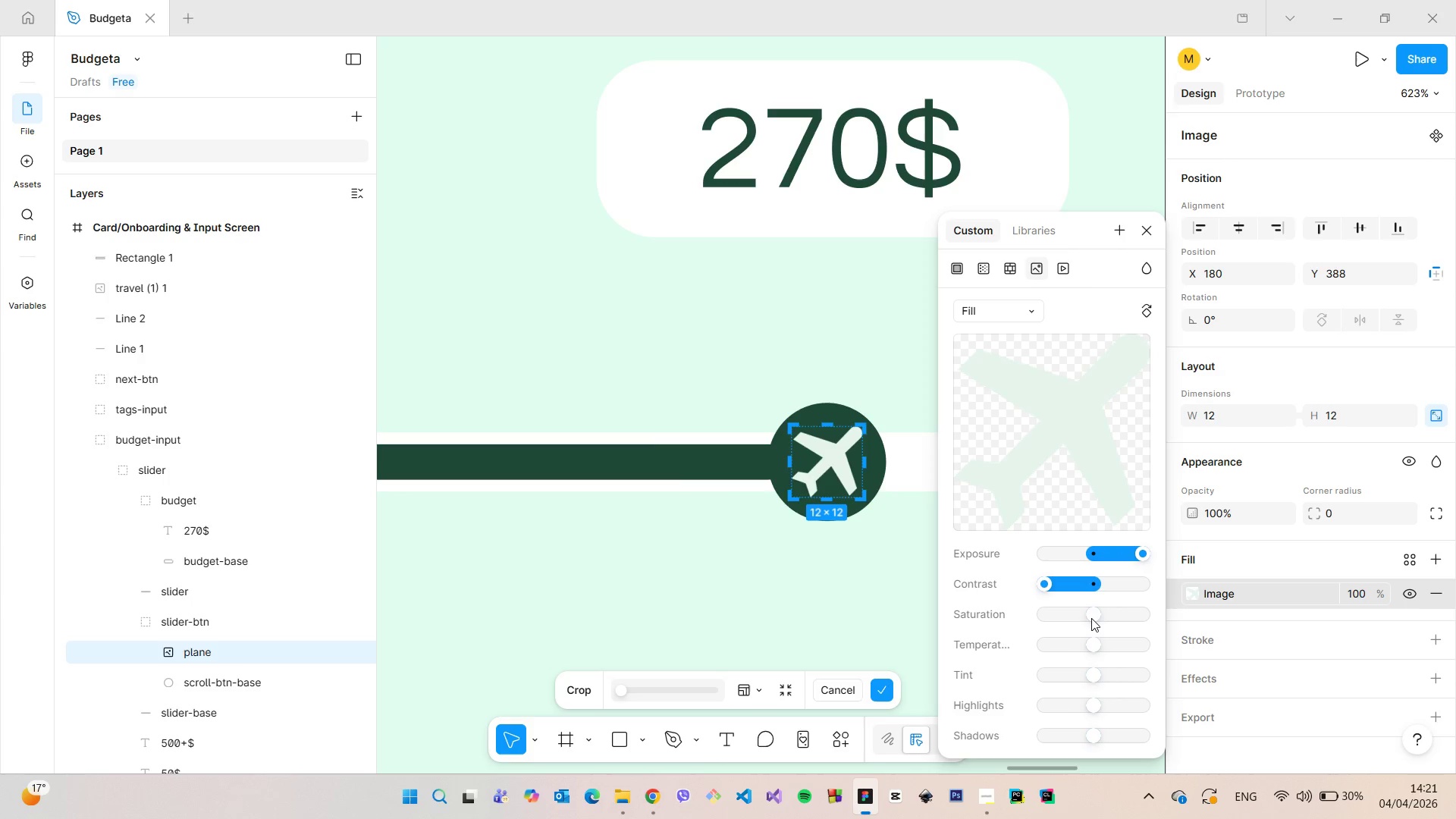 
left_click_drag(start_coordinate=[1091, 618], to_coordinate=[912, 606])
 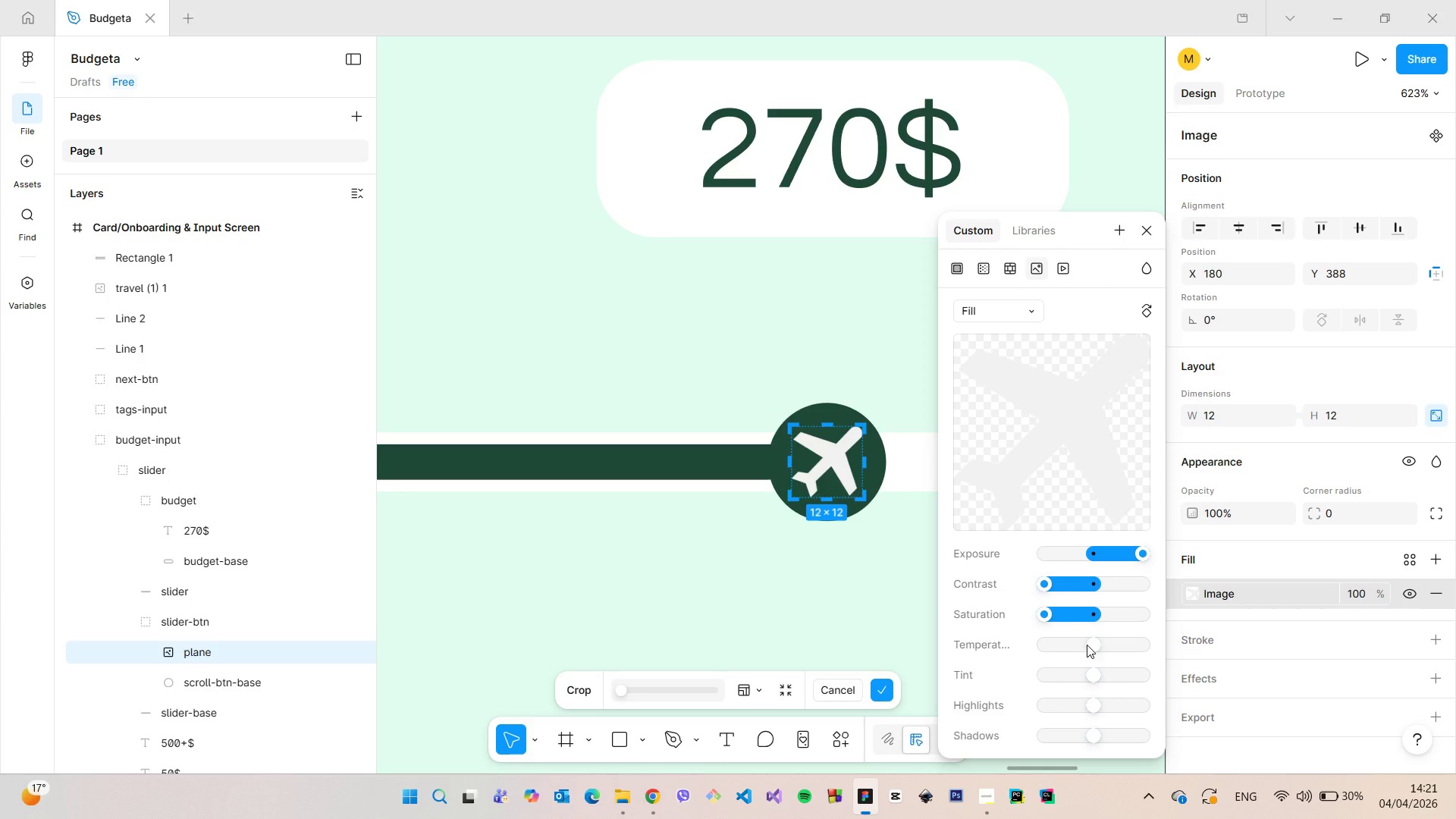 
left_click_drag(start_coordinate=[1087, 645], to_coordinate=[941, 641])
 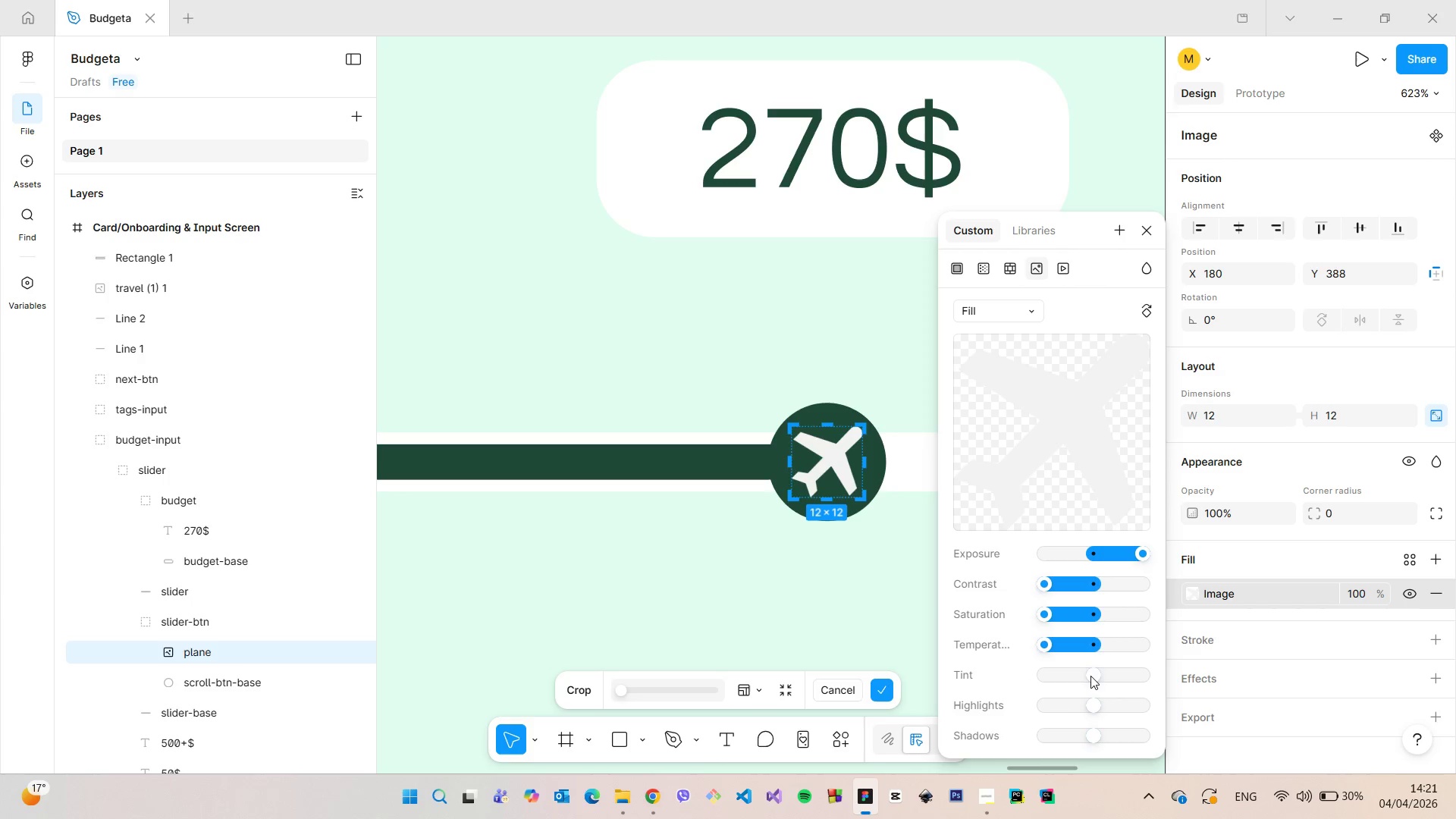 
left_click_drag(start_coordinate=[1090, 676], to_coordinate=[1094, 672])
 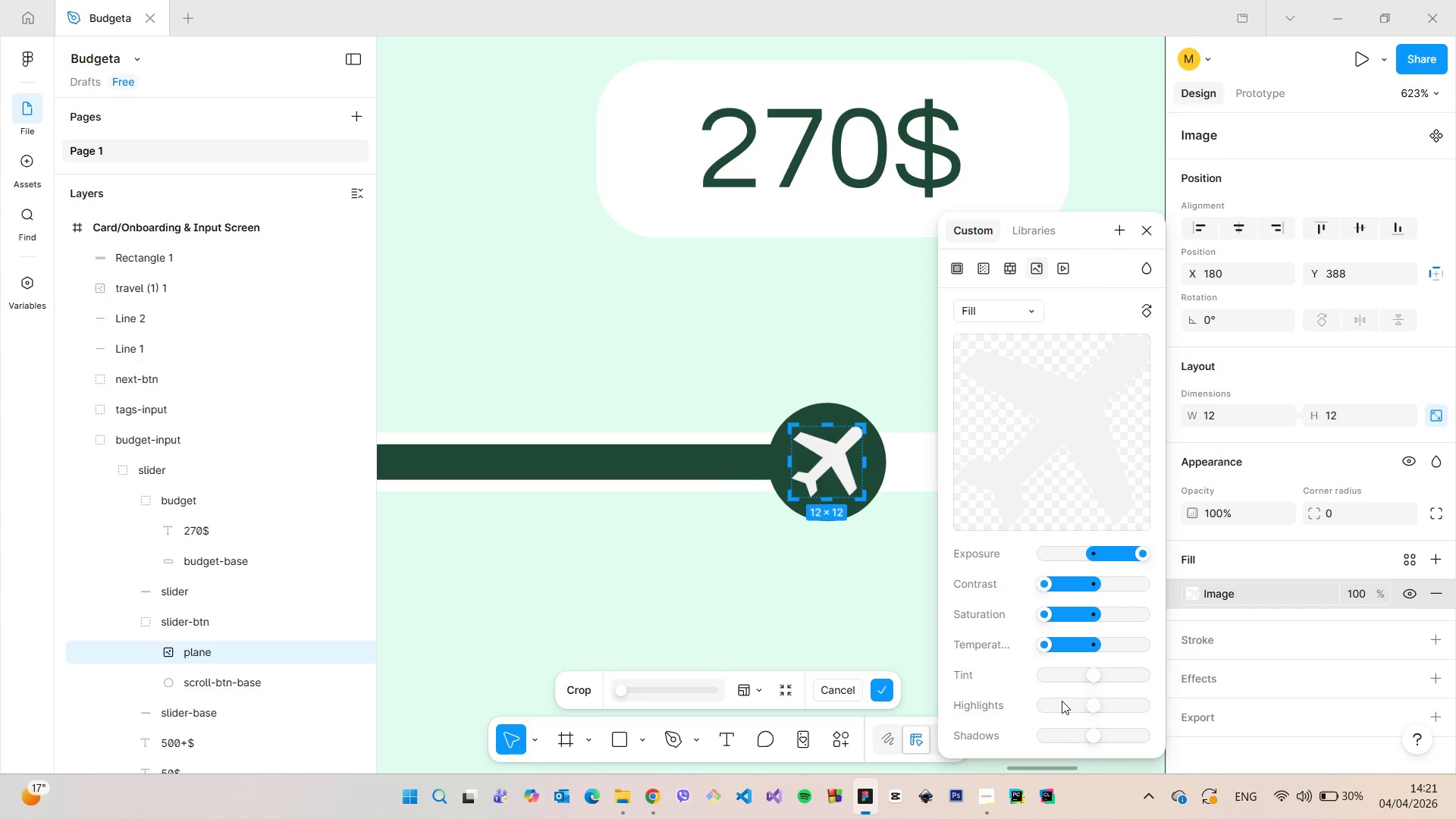 
left_click_drag(start_coordinate=[1094, 700], to_coordinate=[979, 692])
 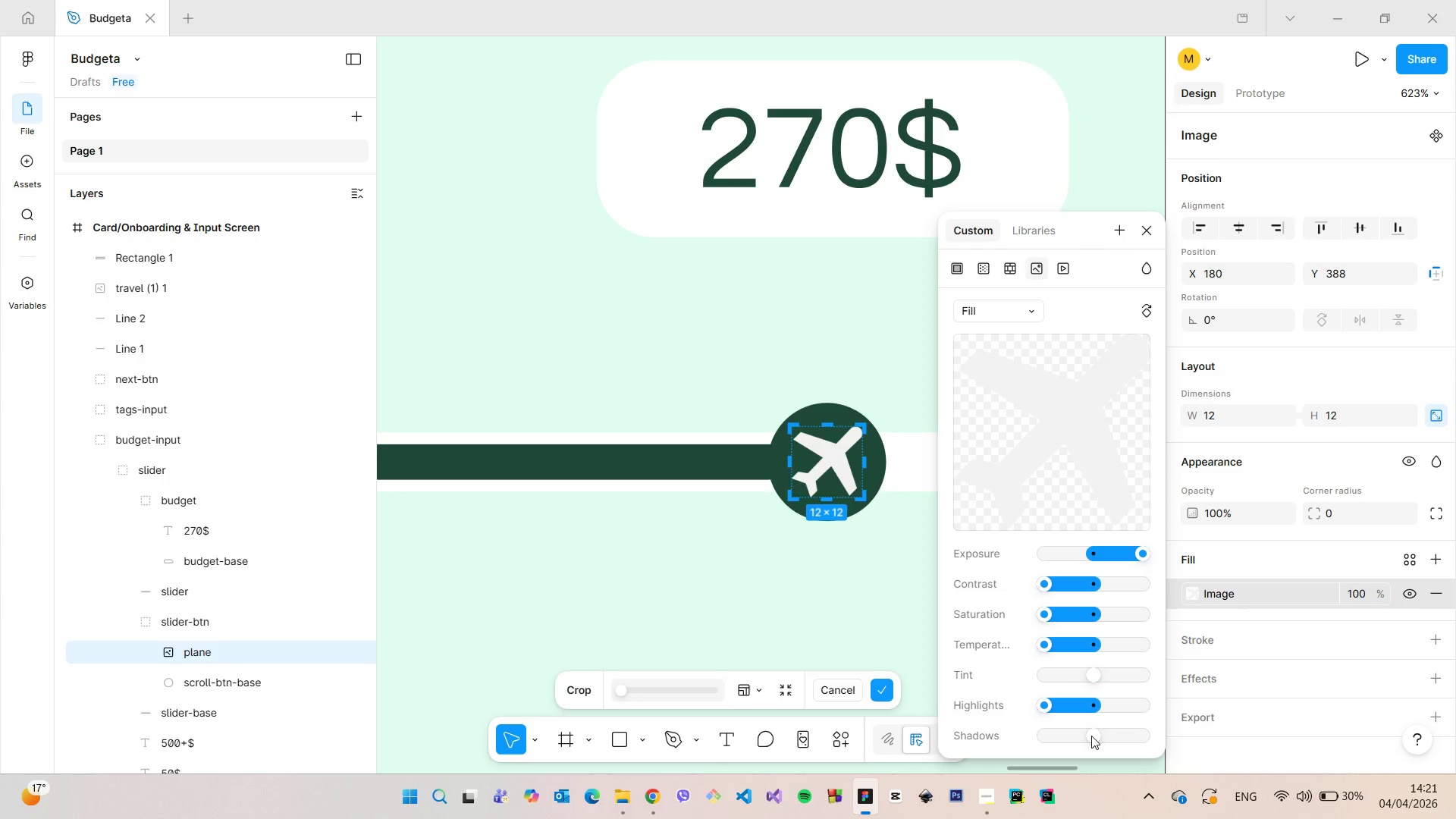 
left_click_drag(start_coordinate=[1090, 736], to_coordinate=[1214, 720])
 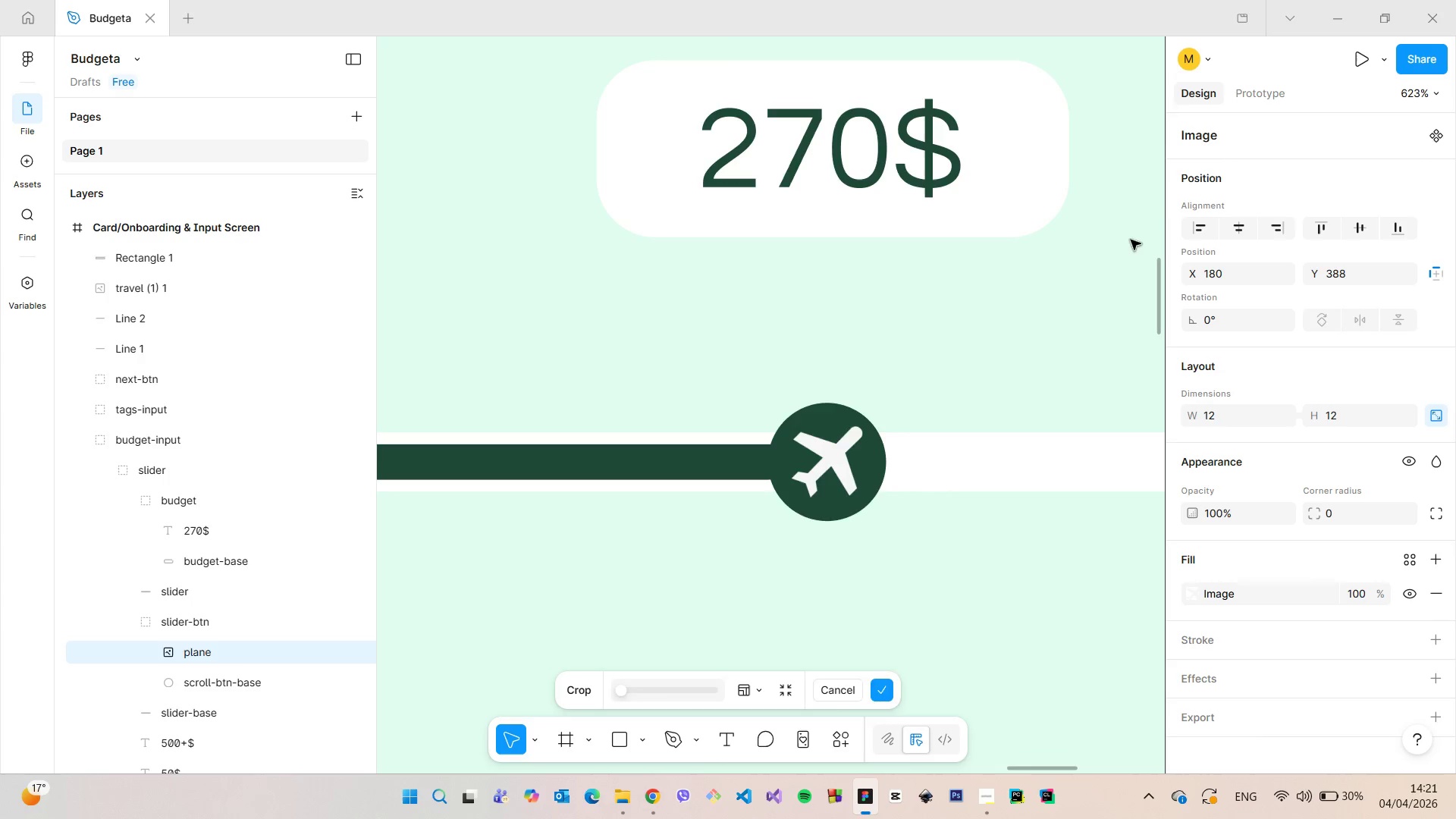 
double_click([1075, 314])
 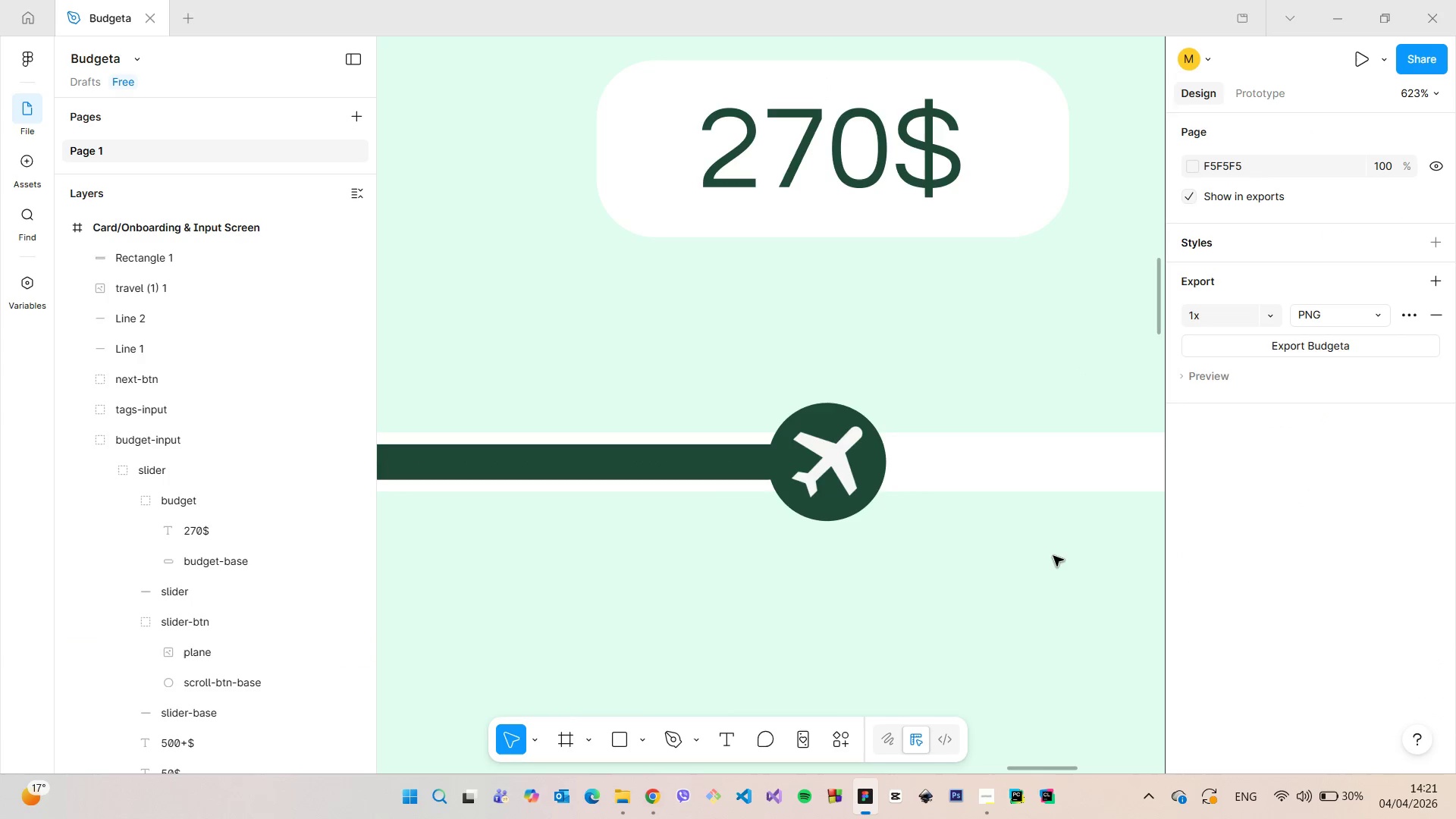 
left_click([1053, 557])
 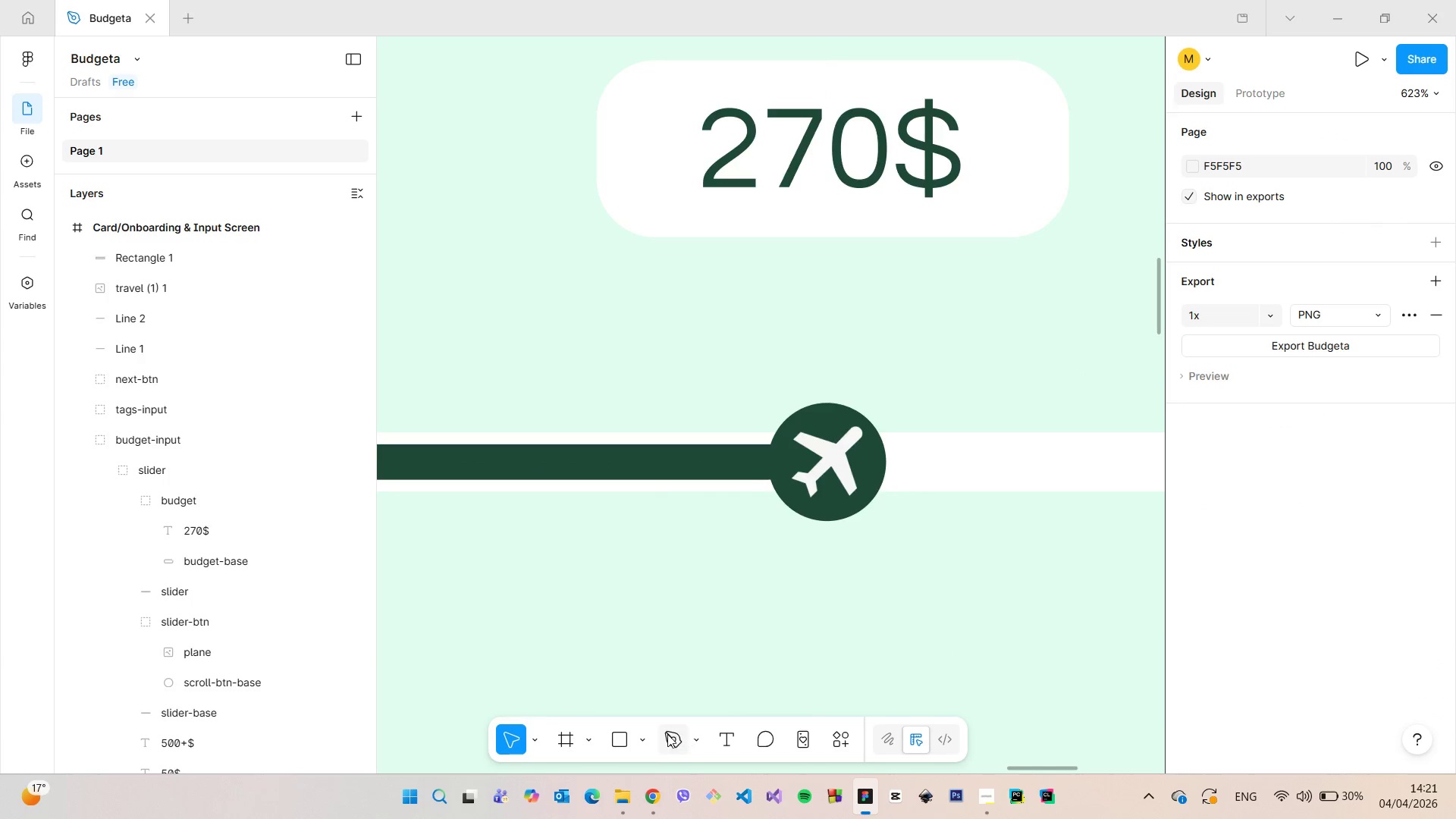 
left_click([646, 735])
 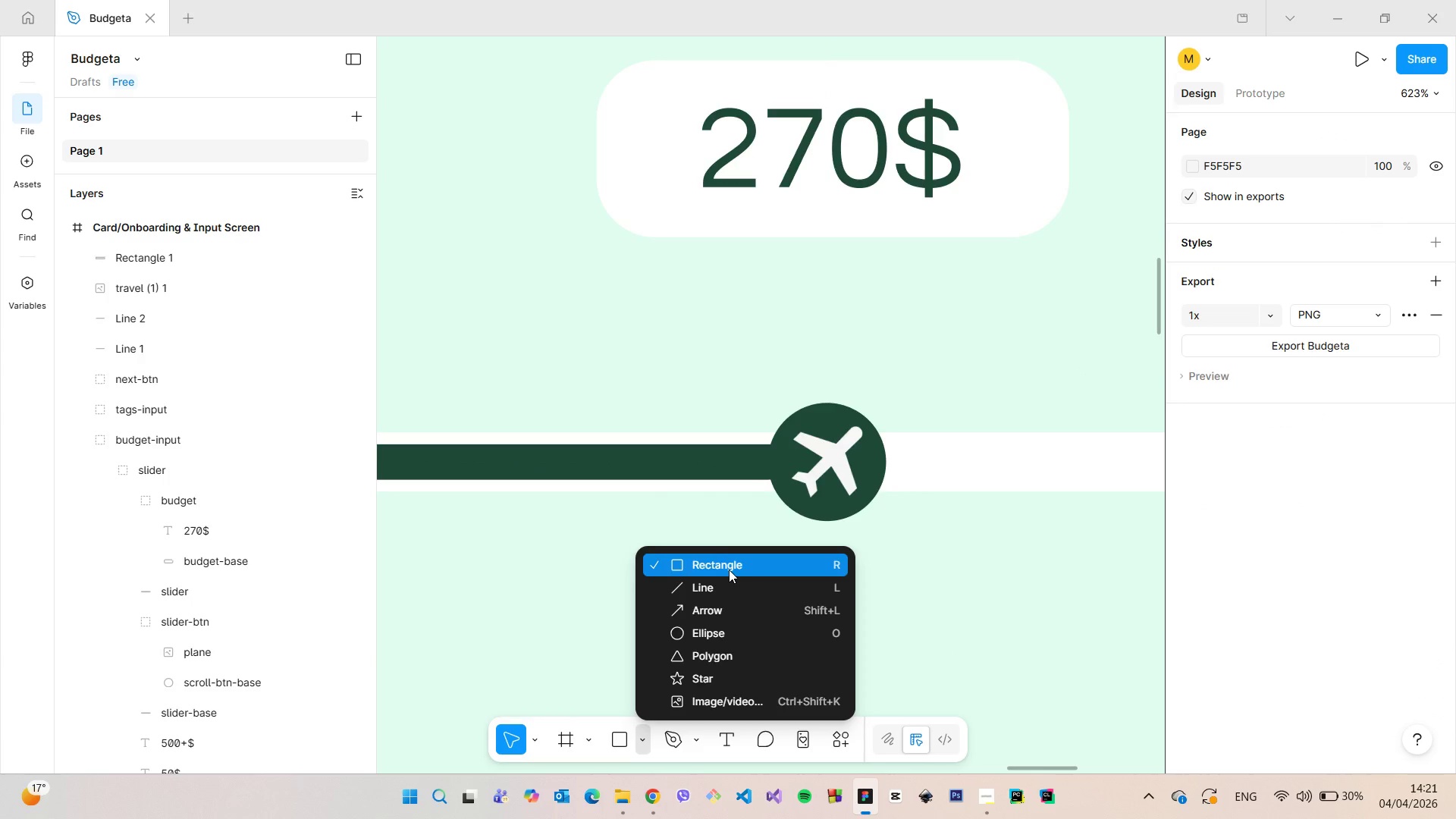 
left_click([729, 570])
 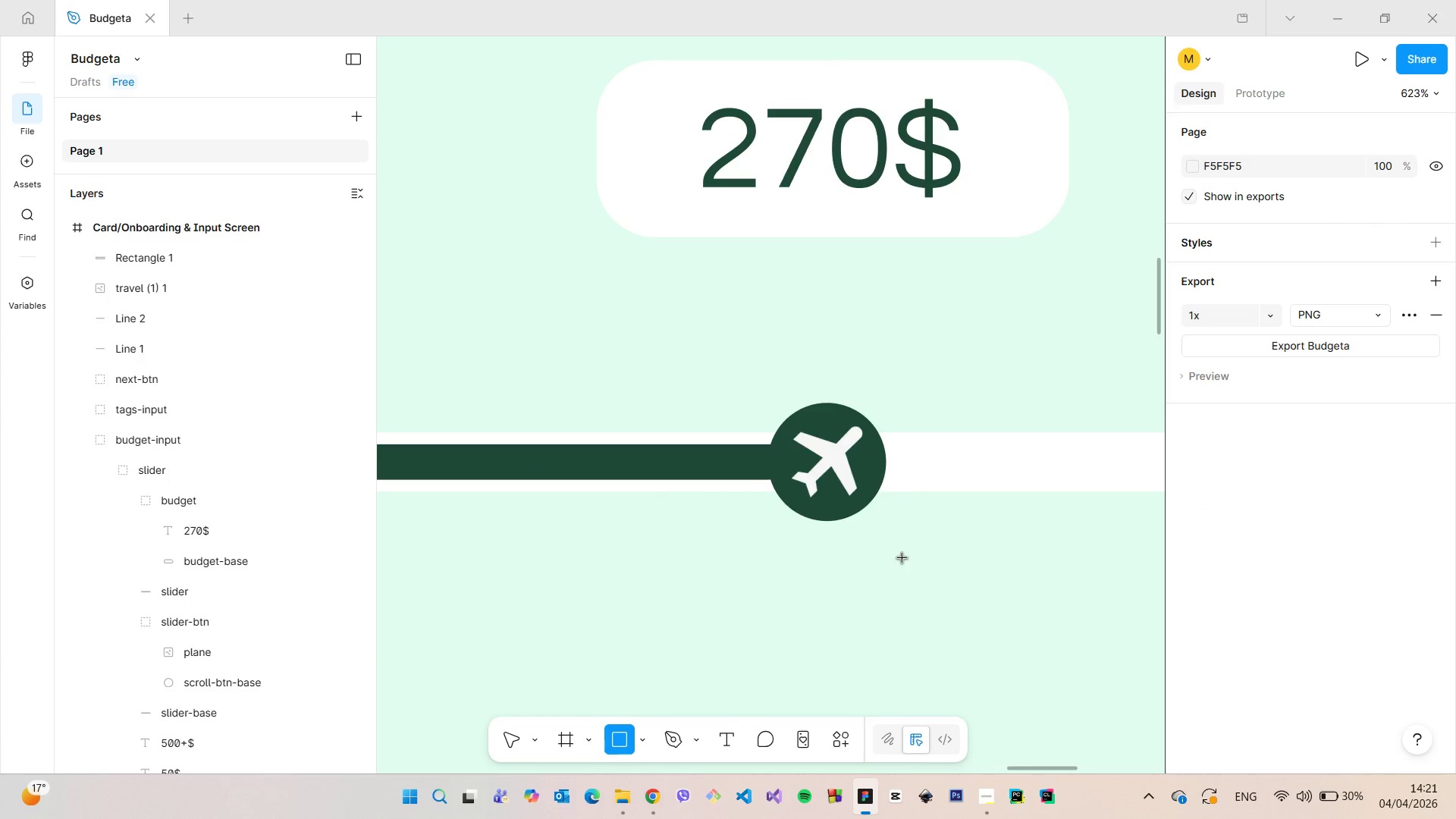 
left_click_drag(start_coordinate=[902, 558], to_coordinate=[960, 616])
 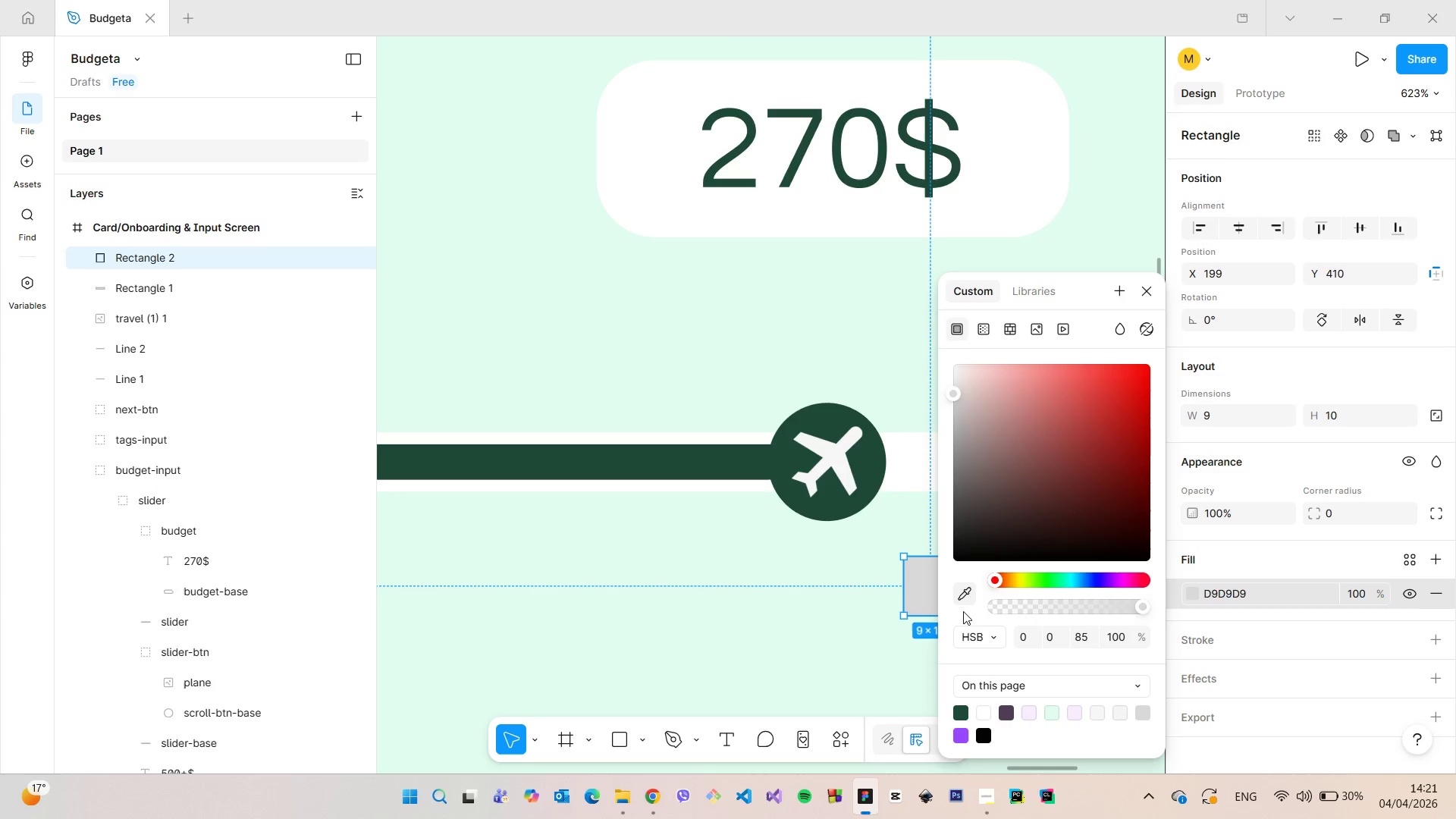 
left_click([964, 606])
 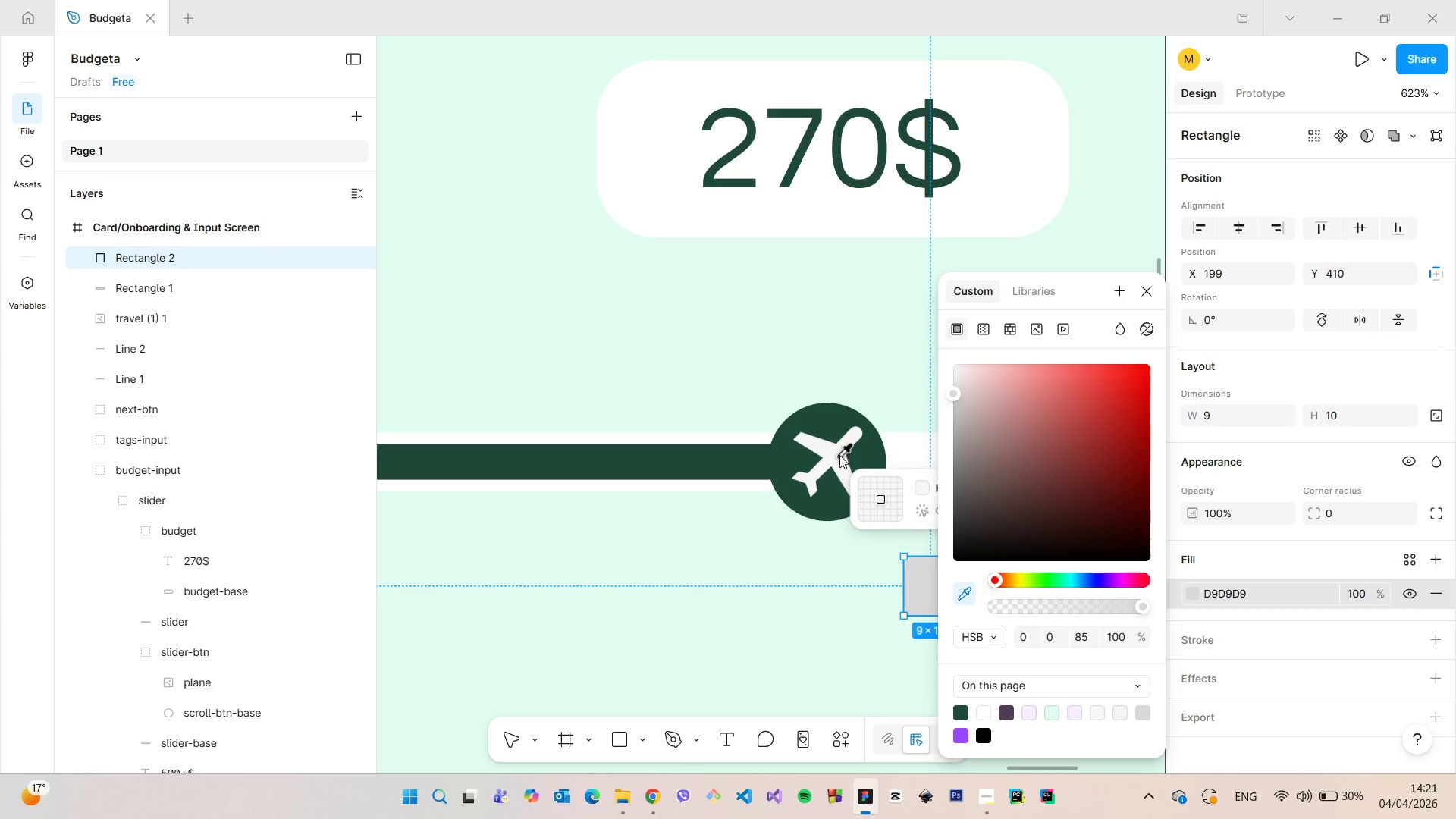 
left_click([840, 454])
 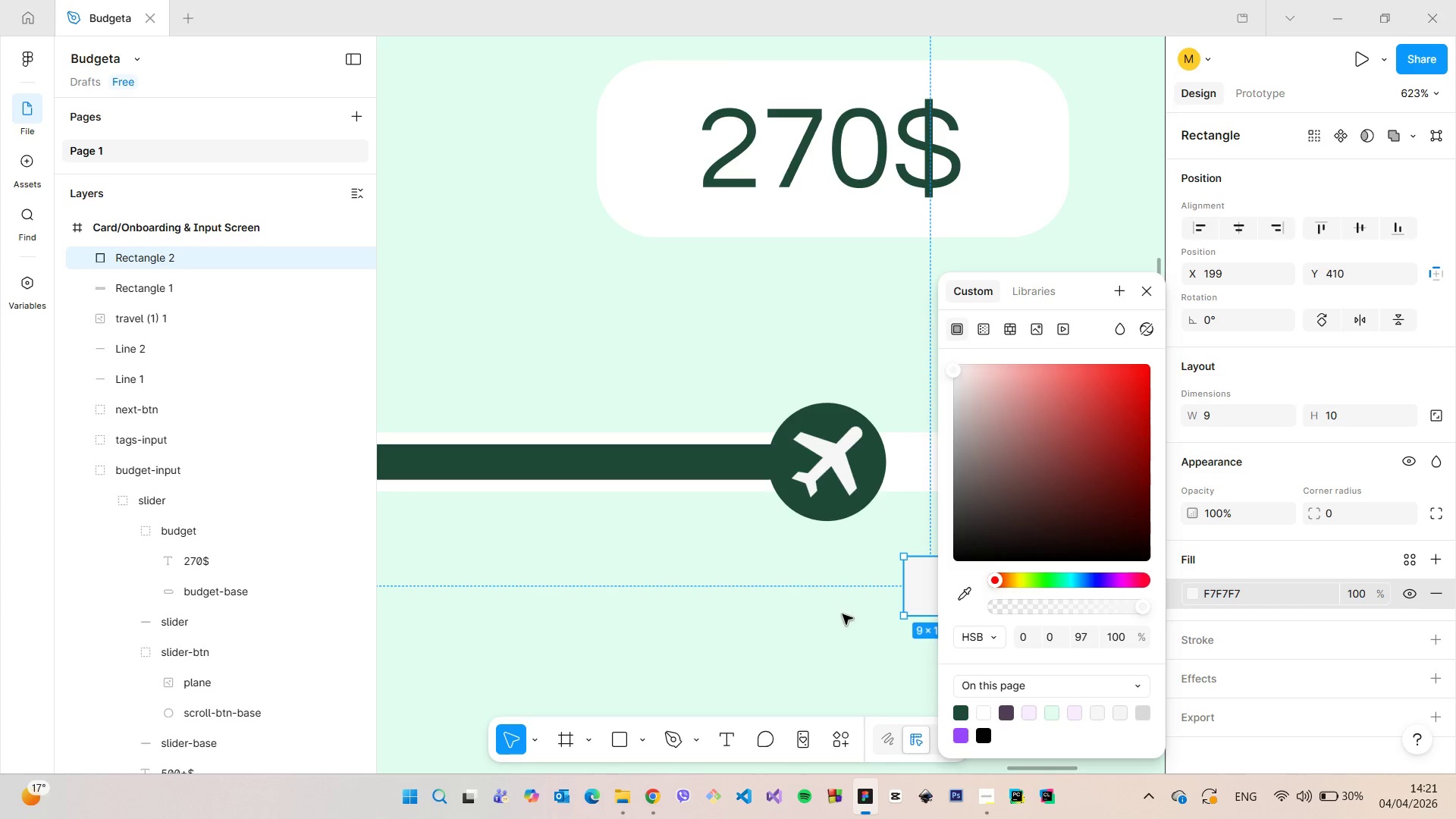 
left_click([843, 614])
 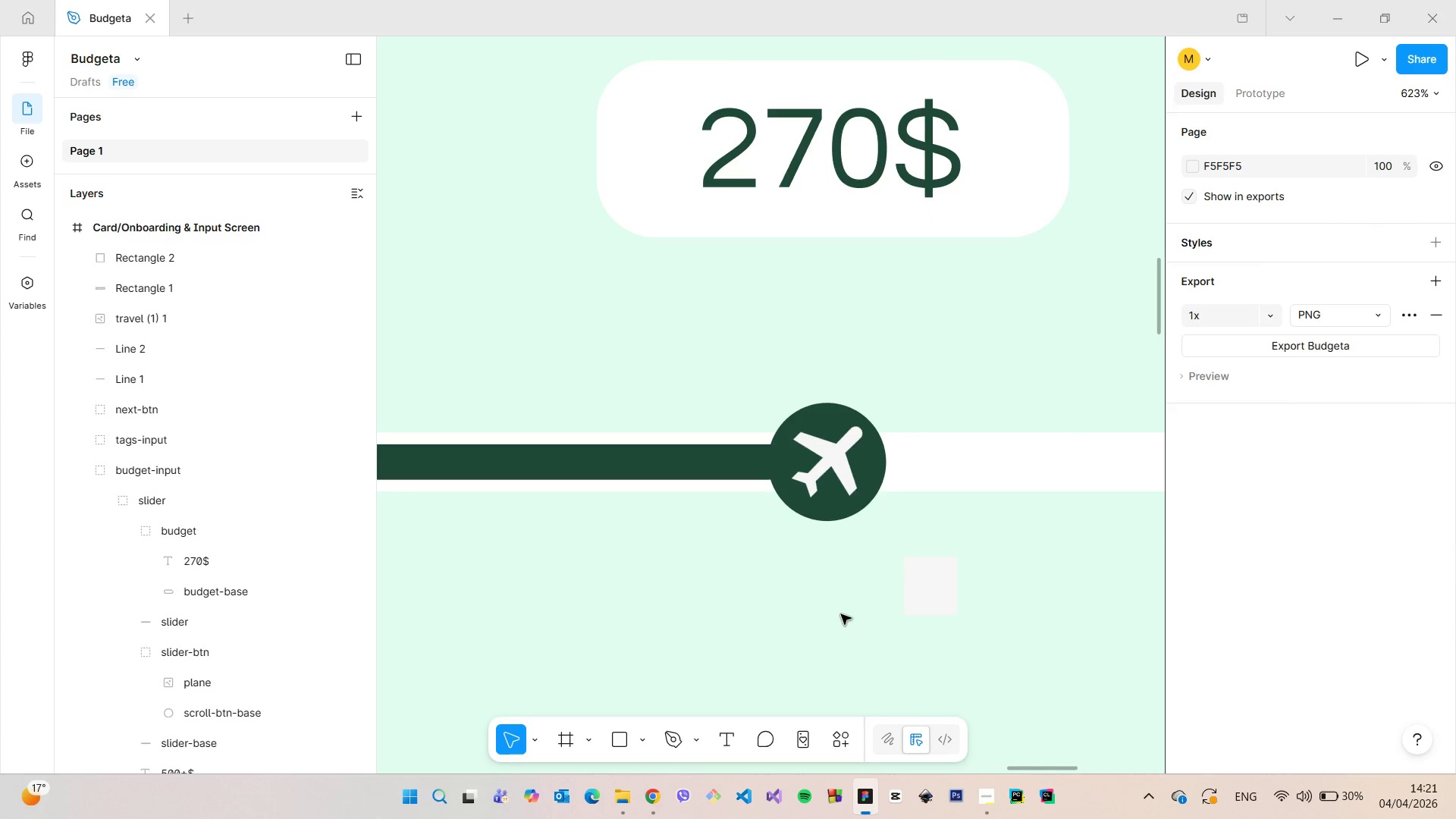 
scroll: coordinate [840, 614], scroll_direction: down, amount: 7.0
 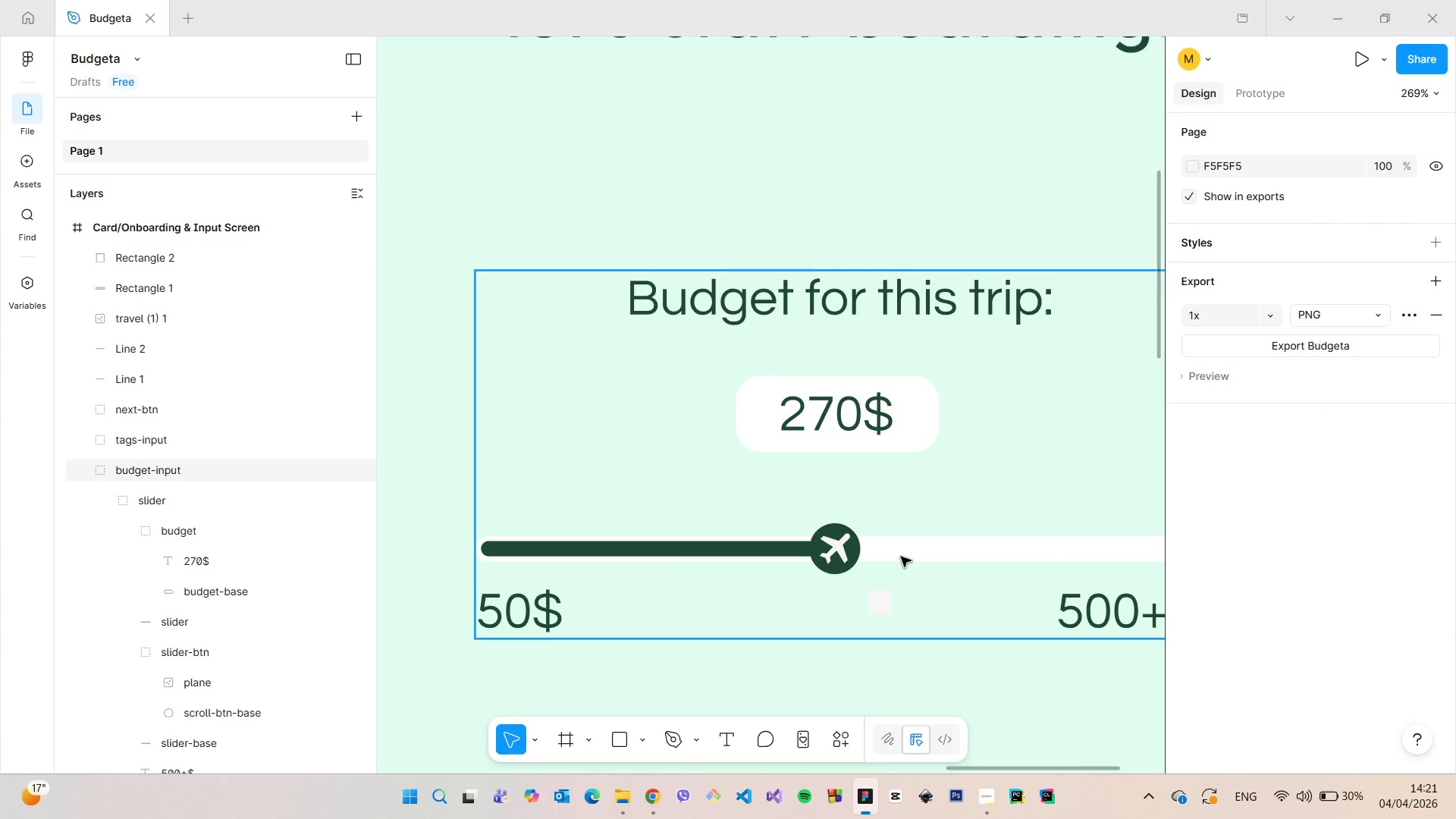 
scroll: coordinate [901, 557], scroll_direction: up, amount: 6.0
 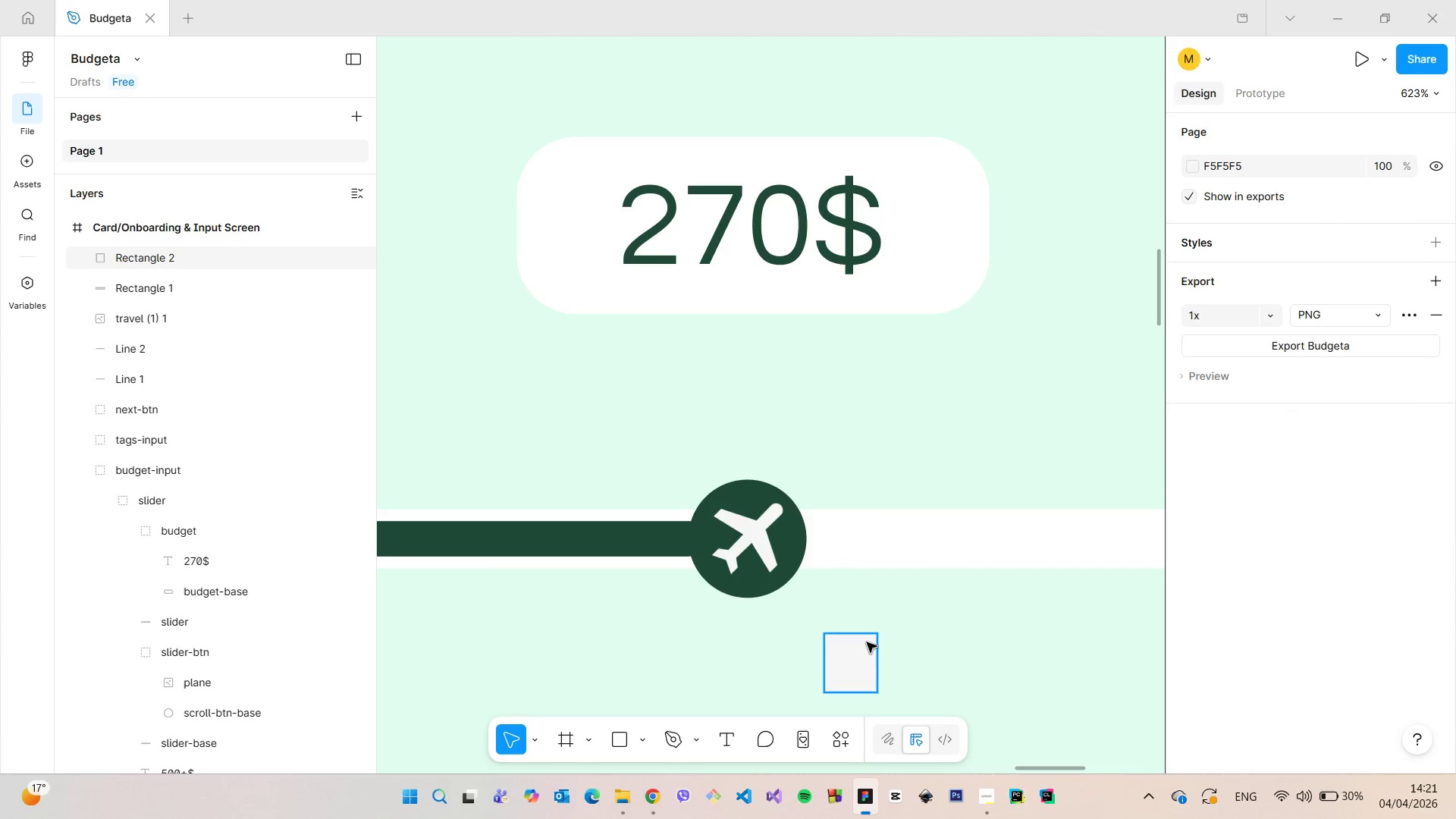 
left_click([867, 642])
 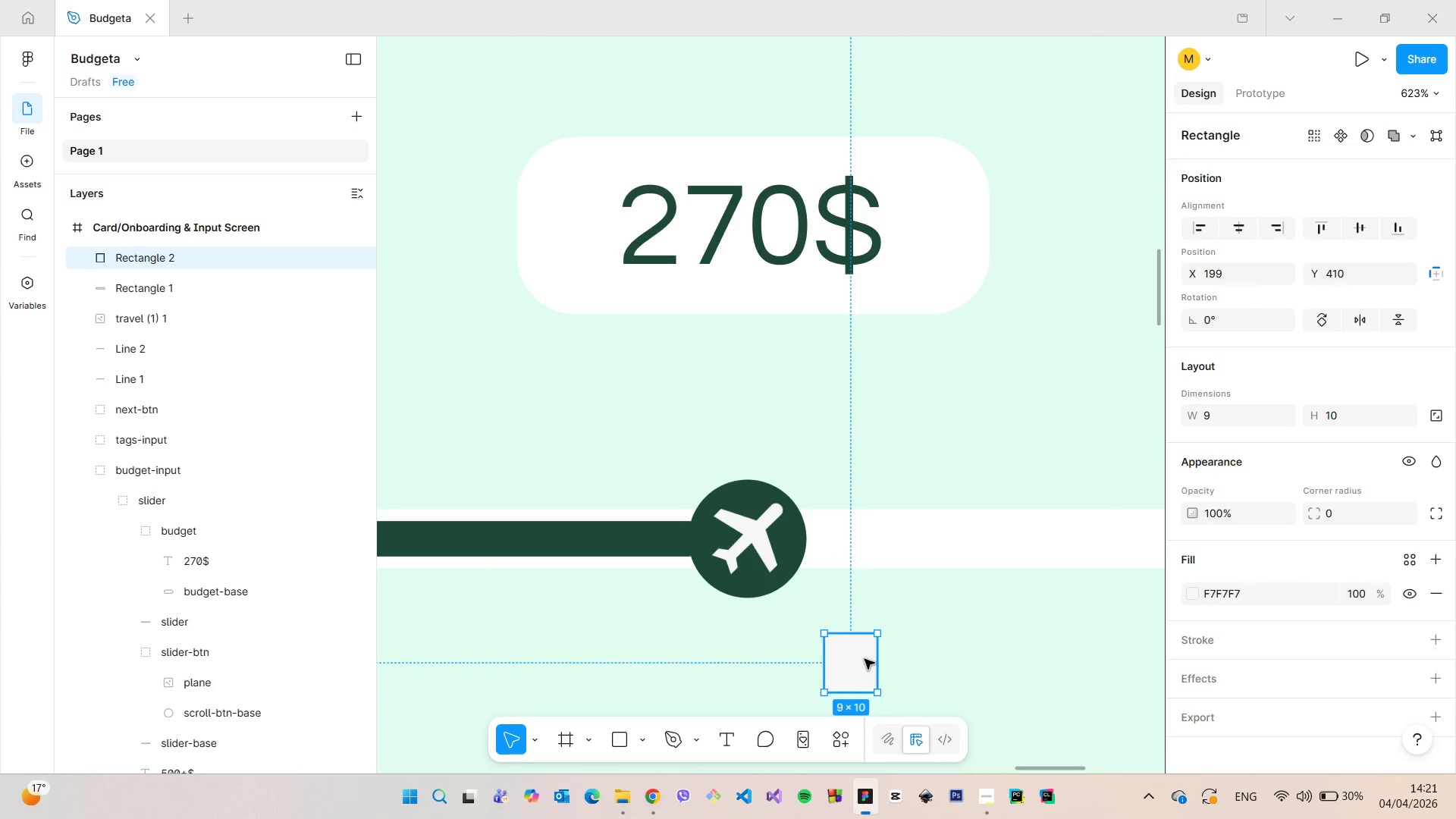 
left_click_drag(start_coordinate=[855, 659], to_coordinate=[904, 660])
 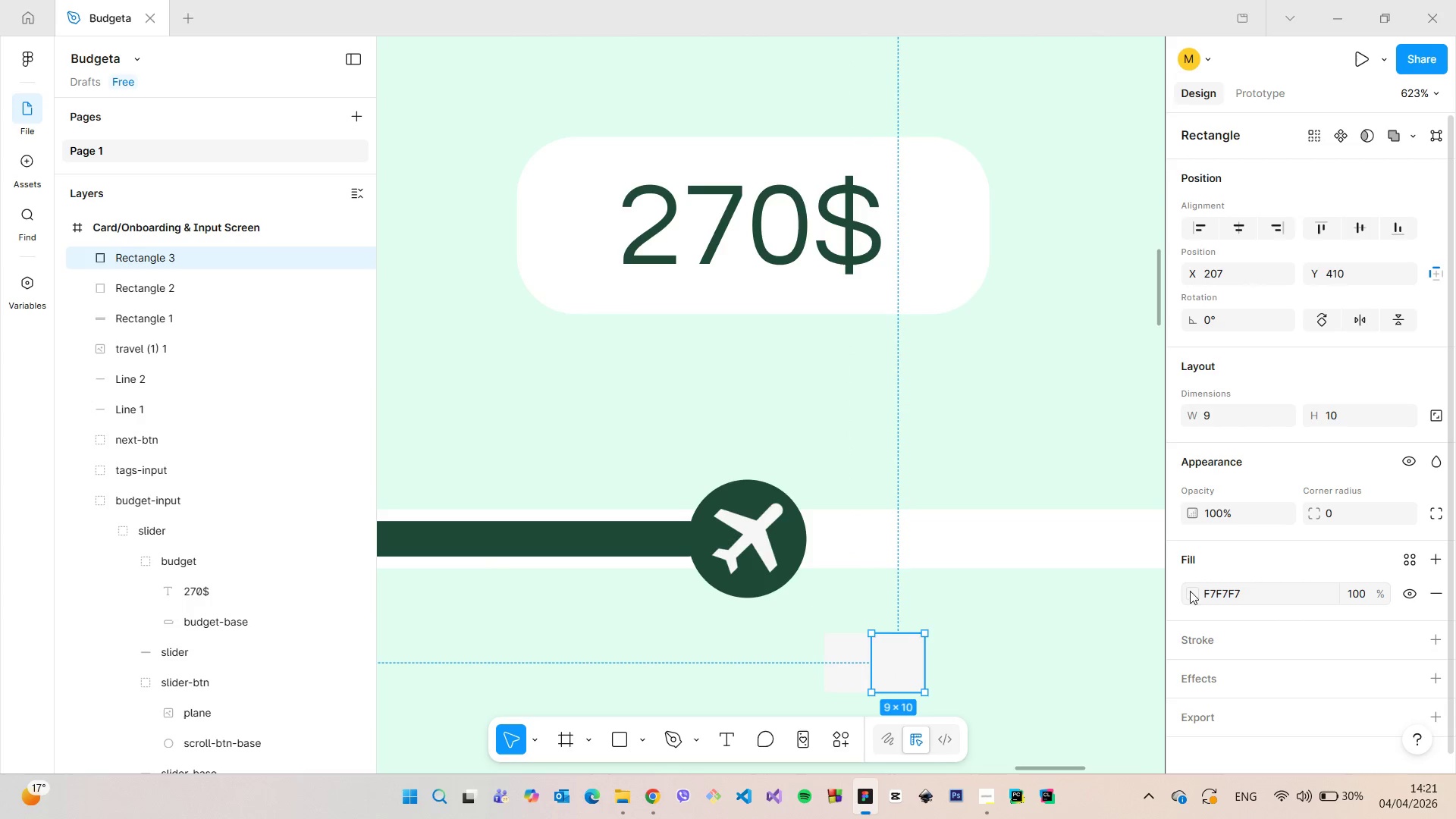 
hold_key(key=AltLeft, duration=0.73)
 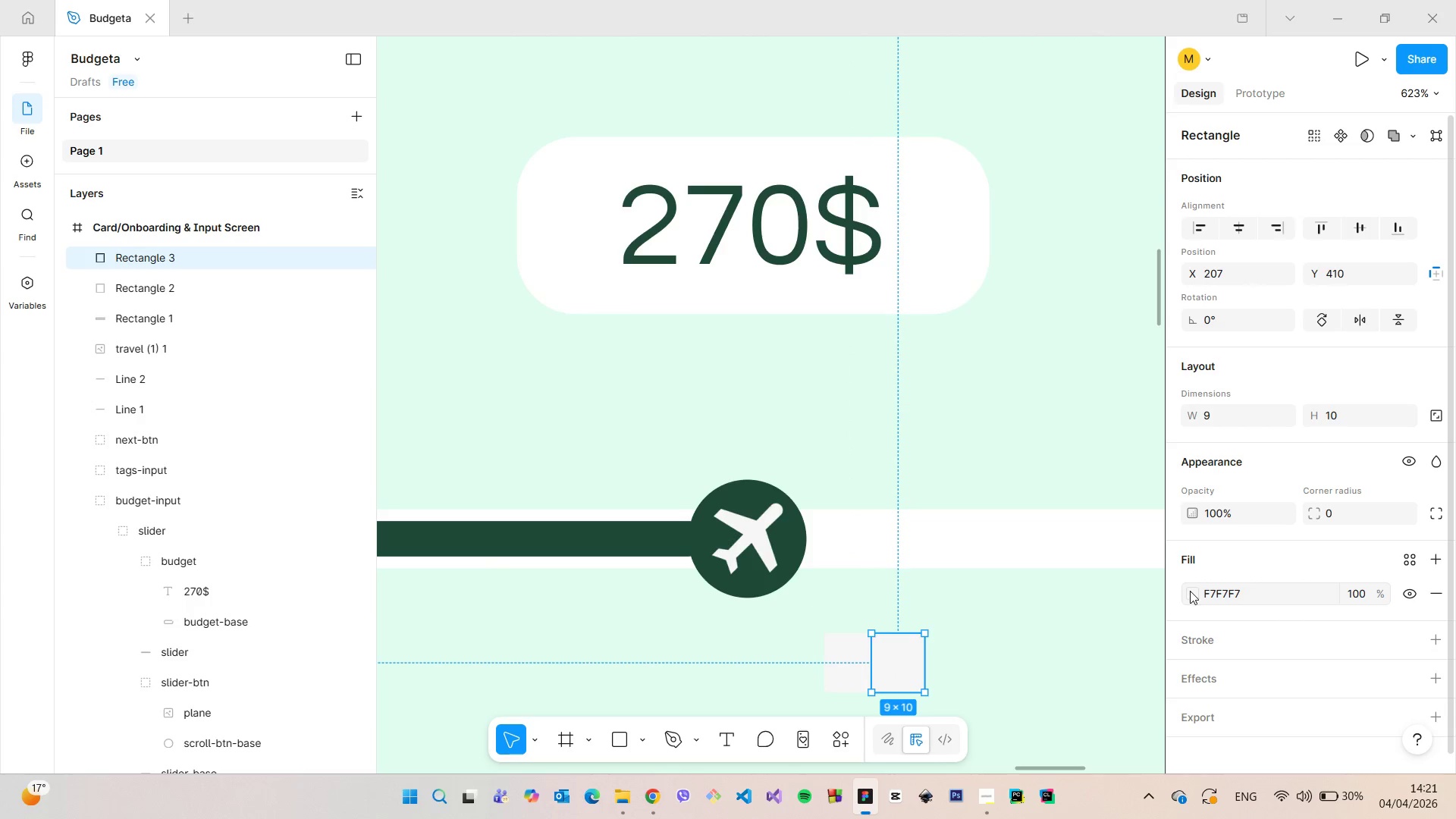 
left_click([1190, 591])
 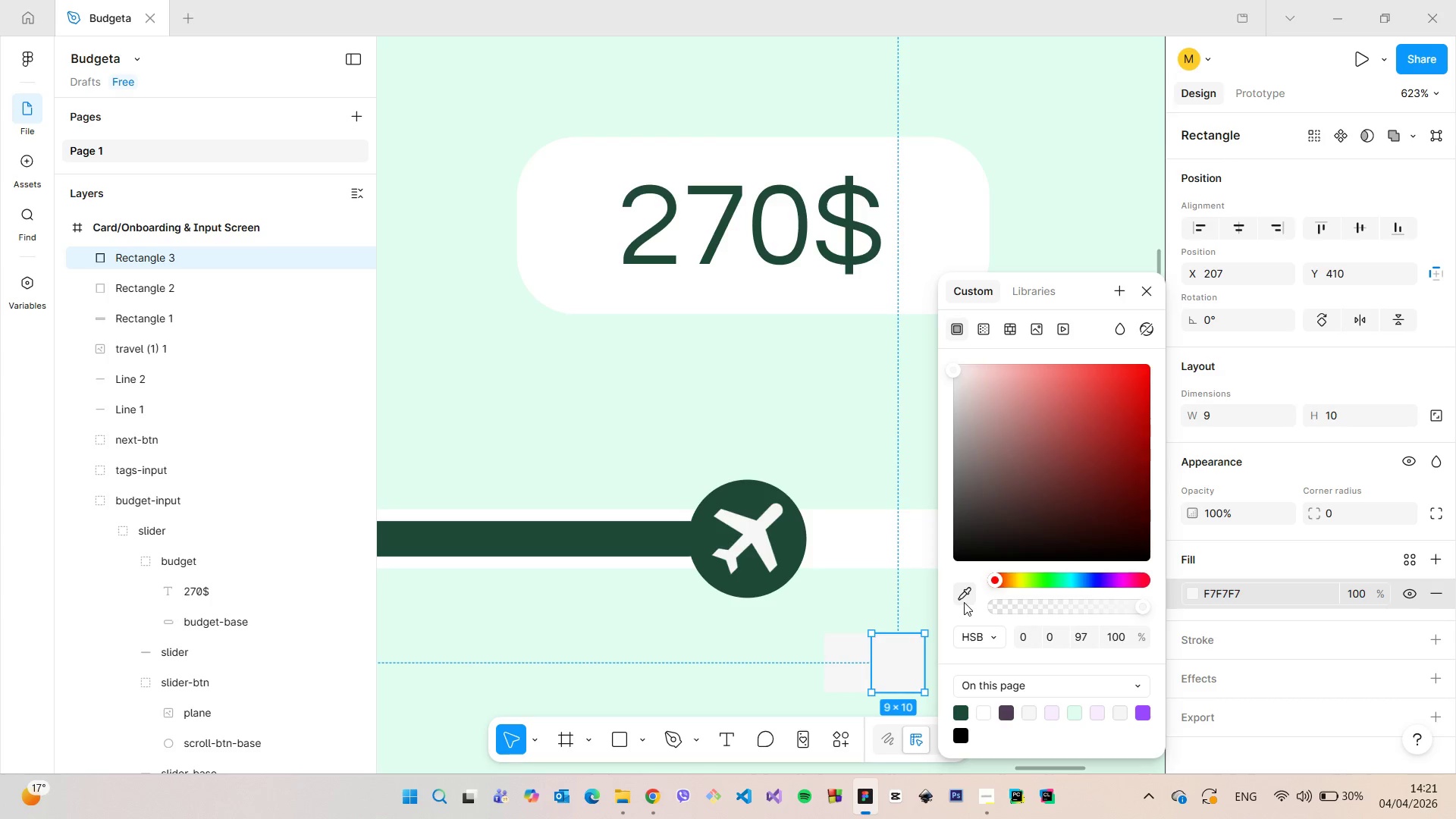 
left_click([964, 601])
 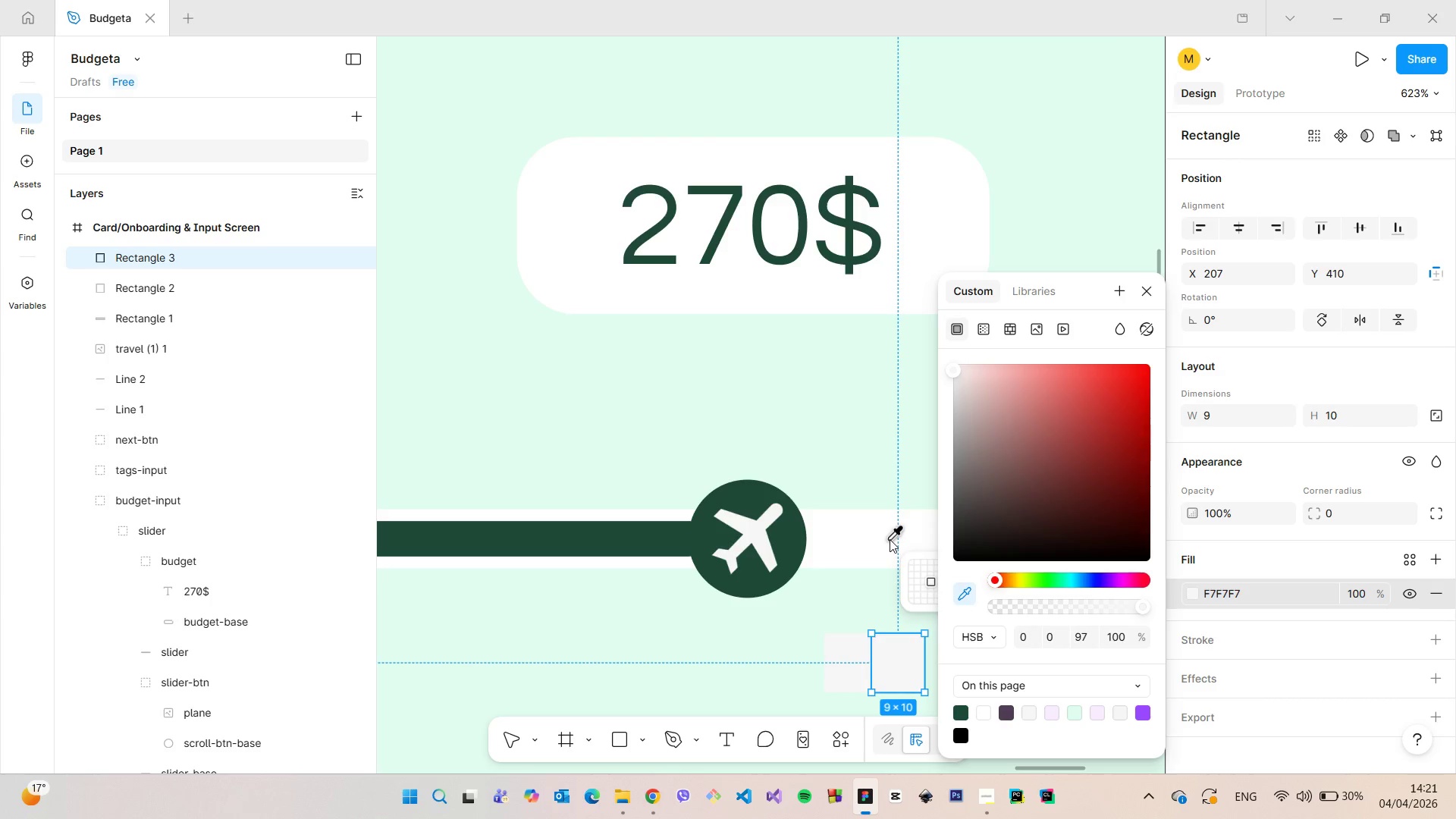 
left_click([890, 539])
 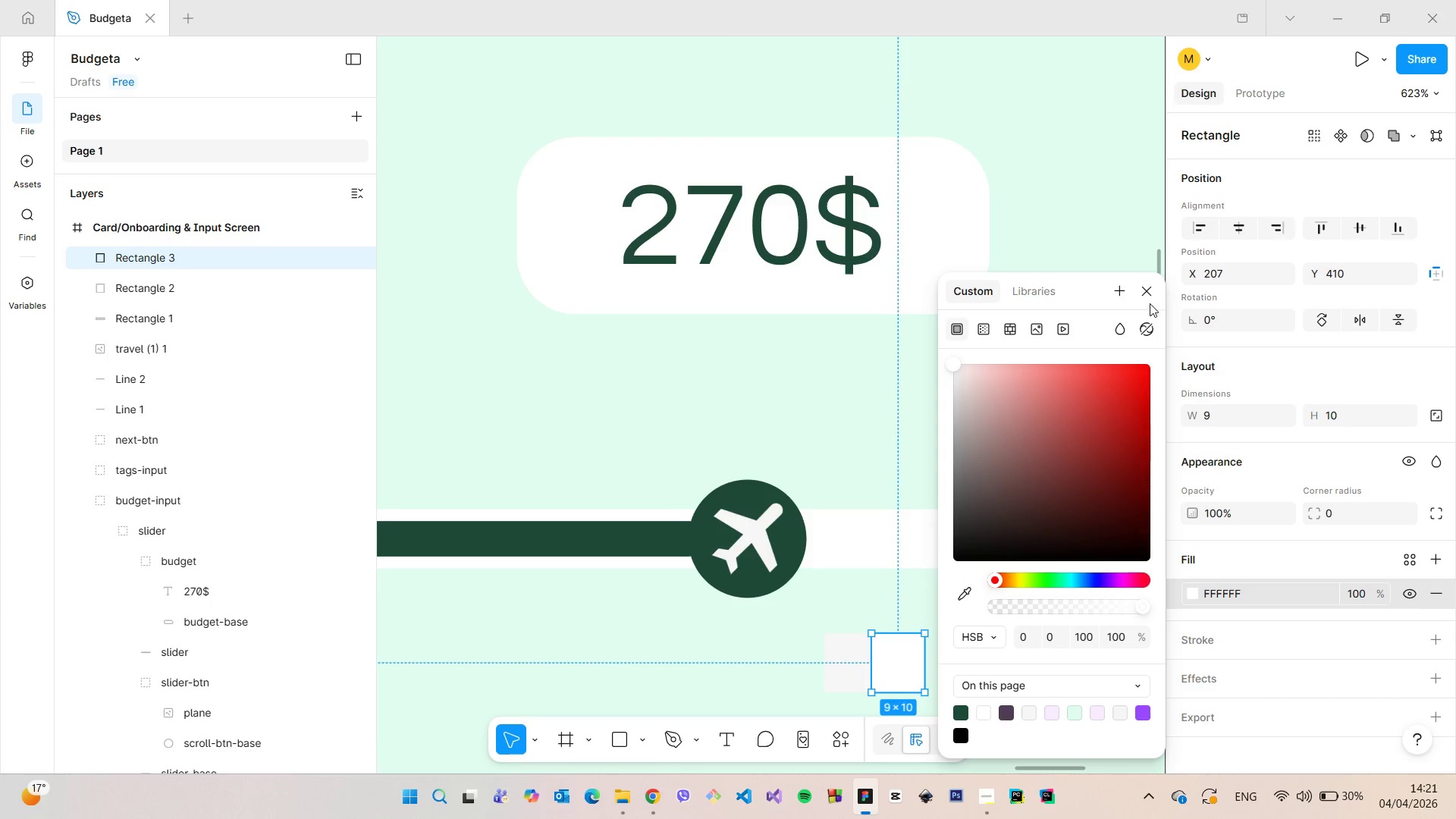 
left_click([1147, 298])
 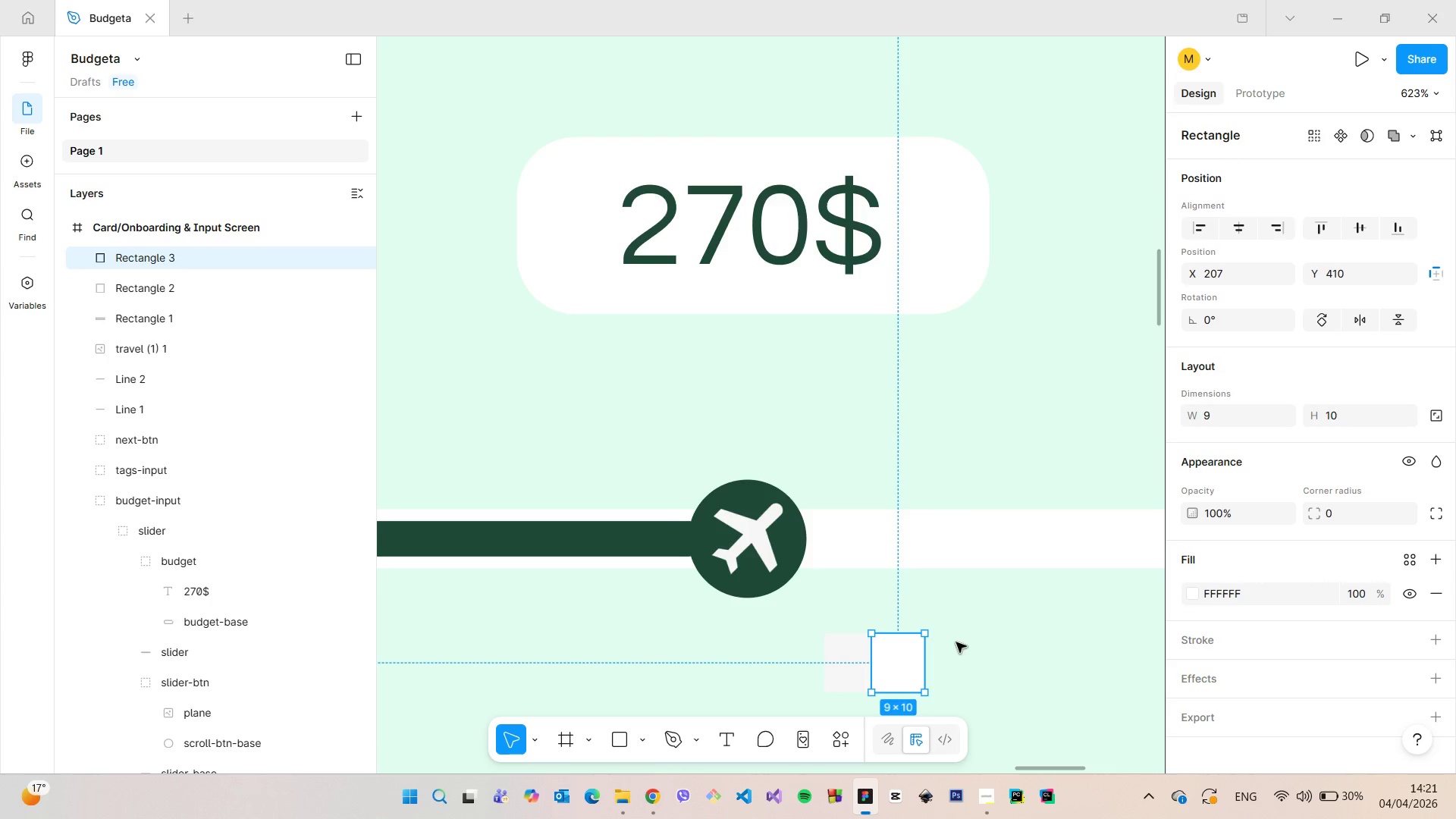 
left_click([956, 642])
 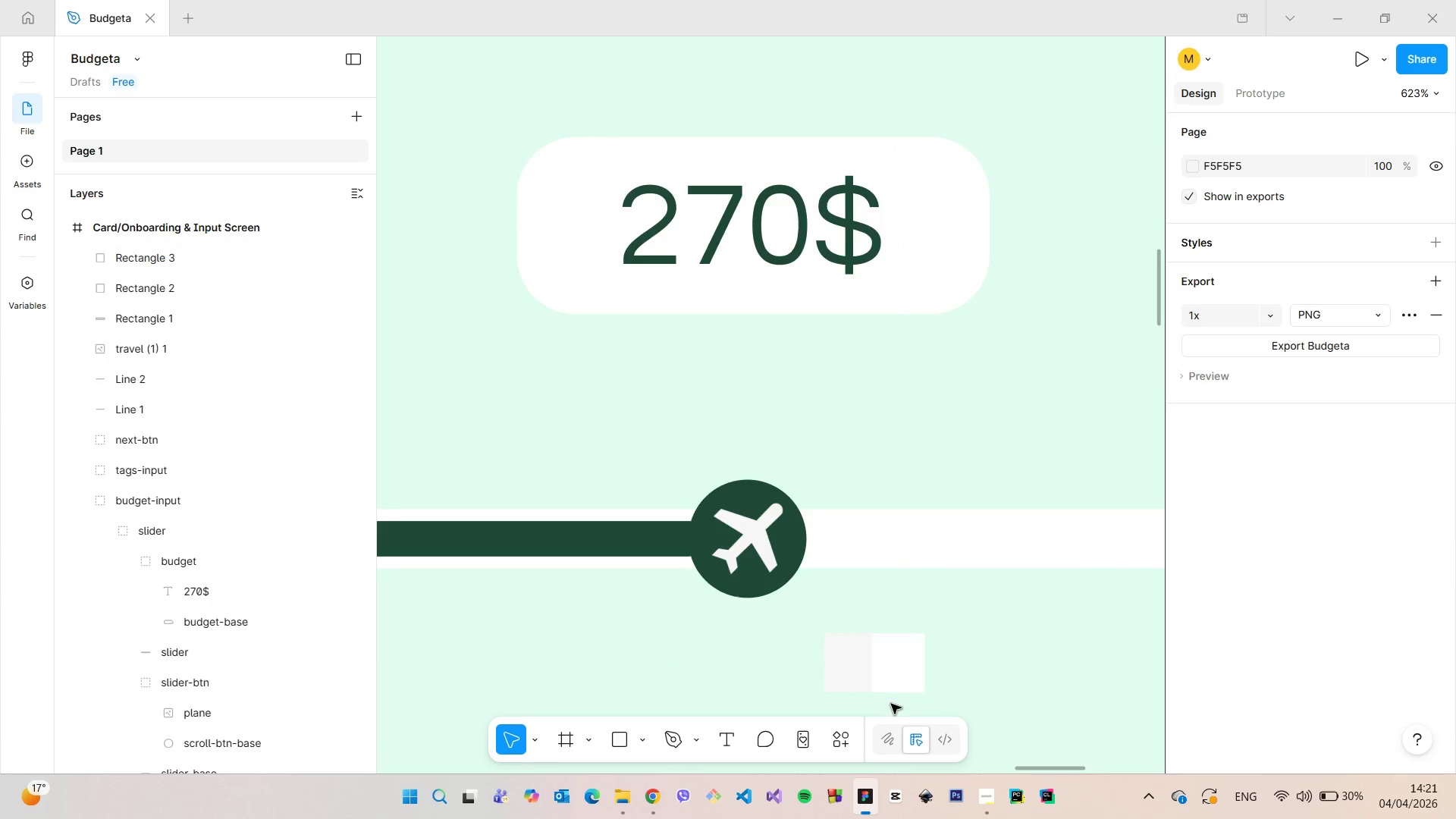 
scroll: coordinate [883, 710], scroll_direction: up, amount: 6.0
 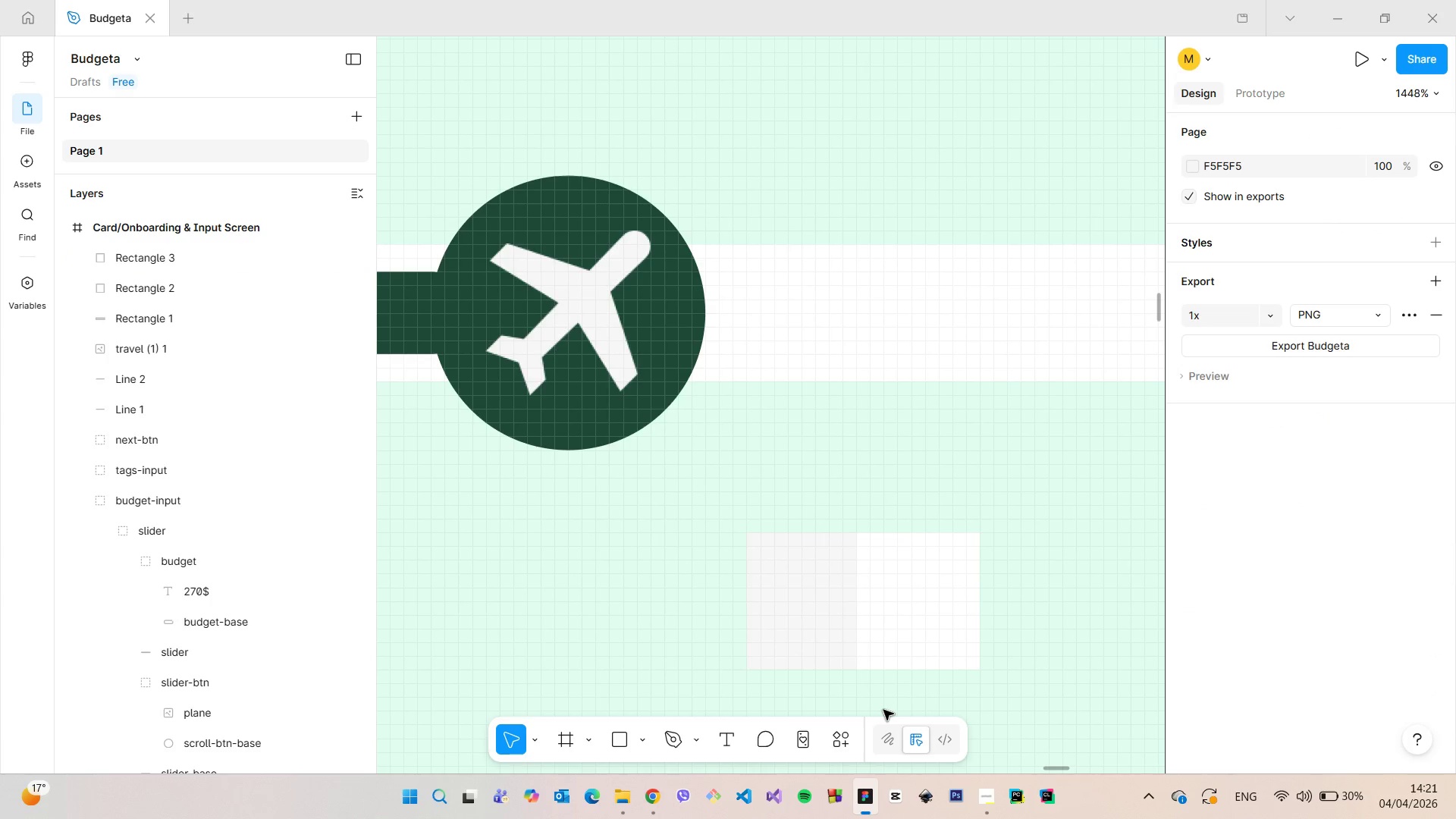 
scroll: coordinate [883, 710], scroll_direction: down, amount: 3.0
 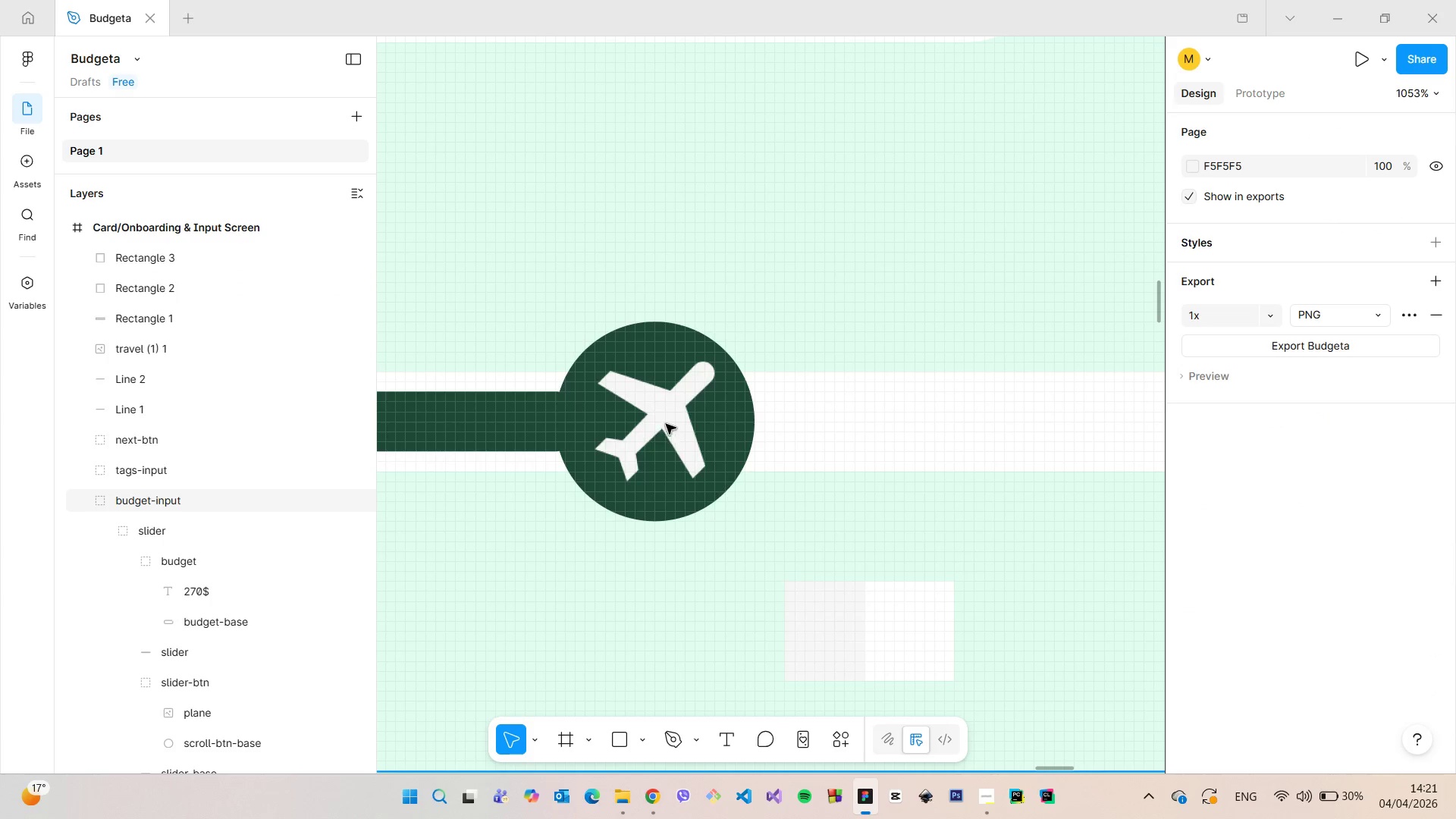 
double_click([666, 422])
 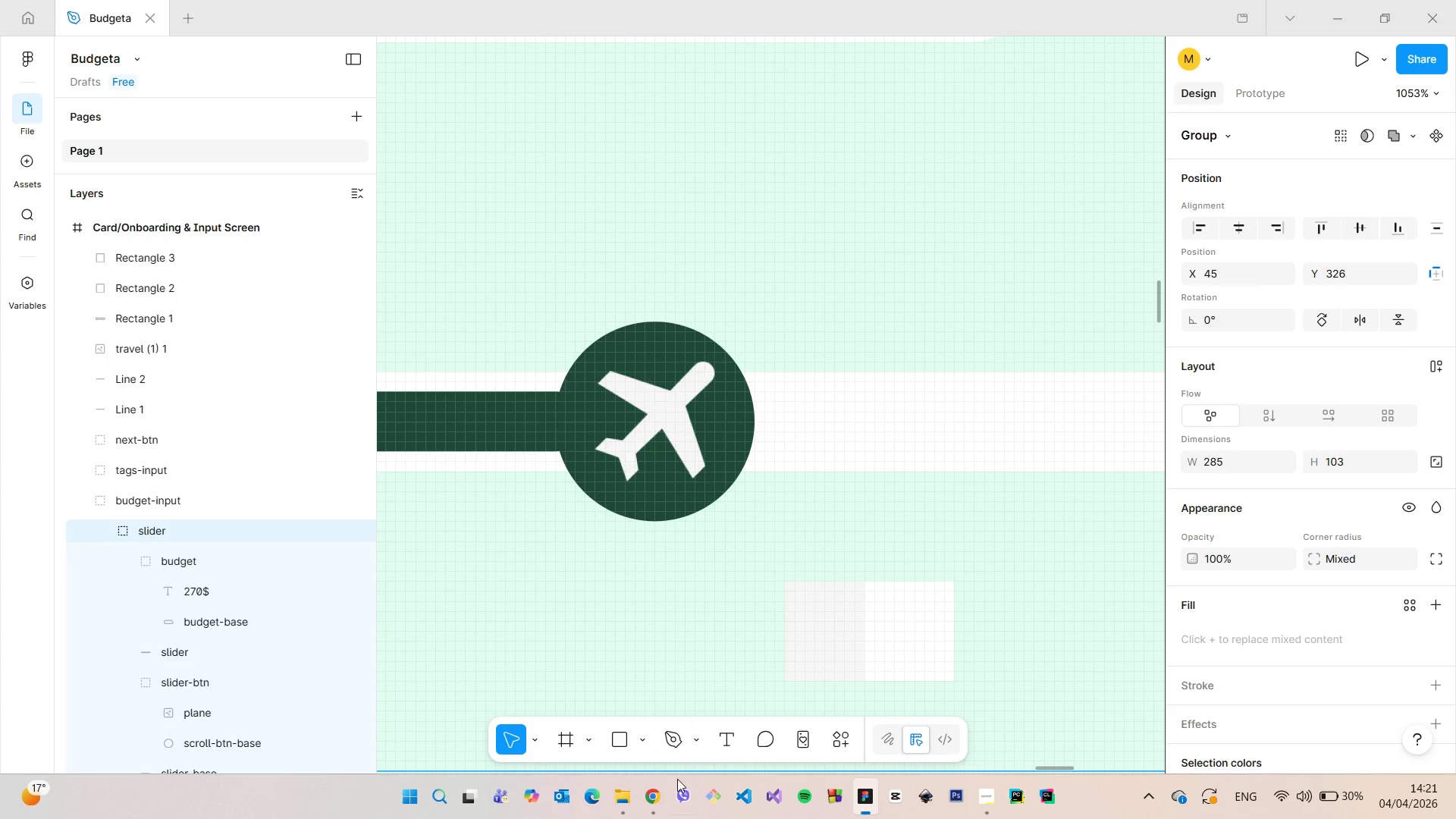 
left_click([655, 789])
 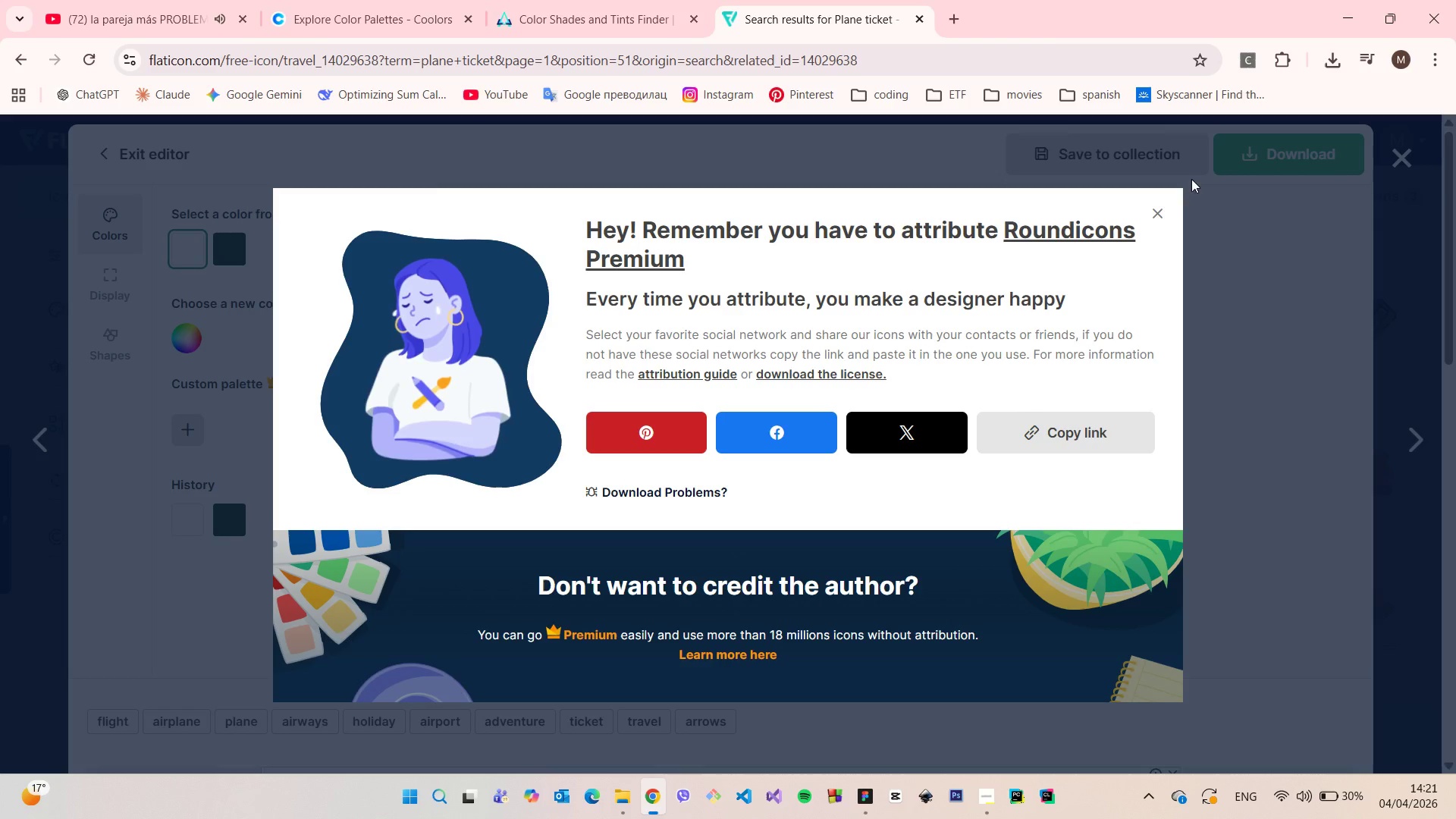 
left_click([1156, 216])
 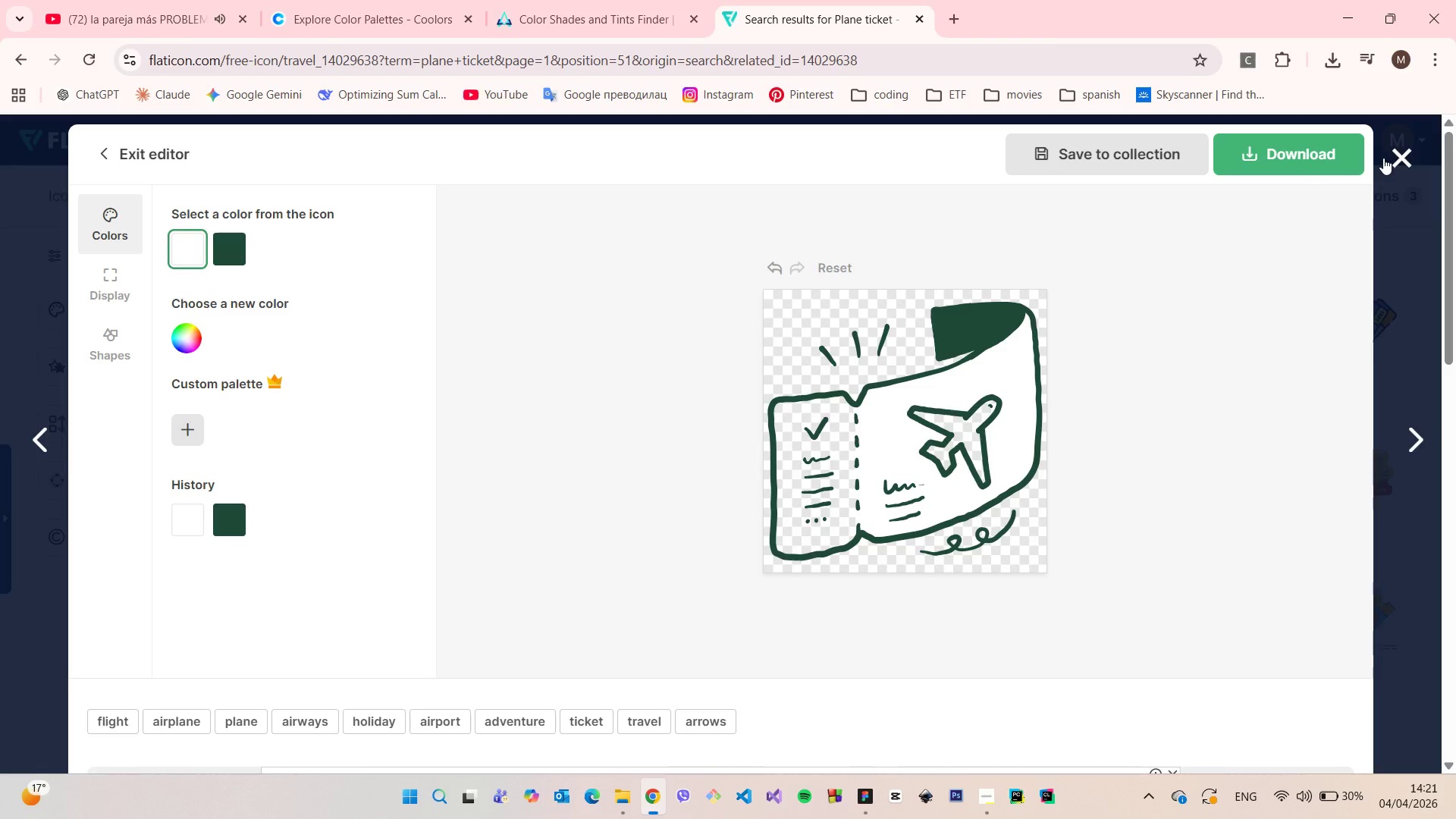 
left_click([1383, 158])
 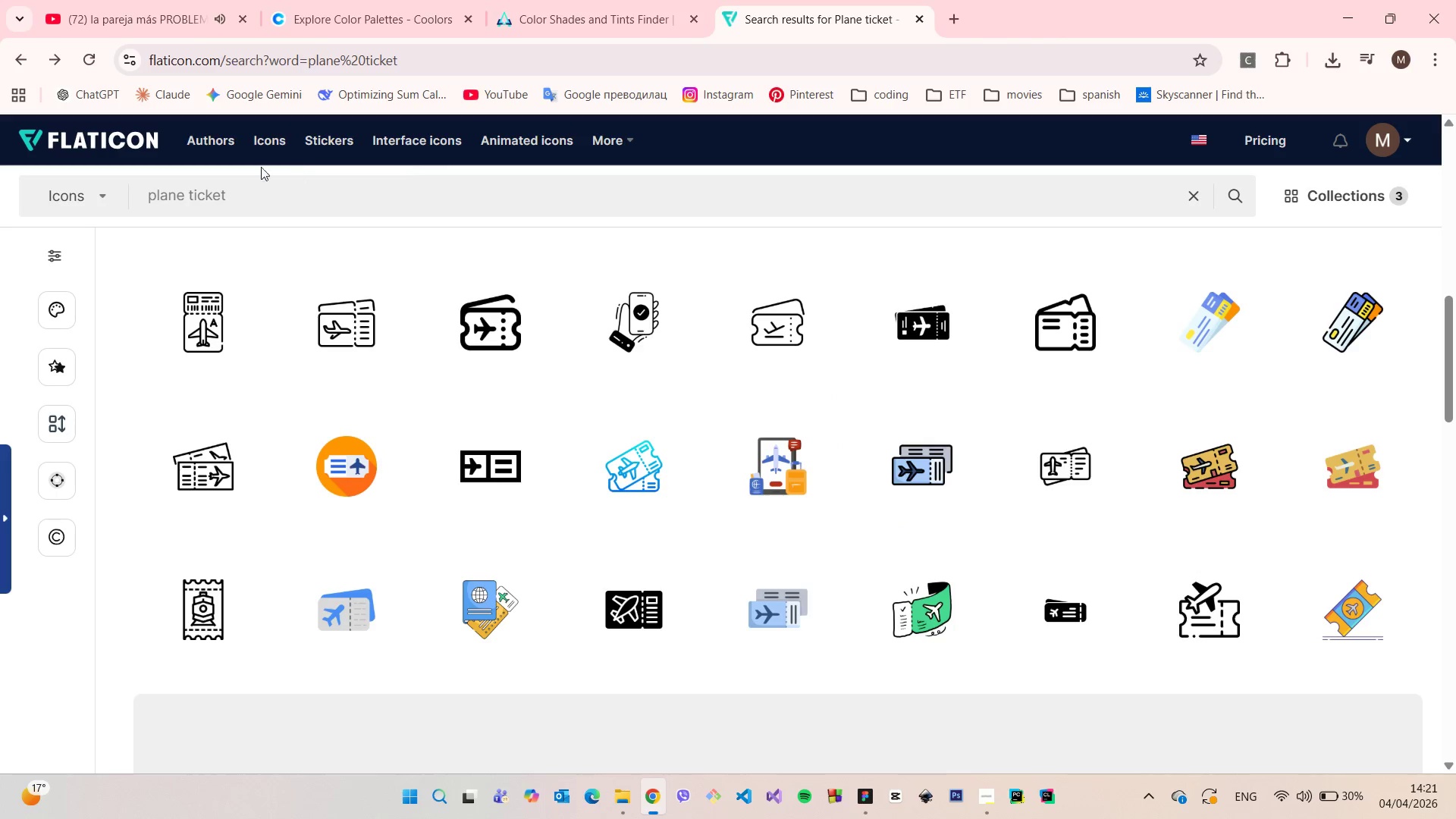 
left_click_drag(start_coordinate=[184, 171], to_coordinate=[184, 177])
 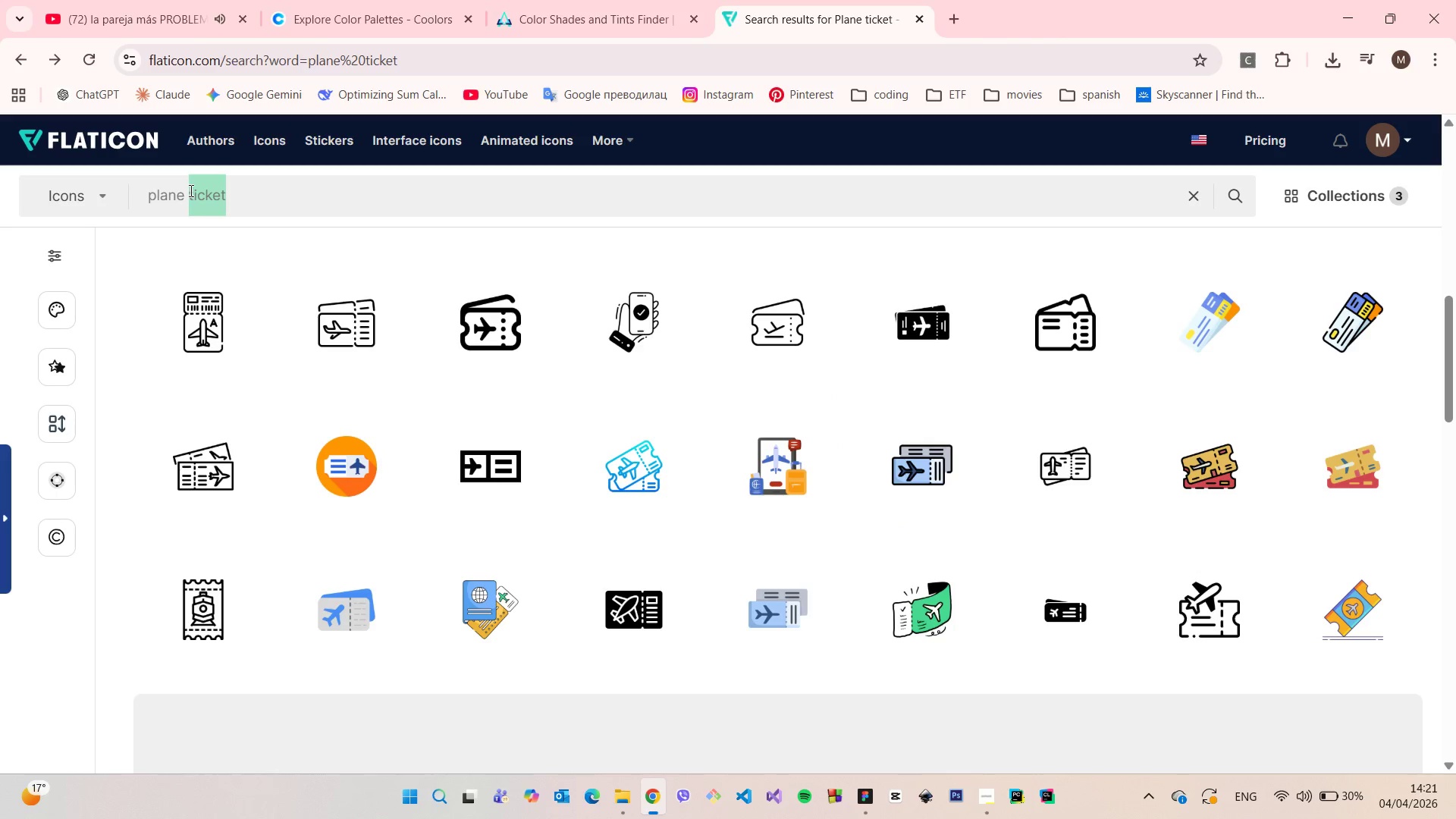 
triple_click([190, 190])
 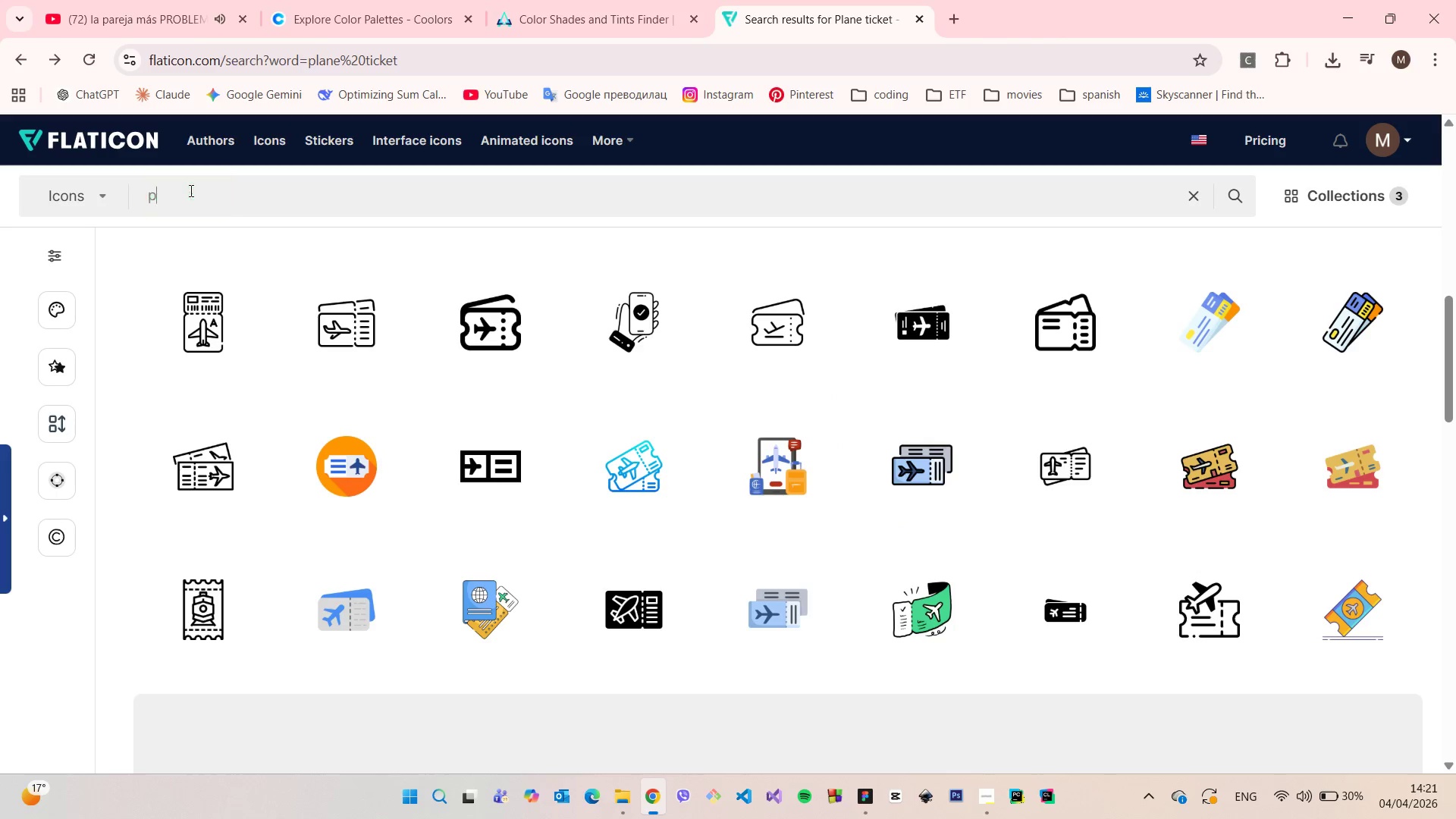 
type(plane)
 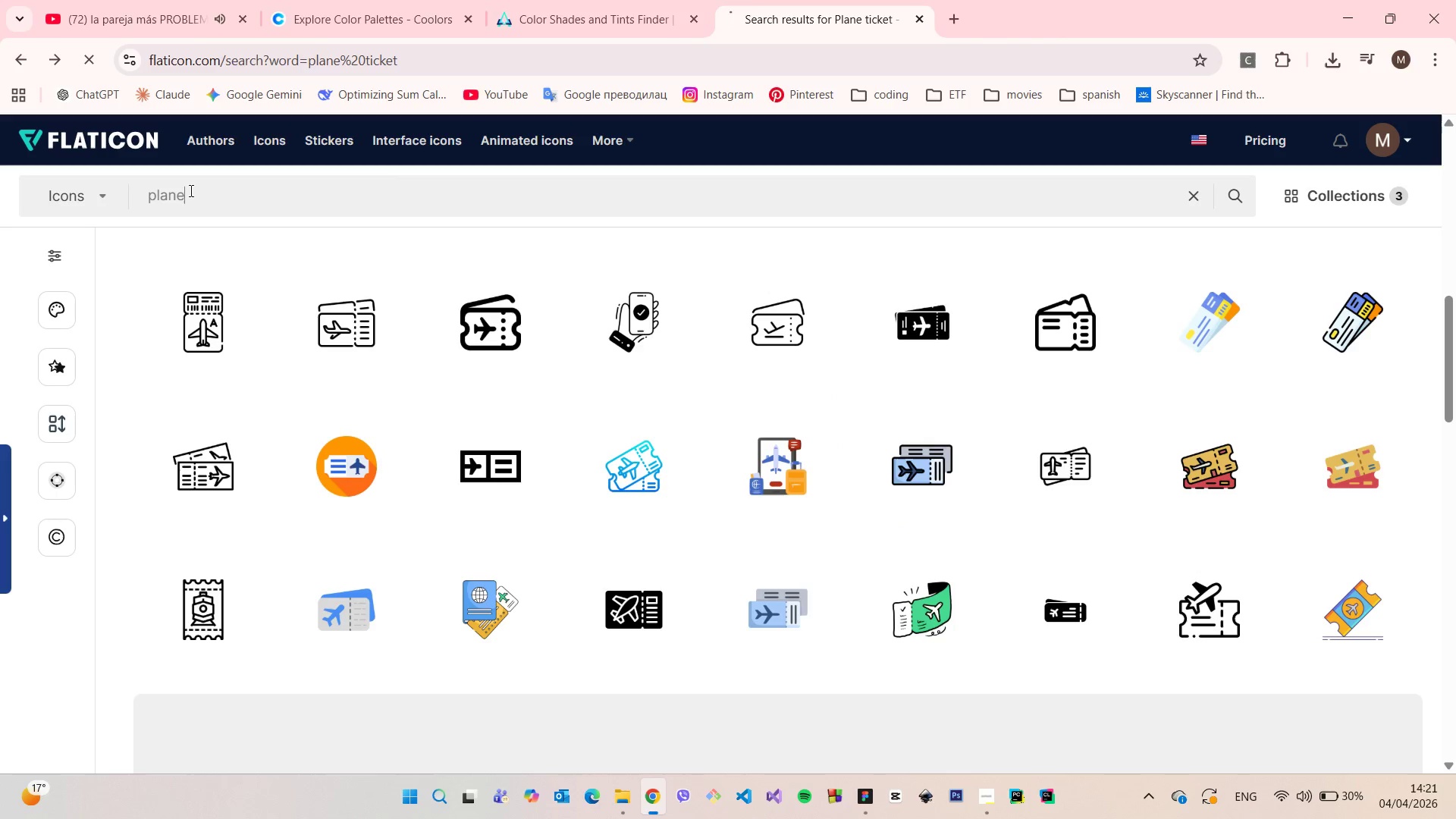 
key(Enter)
 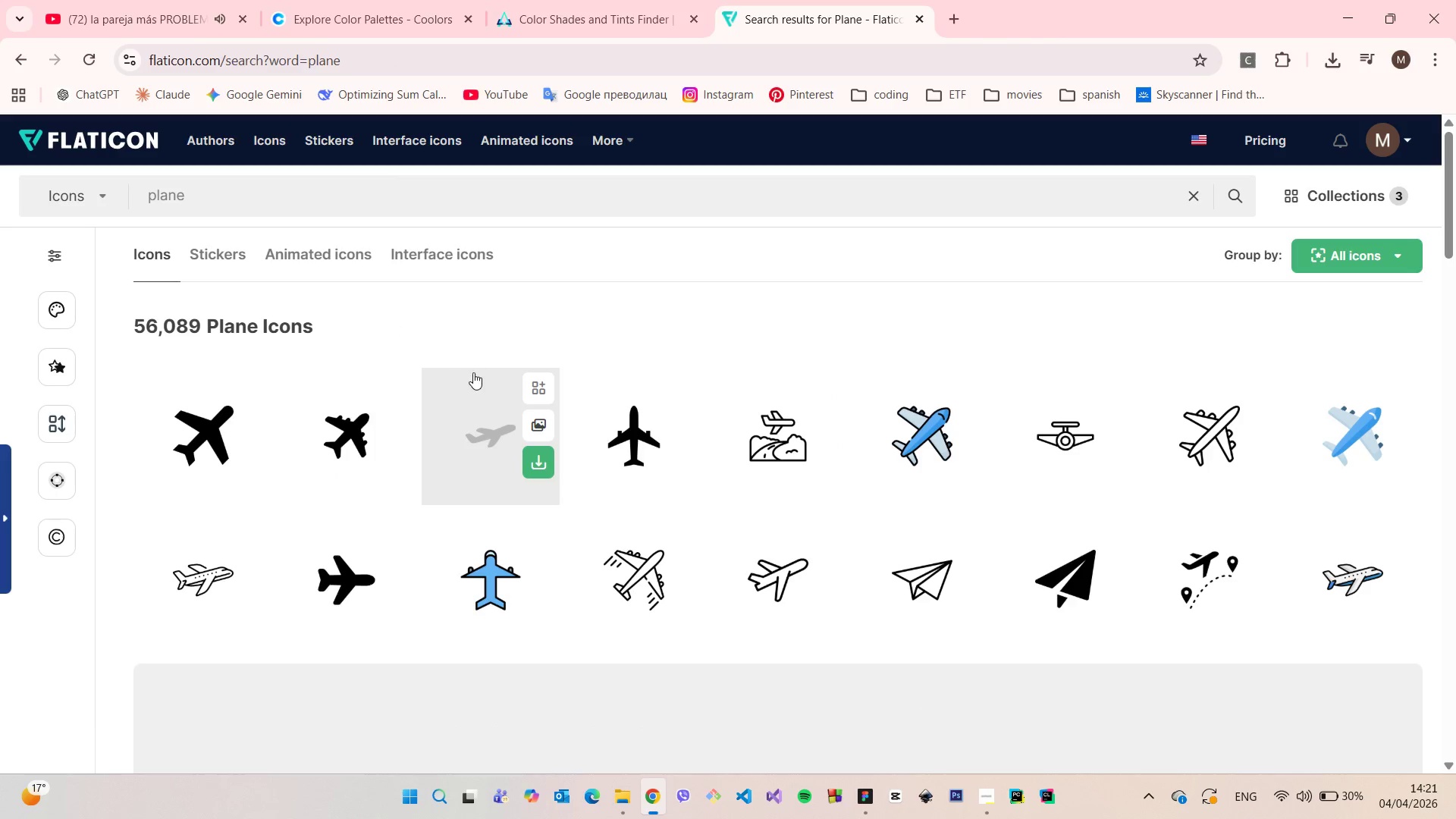 
wait(9.52)
 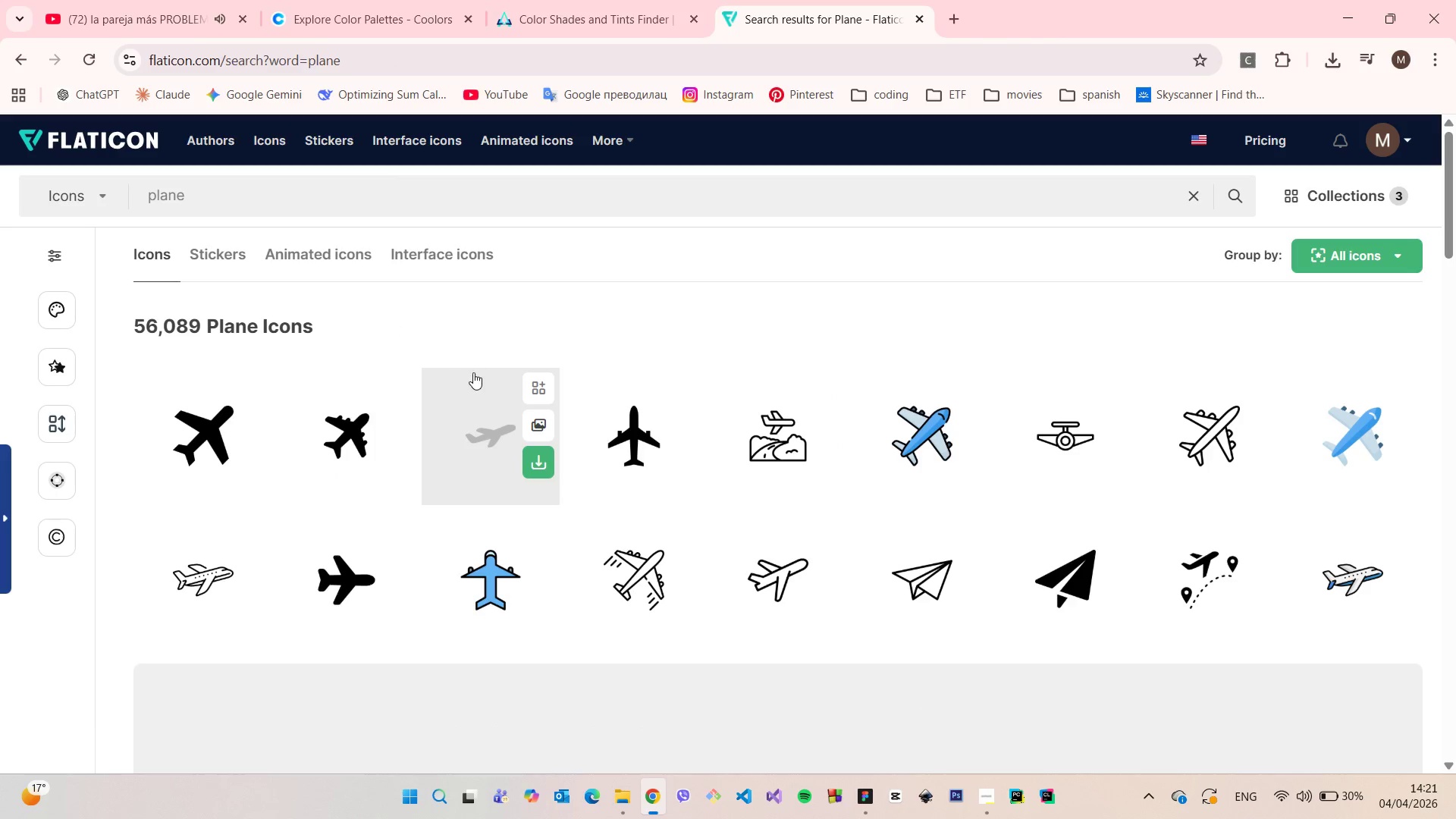 
double_click([871, 808])
 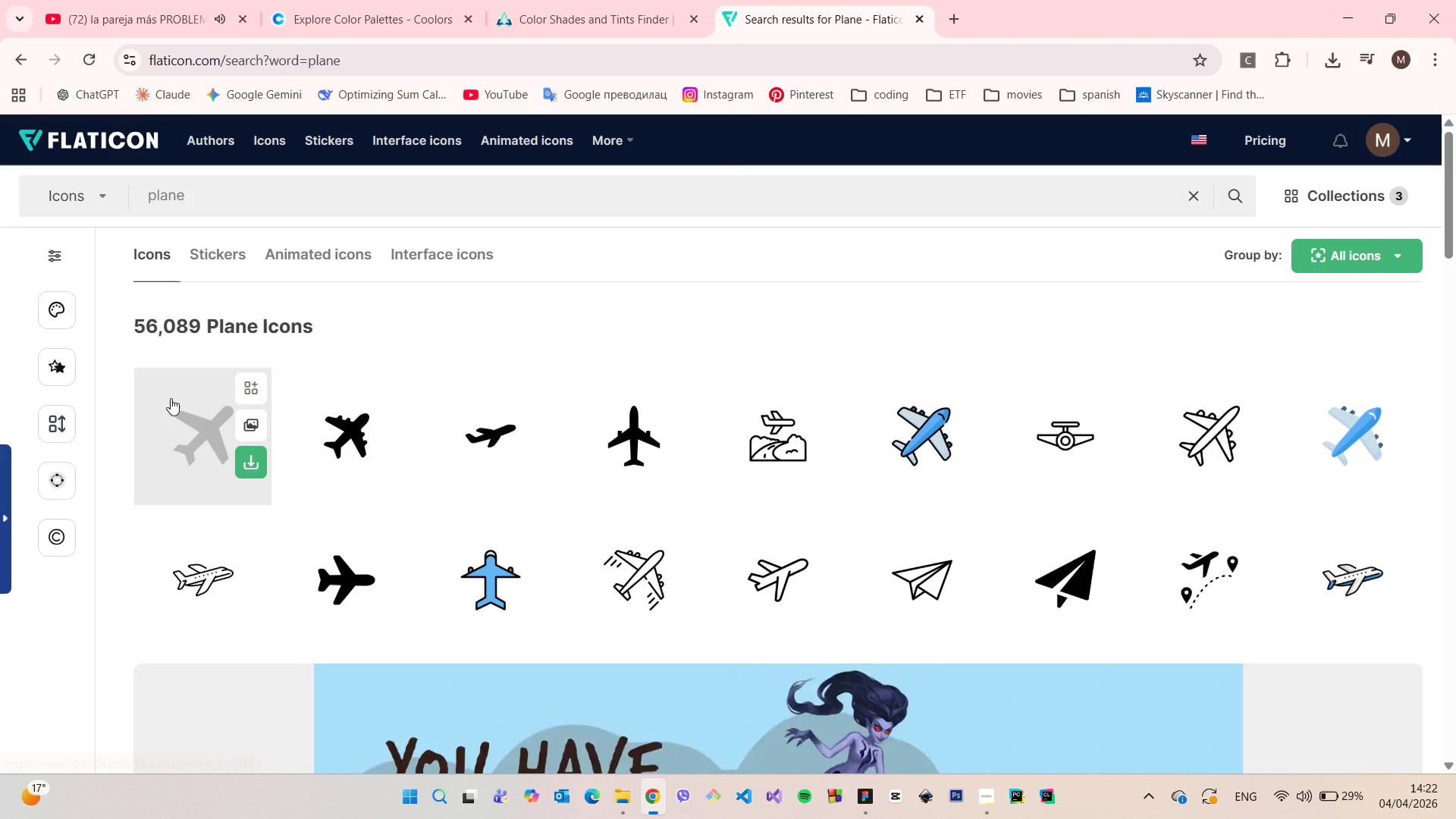 
left_click([171, 398])
 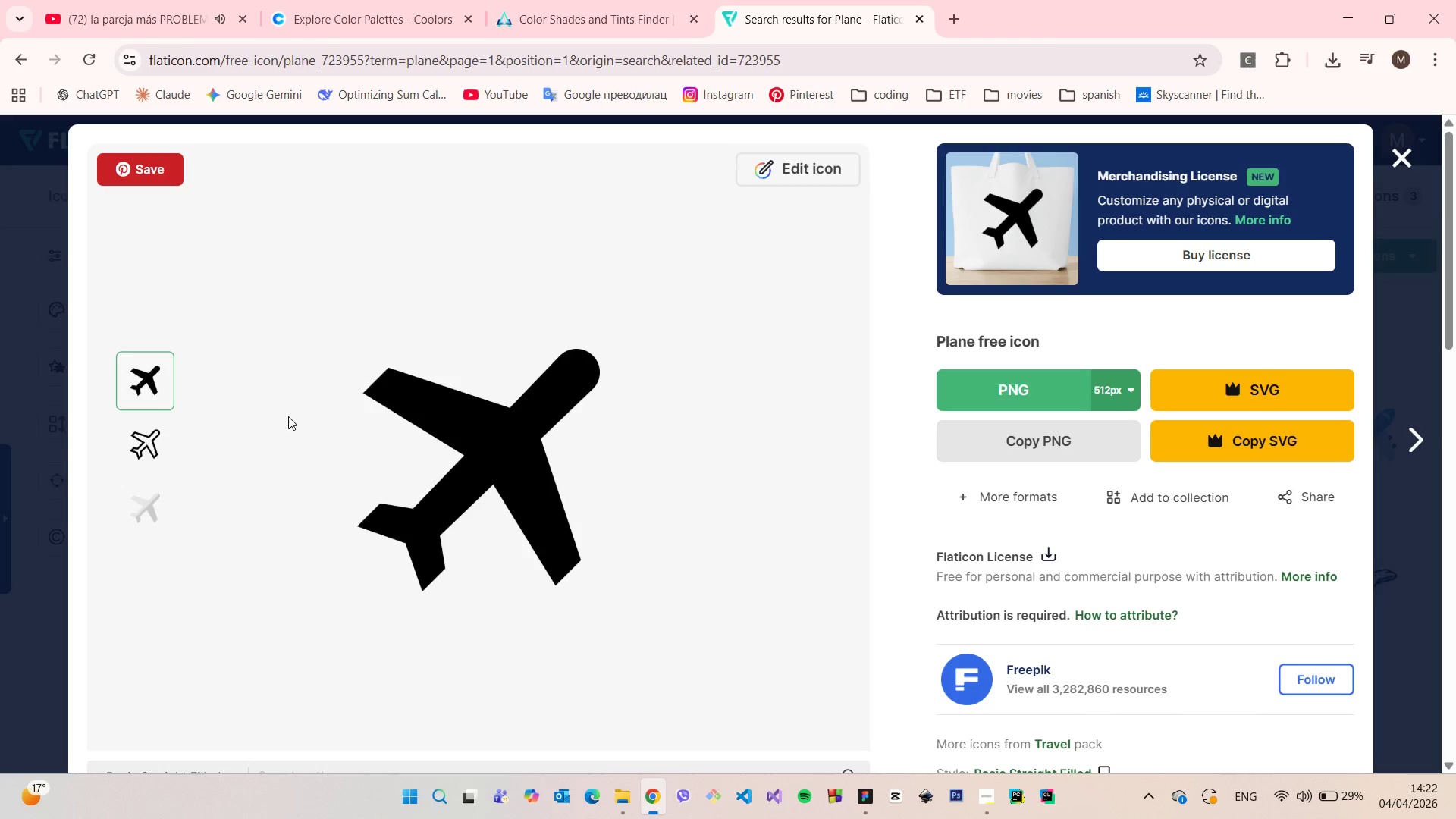 
wait(5.05)
 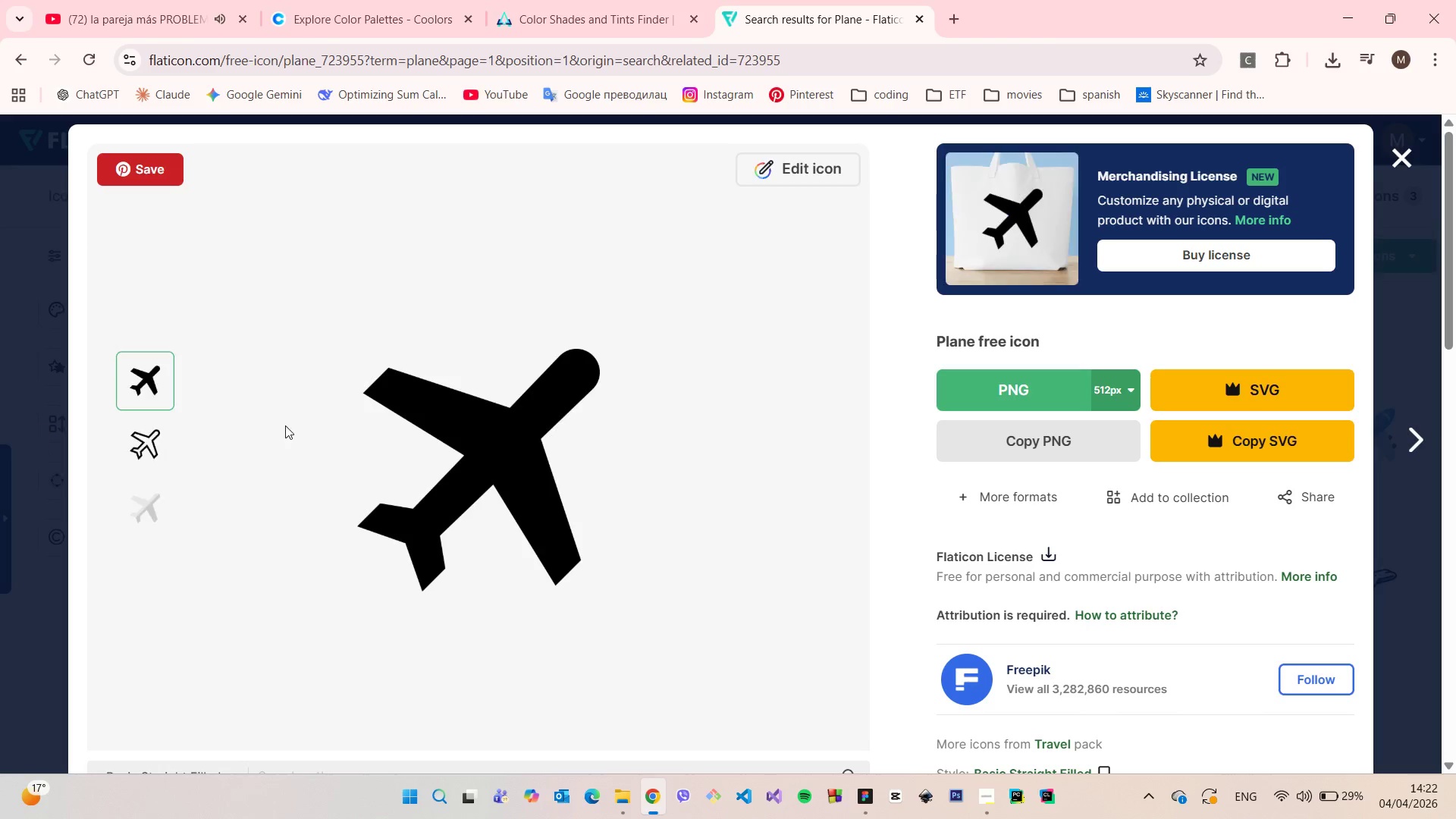 
left_click([809, 168])
 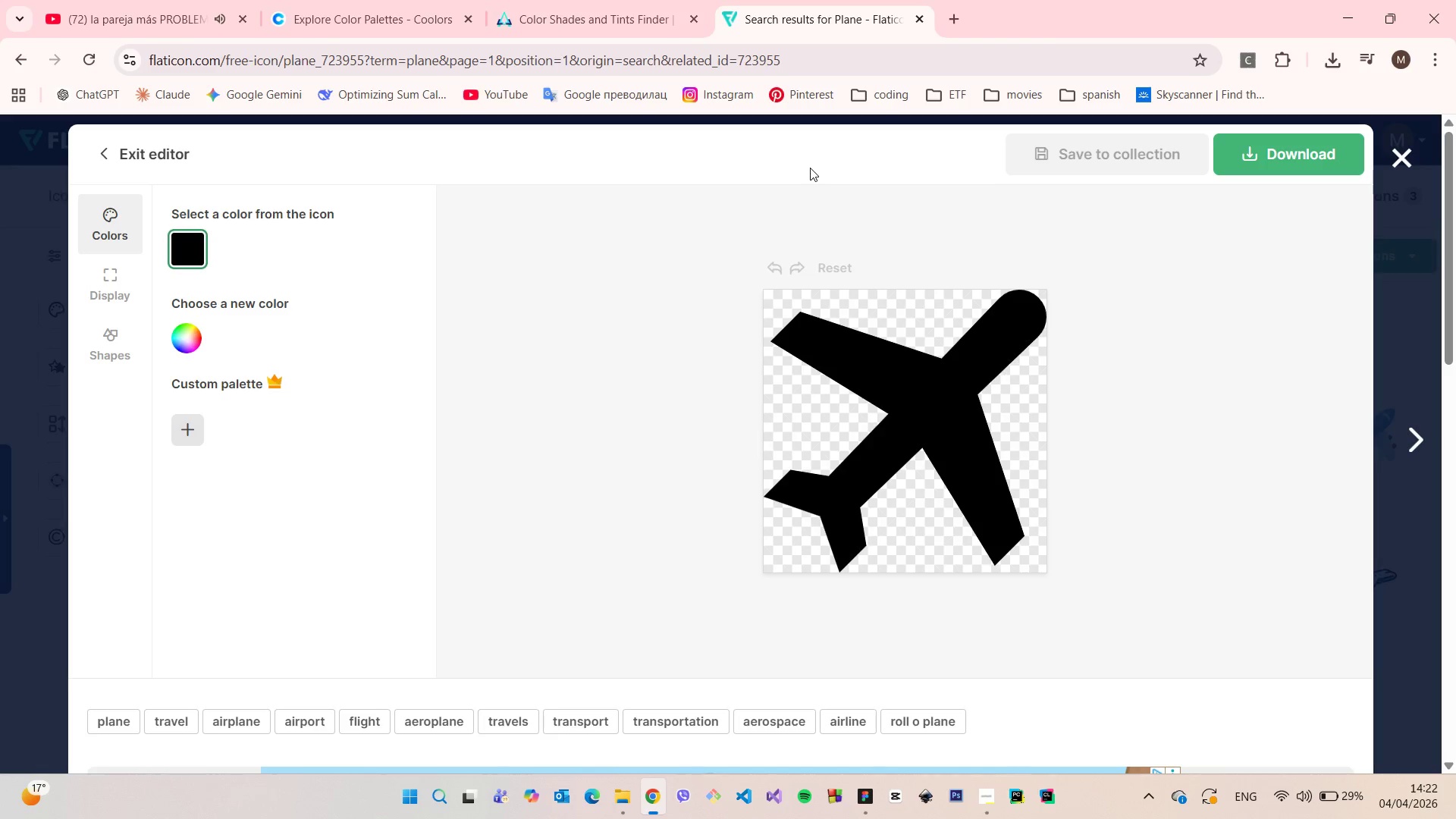 
left_click([196, 239])
 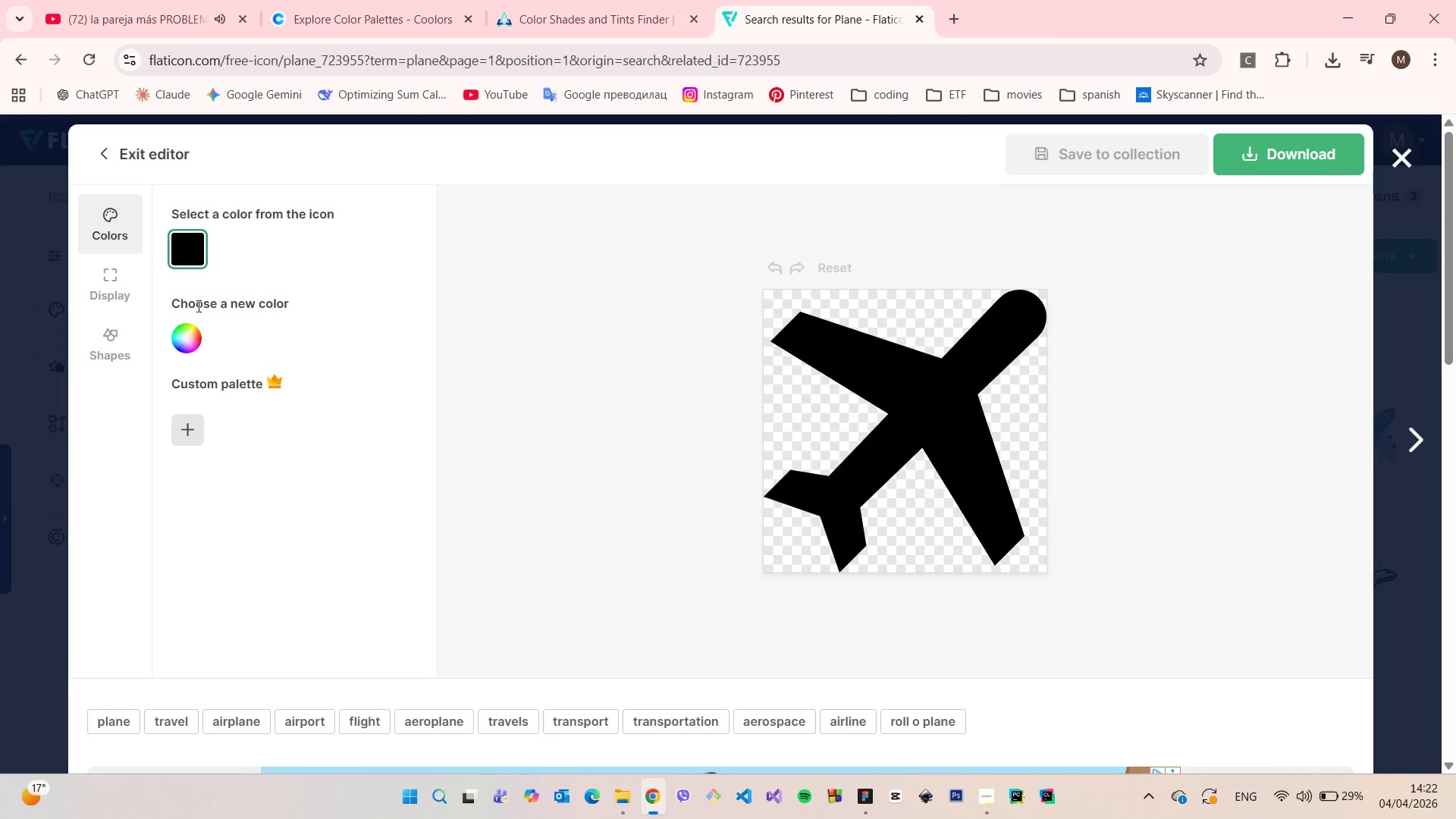 
left_click([182, 353])
 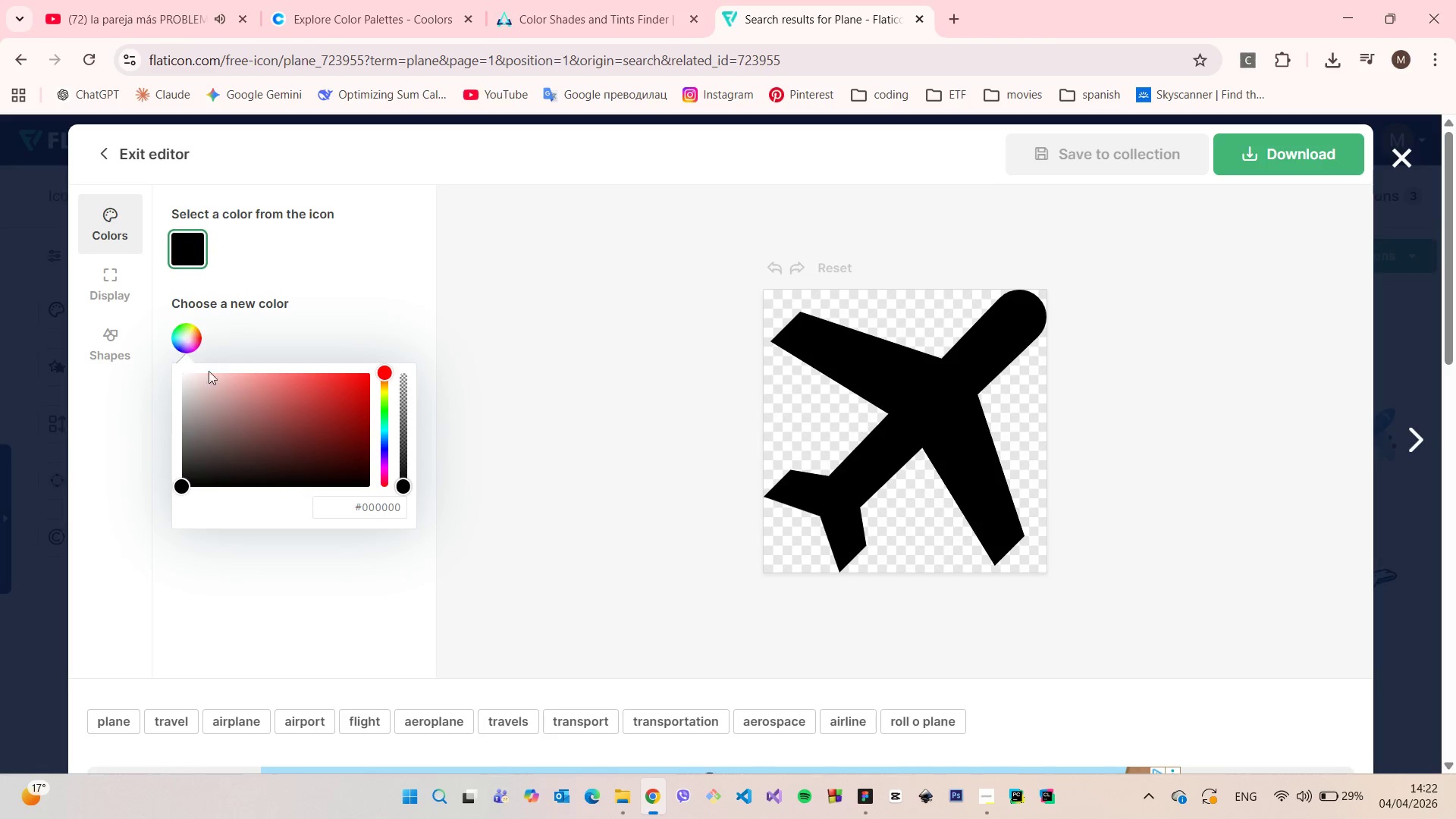 
left_click_drag(start_coordinate=[206, 379], to_coordinate=[175, 366])
 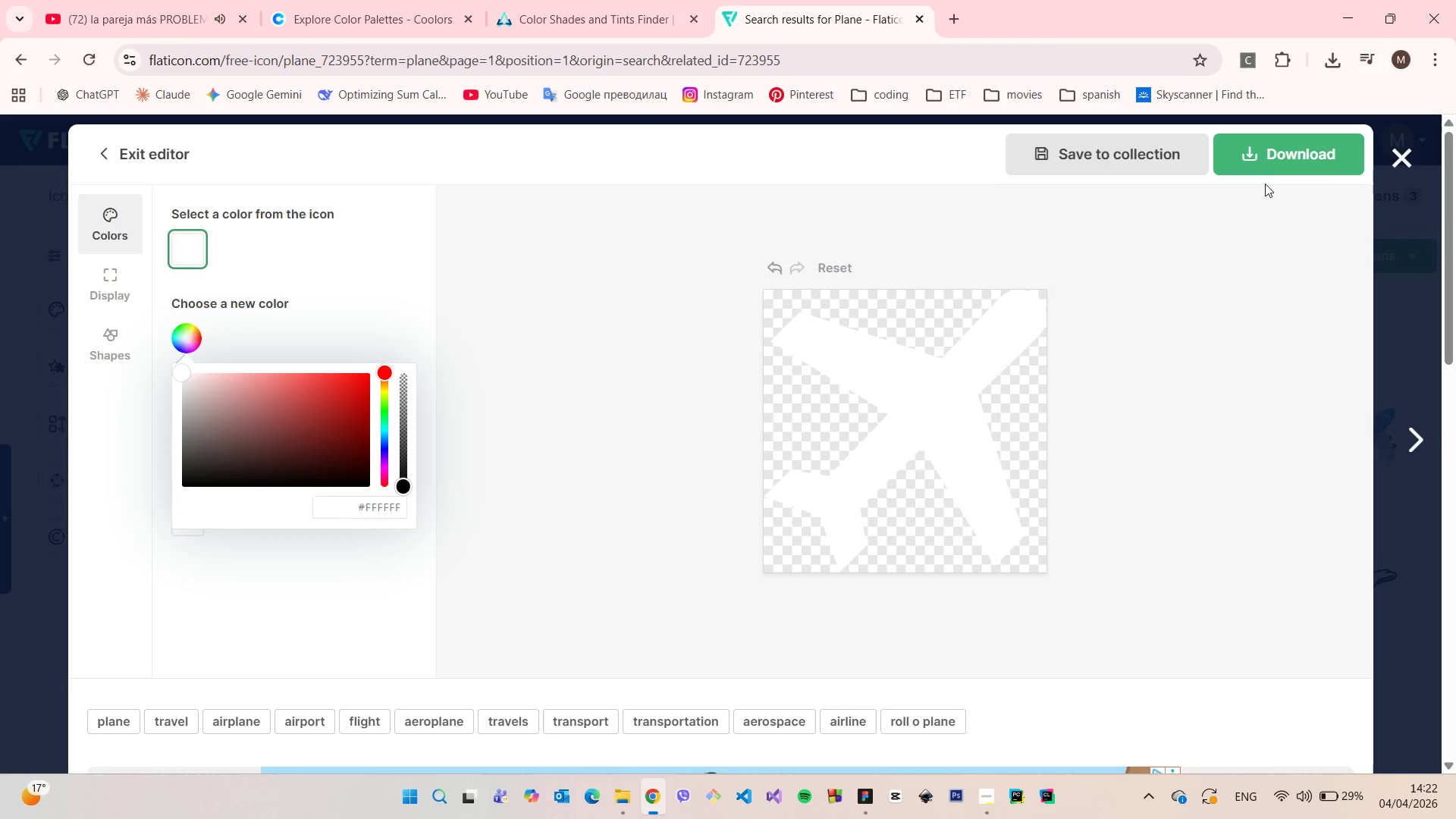 
left_click([1267, 163])
 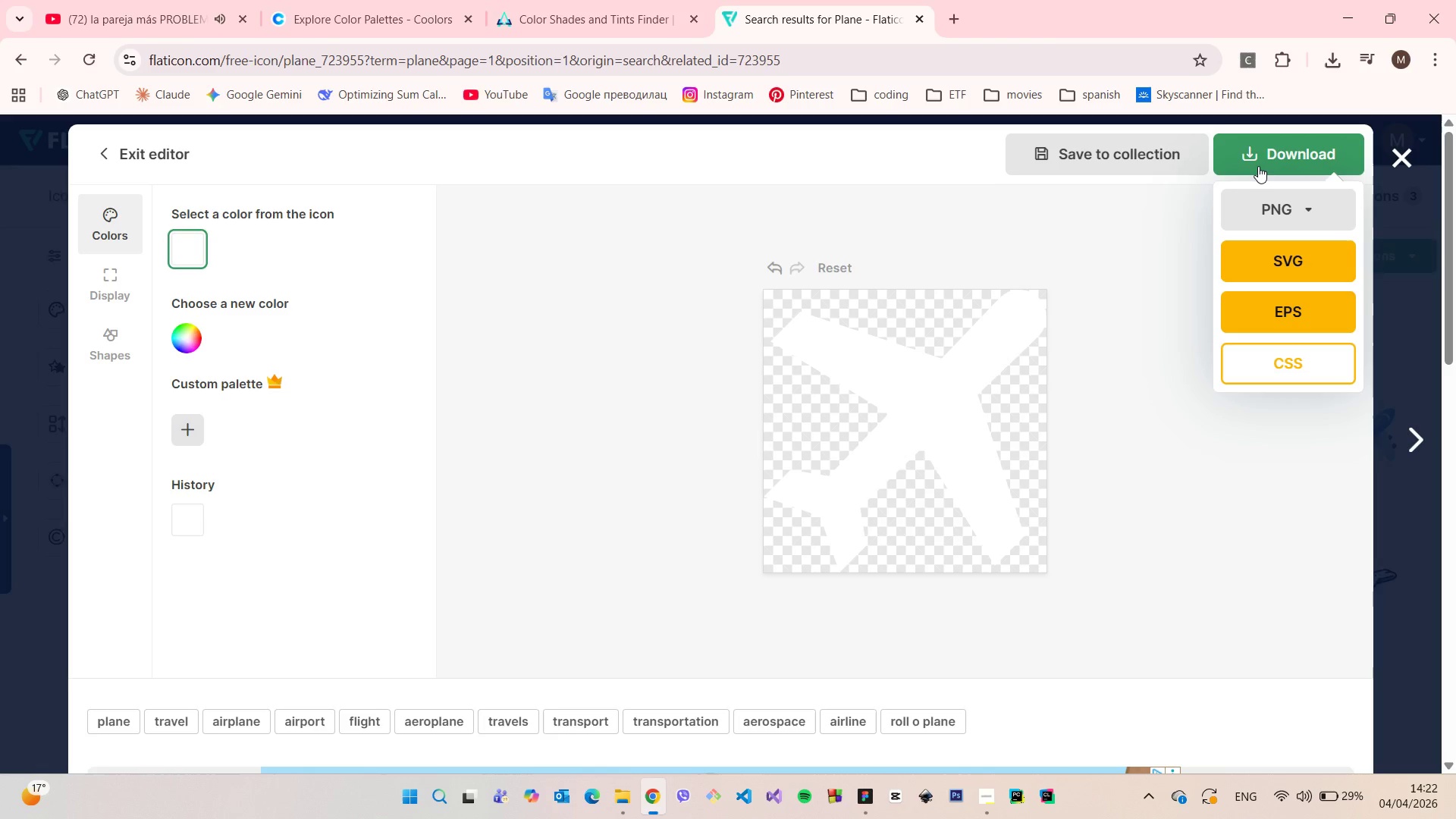 
left_click([1294, 209])
 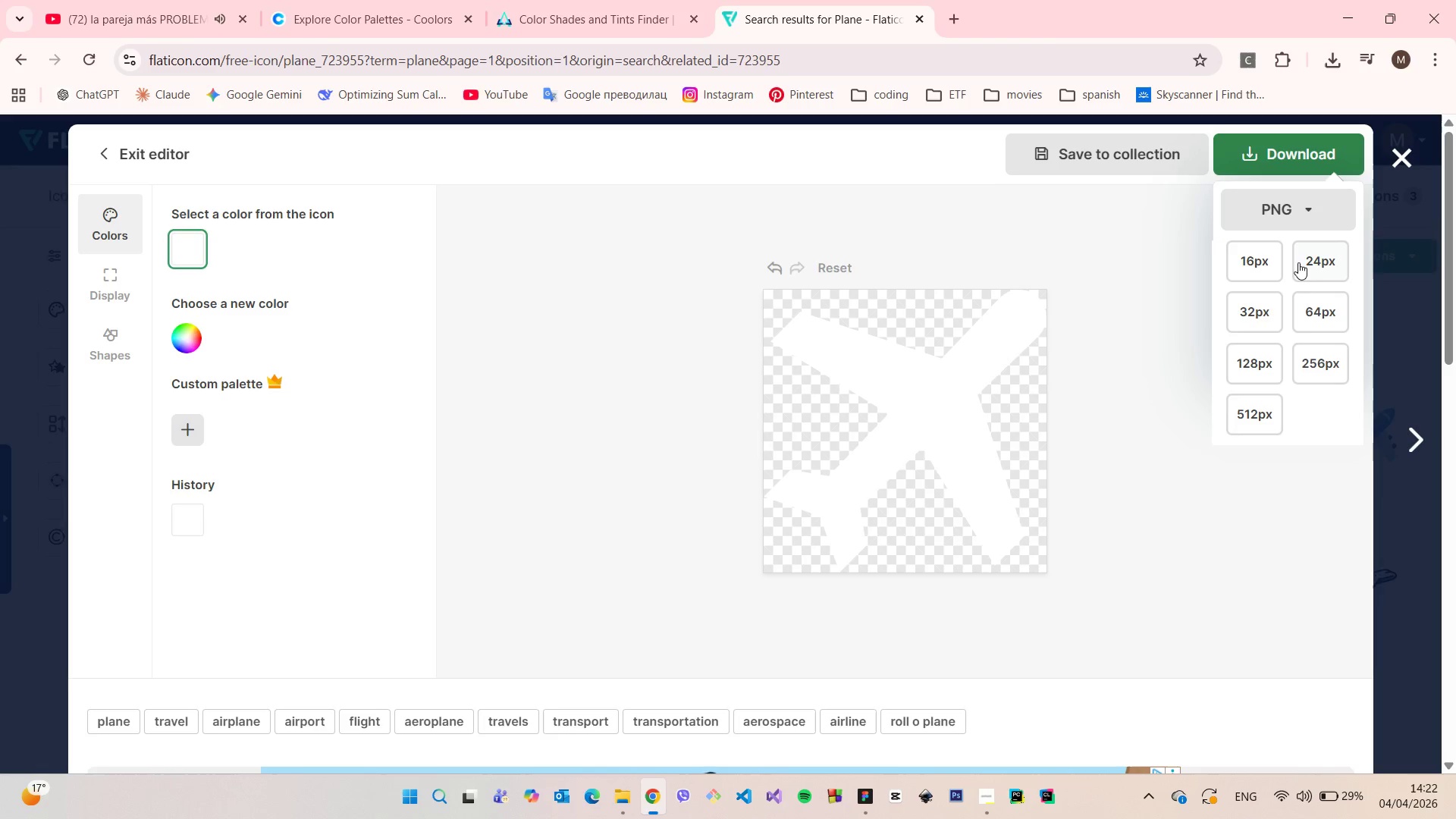 
left_click([1257, 362])
 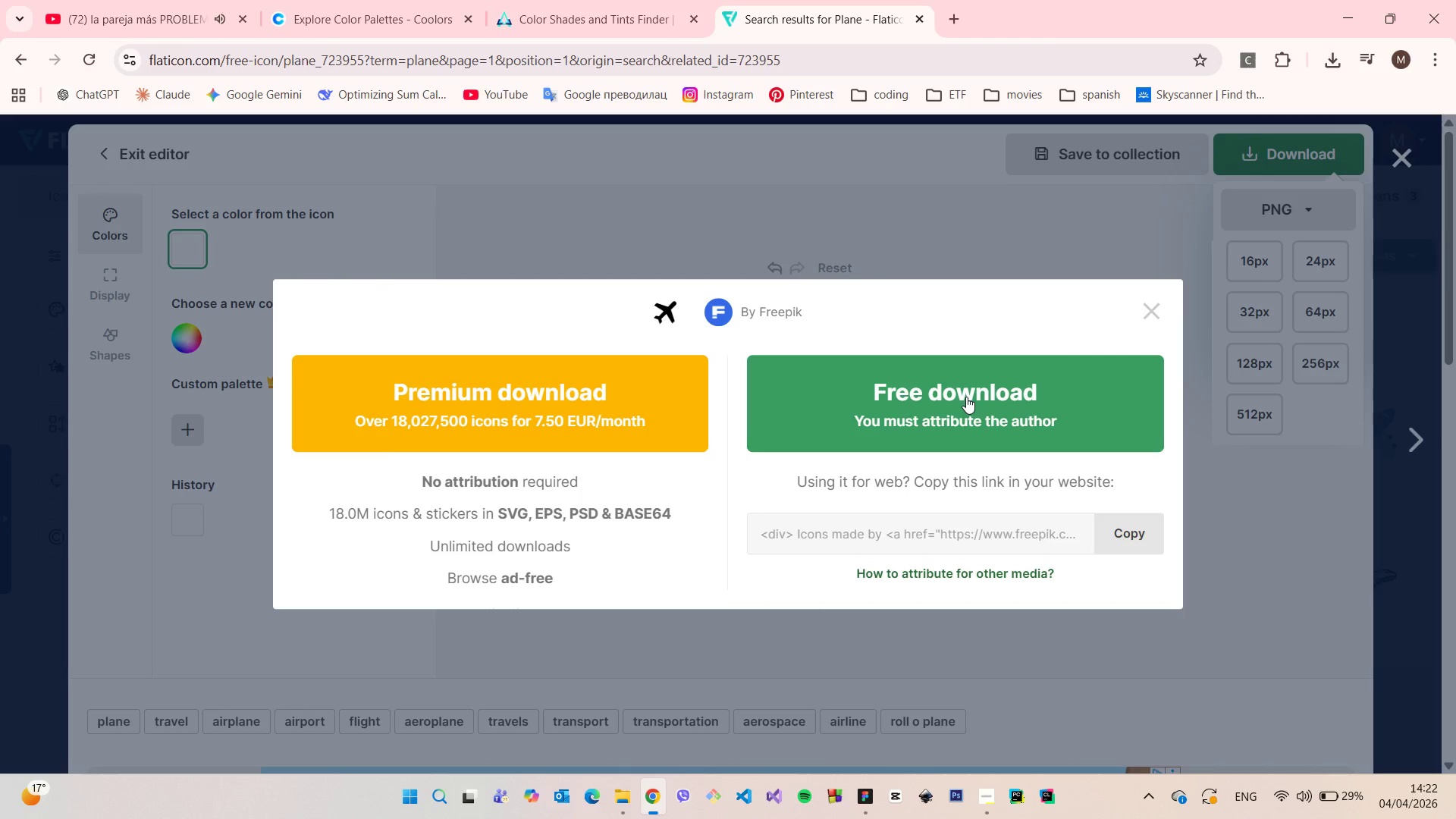 
left_click([966, 397])
 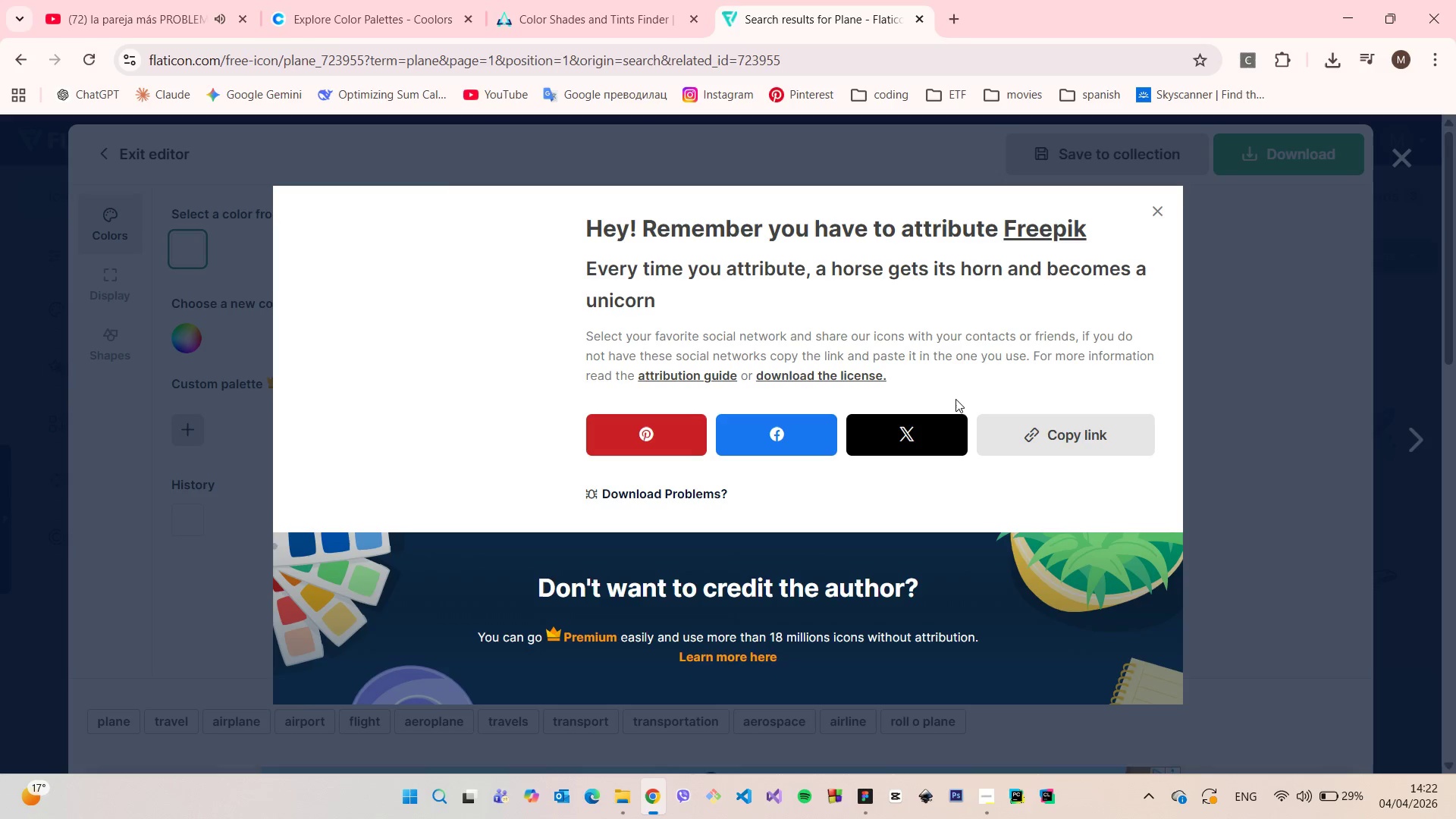 
mouse_move([950, 418])
 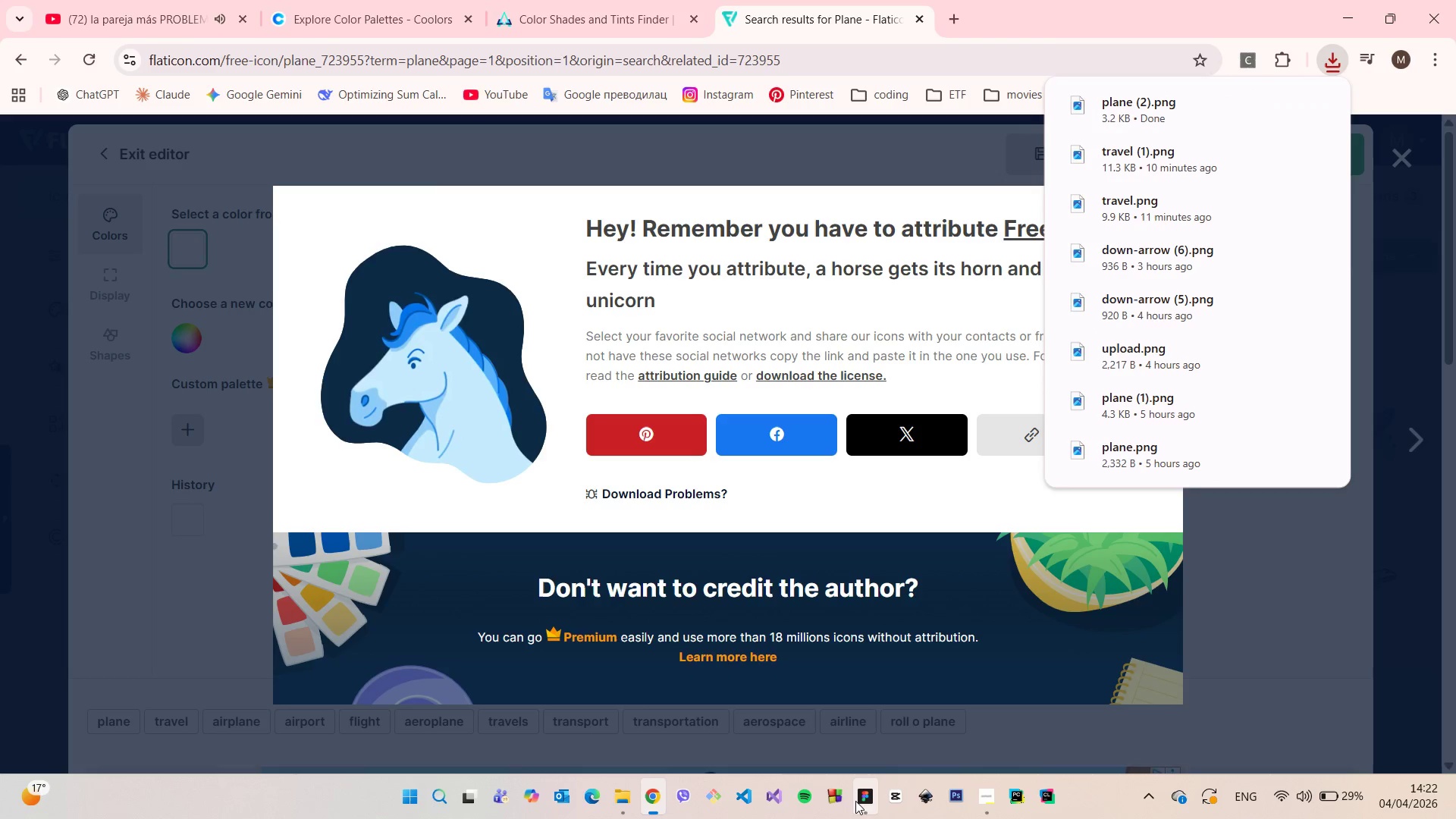 
left_click([859, 800])
 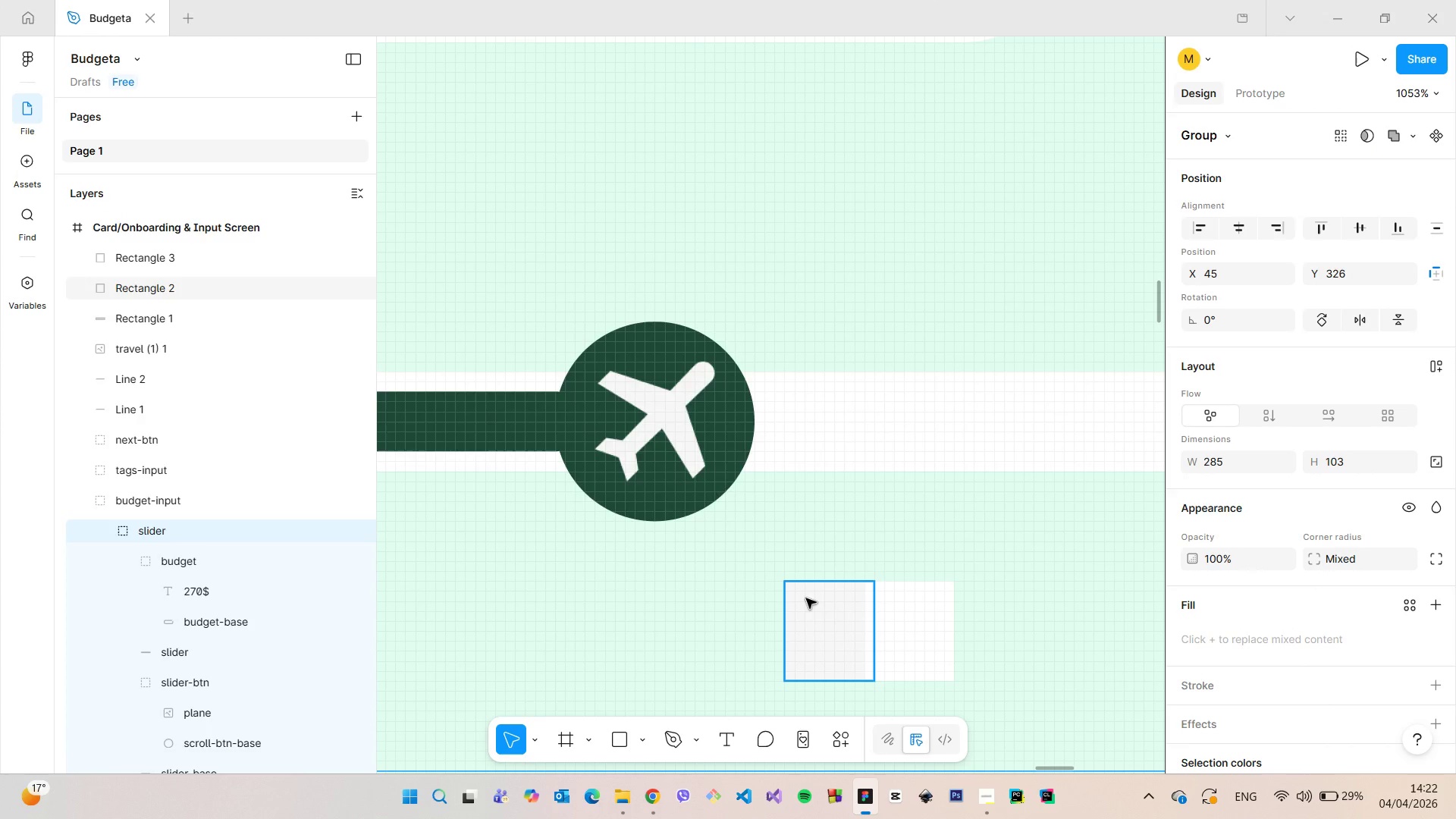 
left_click_drag(start_coordinate=[806, 597], to_coordinate=[802, 592])
 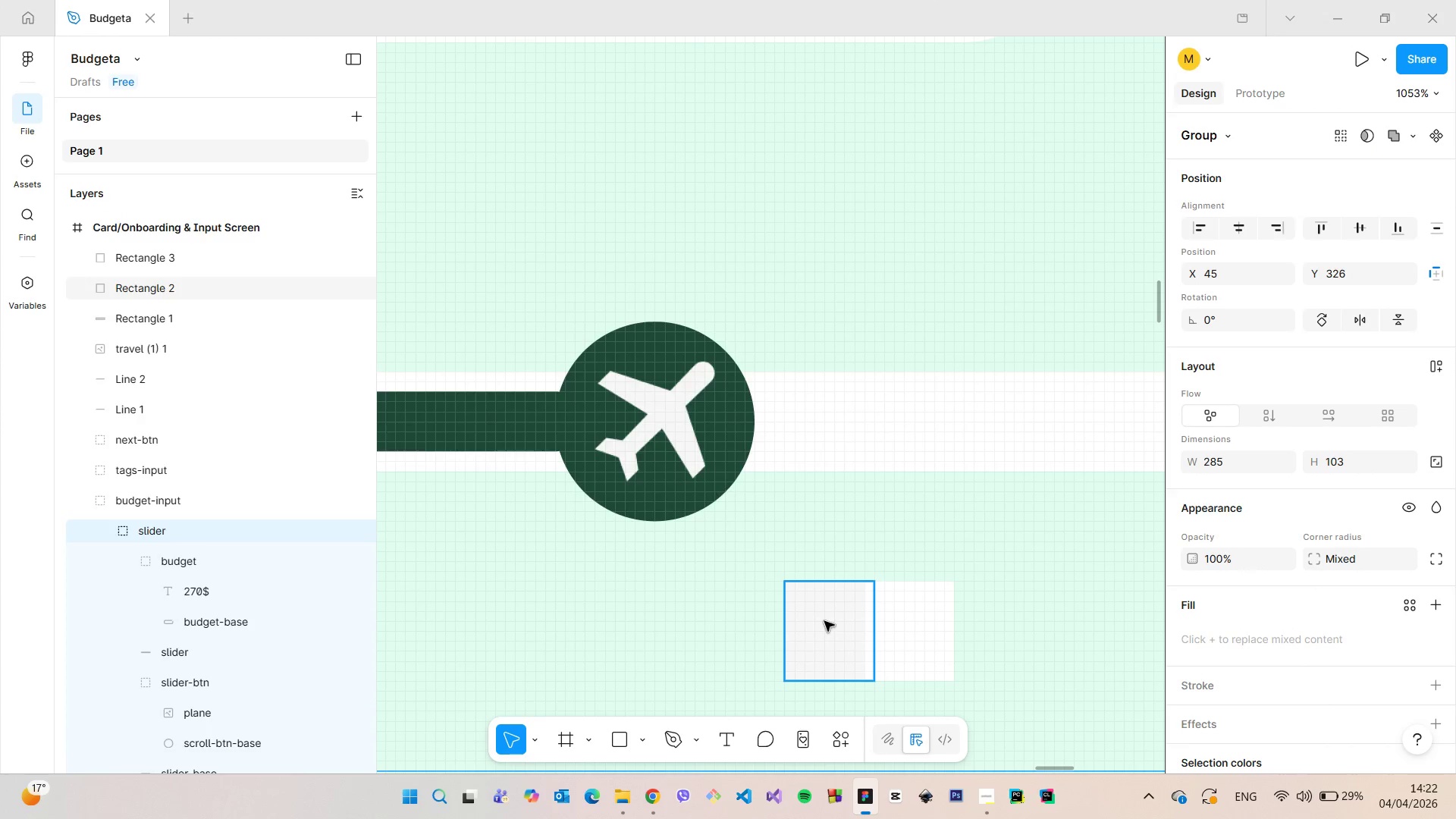 
left_click([824, 621])
 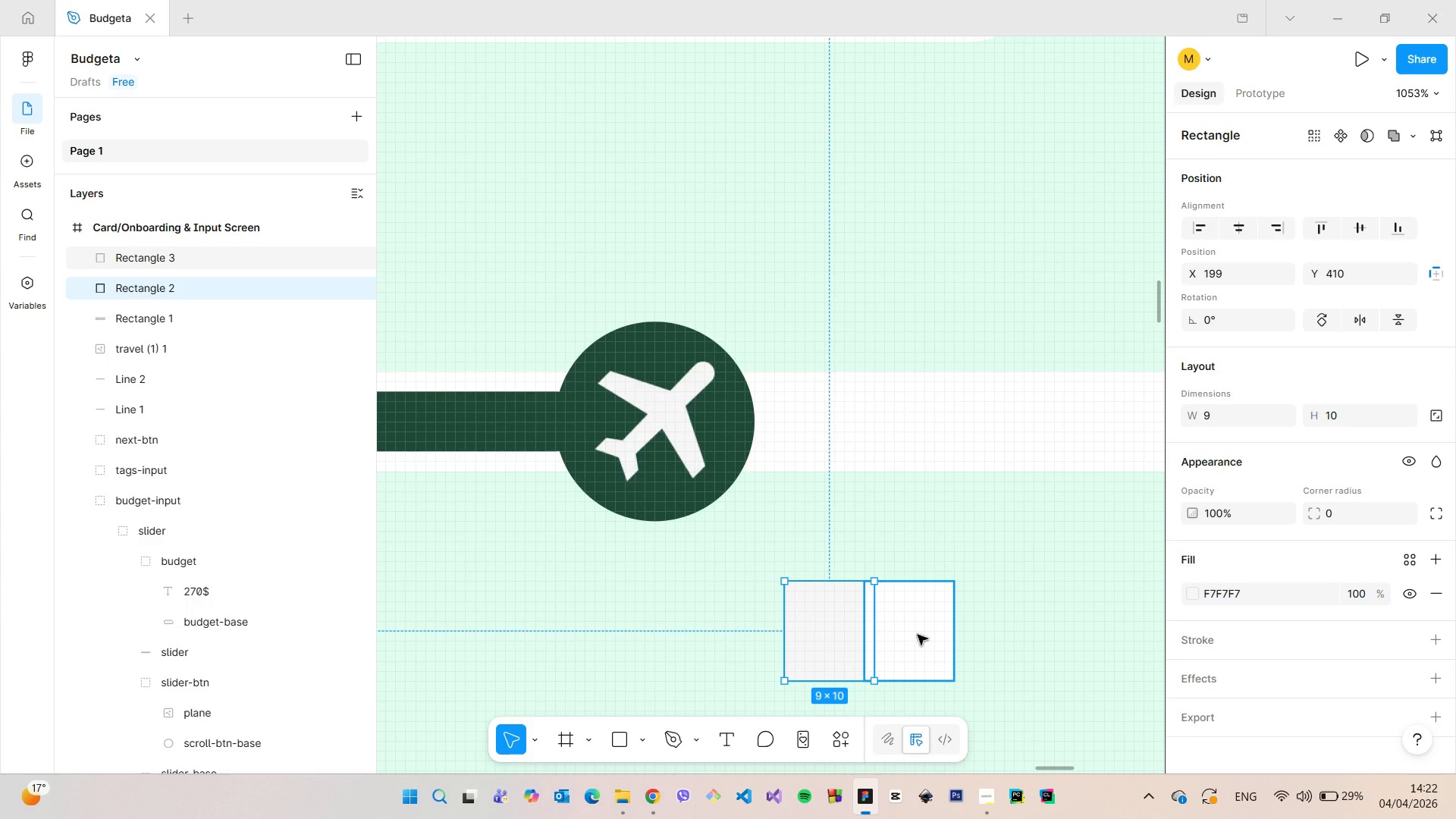 
key(Backspace)
 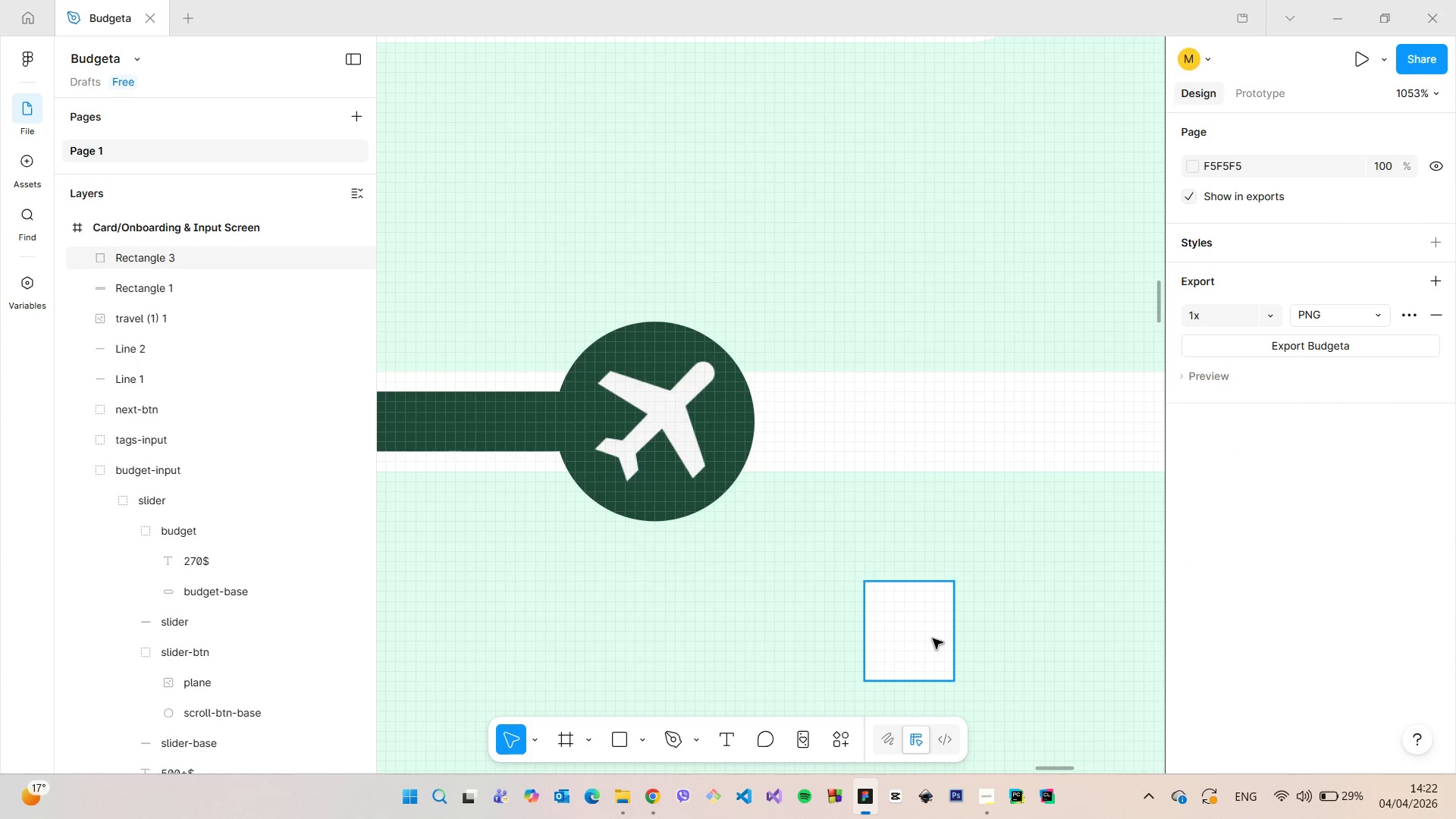 
left_click([933, 639])
 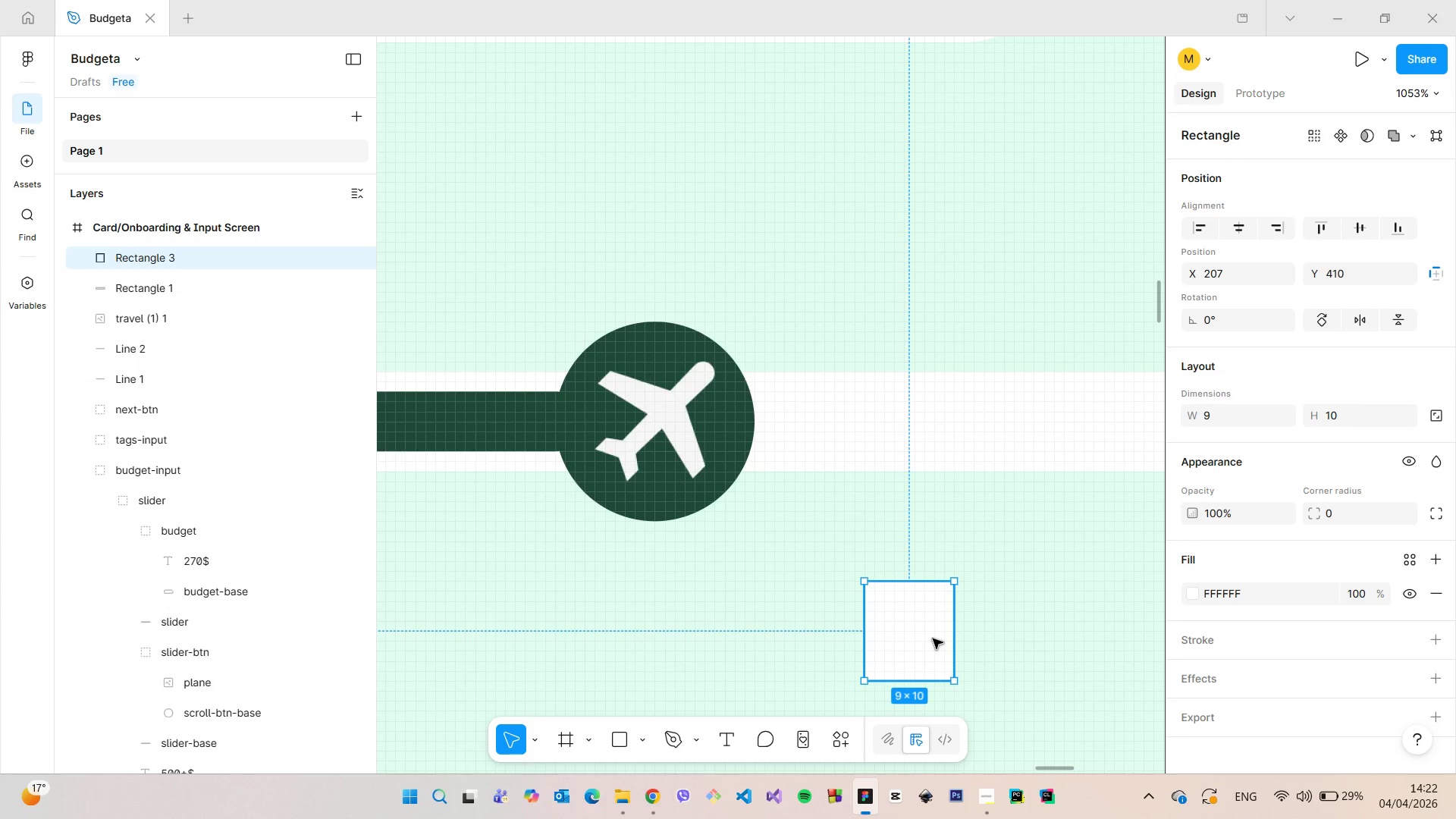 
key(Backspace)
 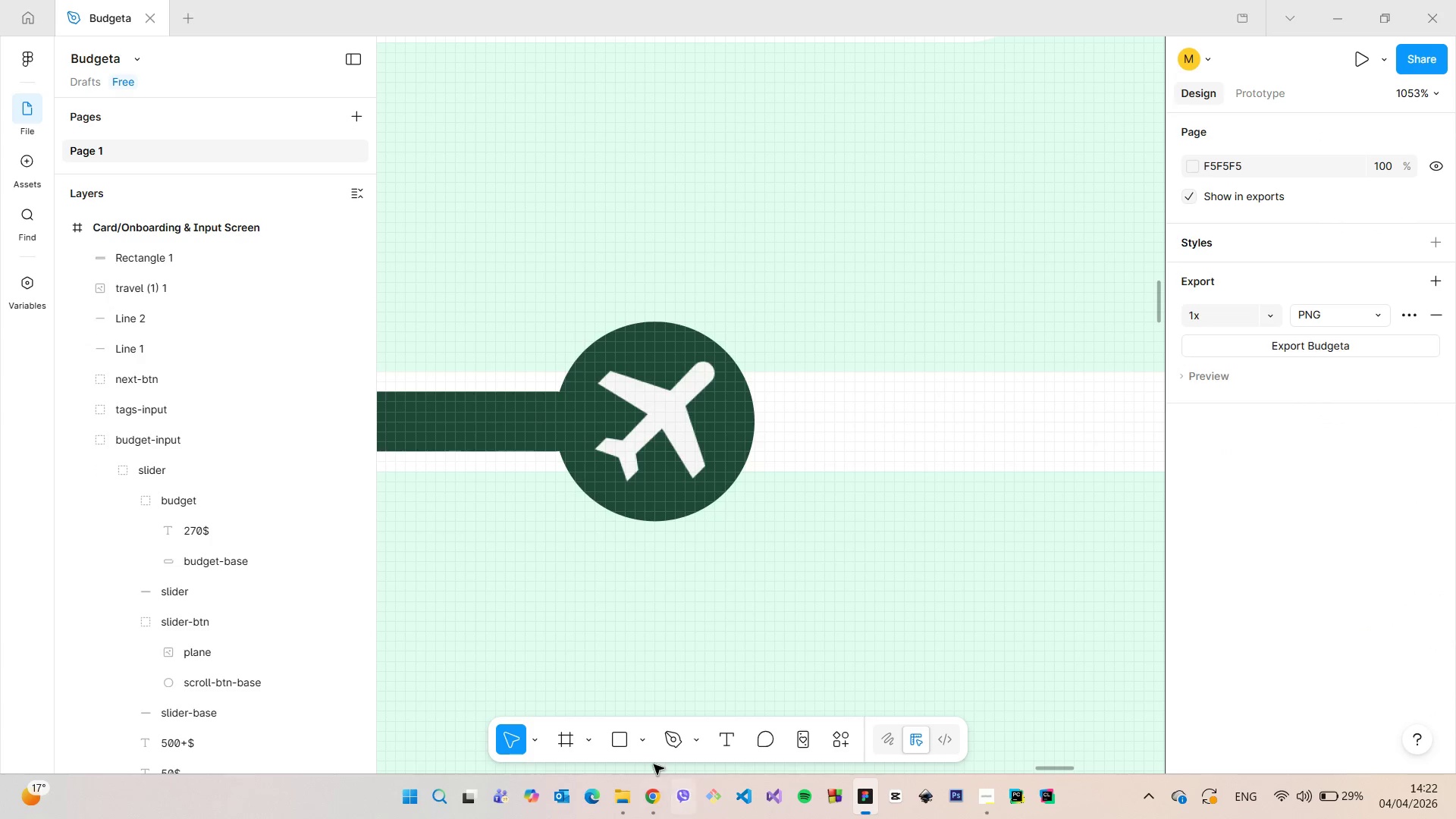 
left_click([645, 742])
 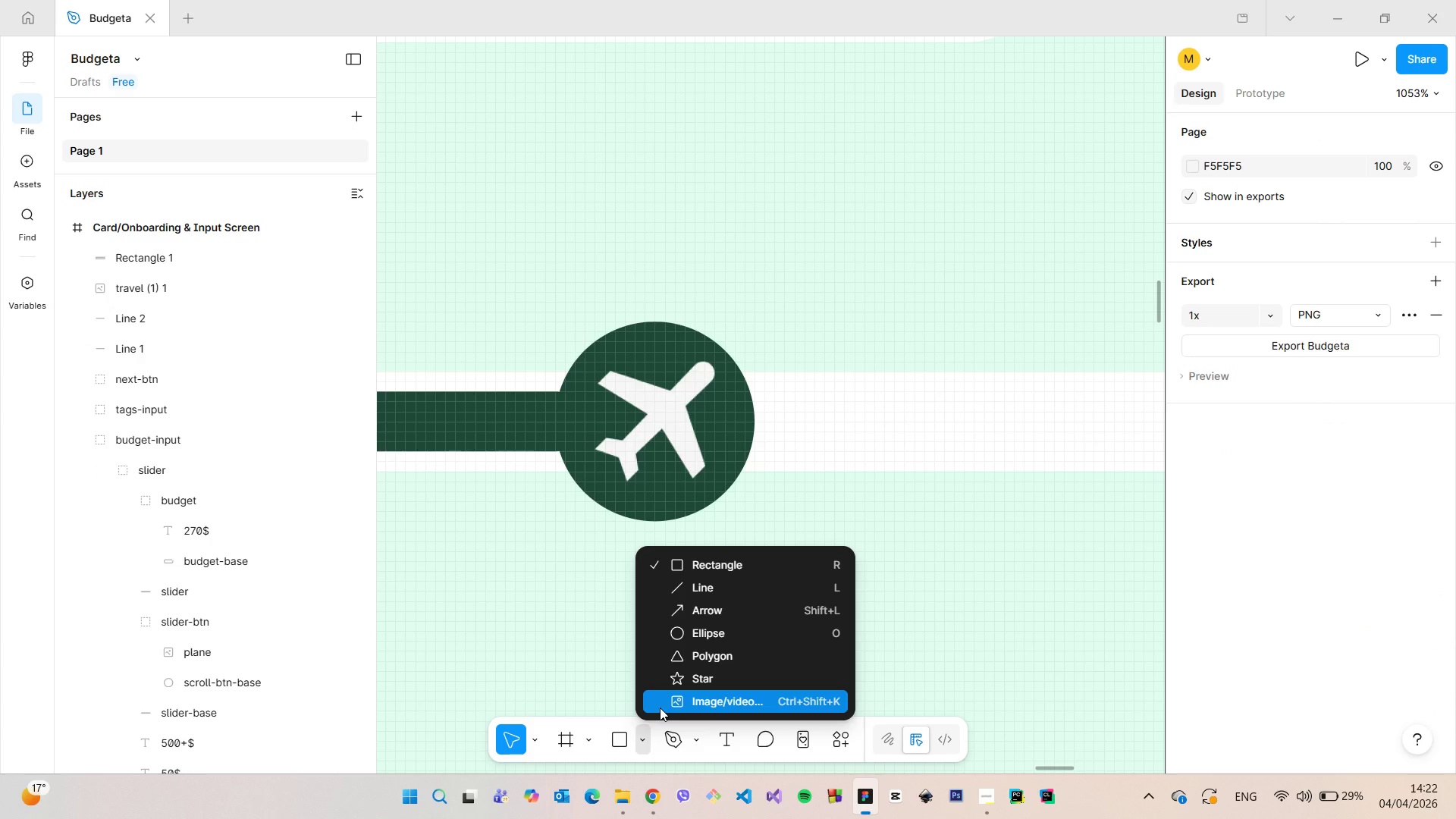 
left_click([660, 708])
 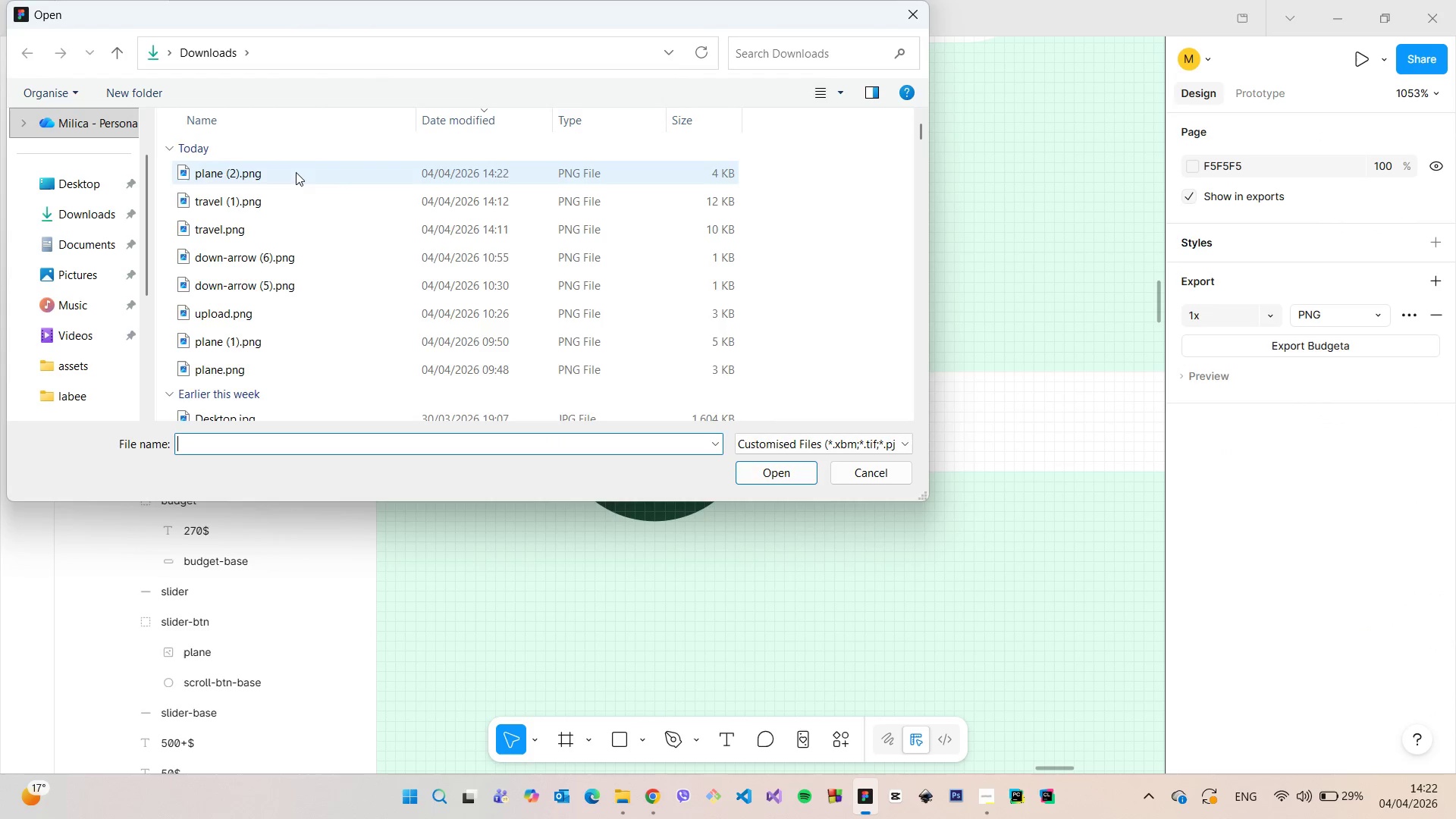 
left_click_drag(start_coordinate=[300, 175], to_coordinate=[821, 600])
 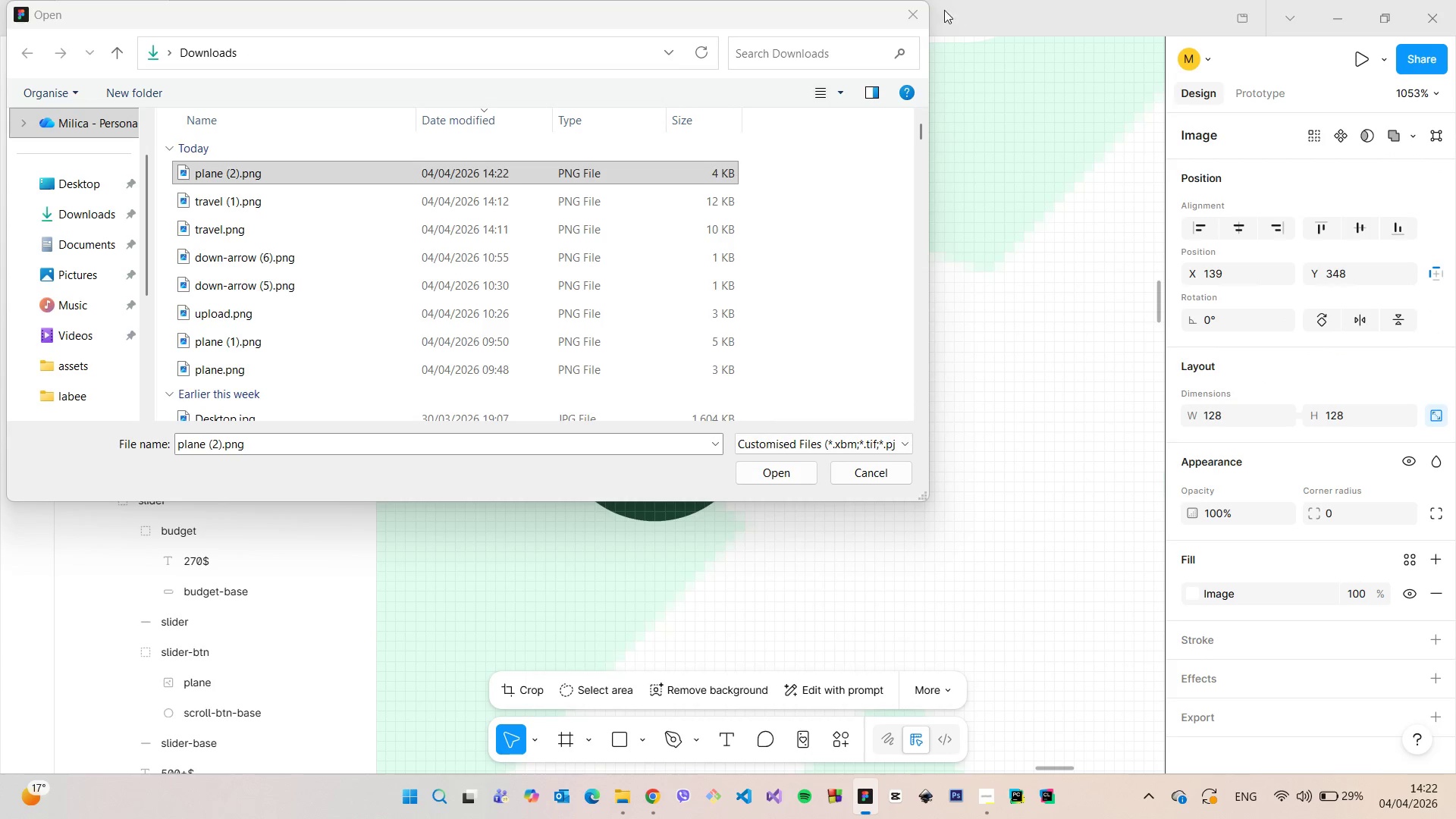 
left_click([917, 17])
 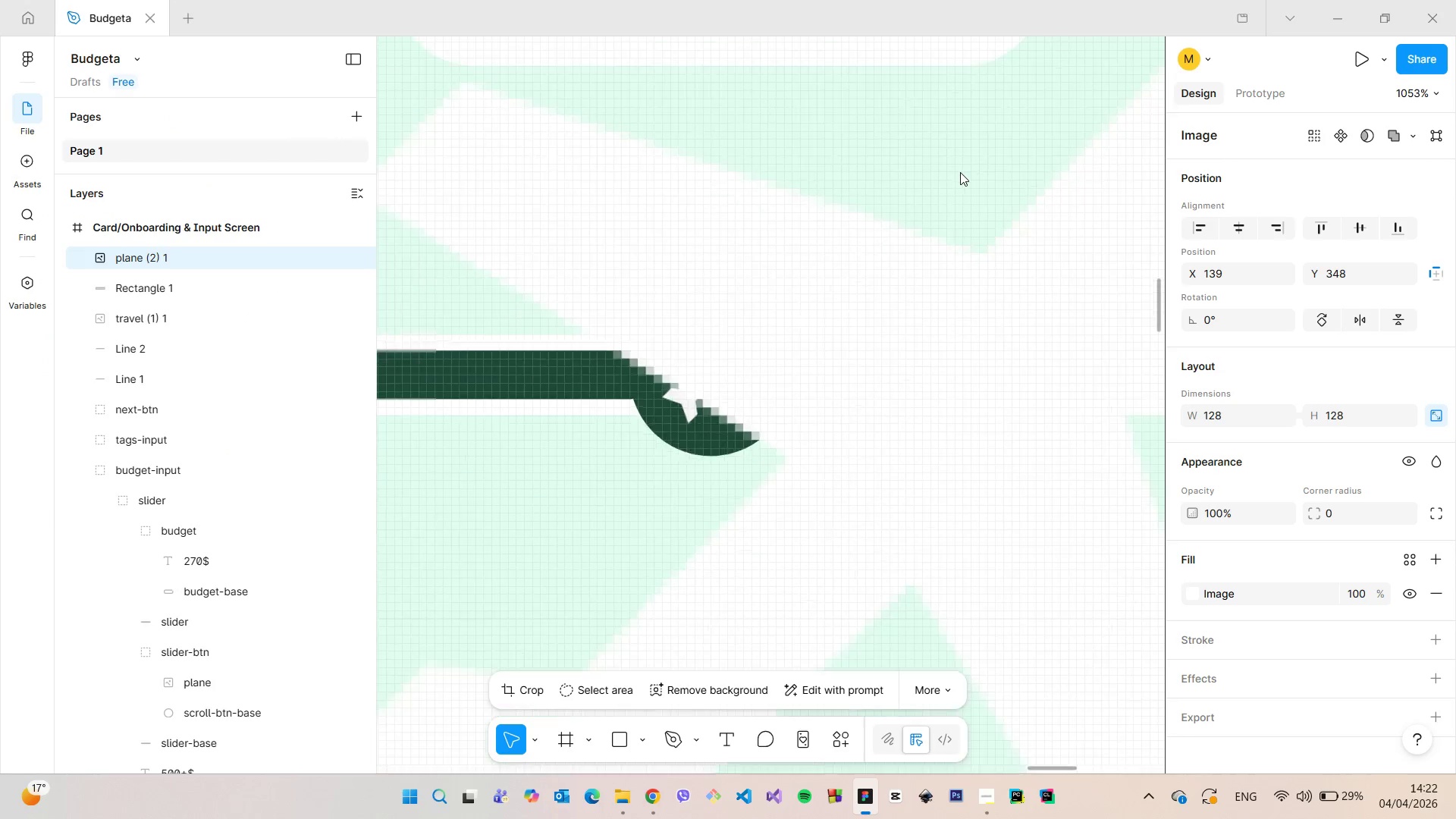 
scroll: coordinate [960, 172], scroll_direction: down, amount: 19.0
 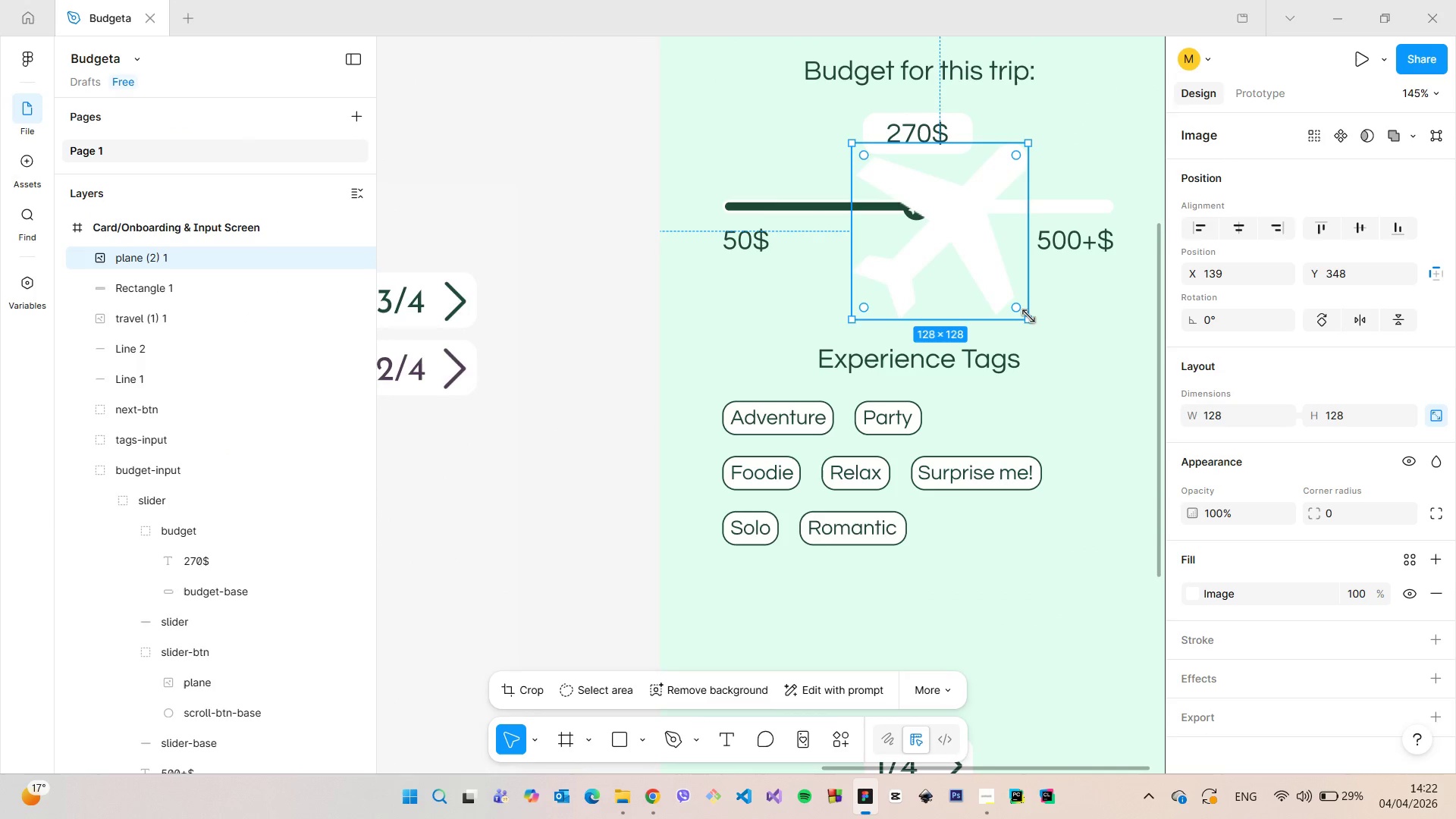 
left_click_drag(start_coordinate=[1028, 316], to_coordinate=[896, 176])
 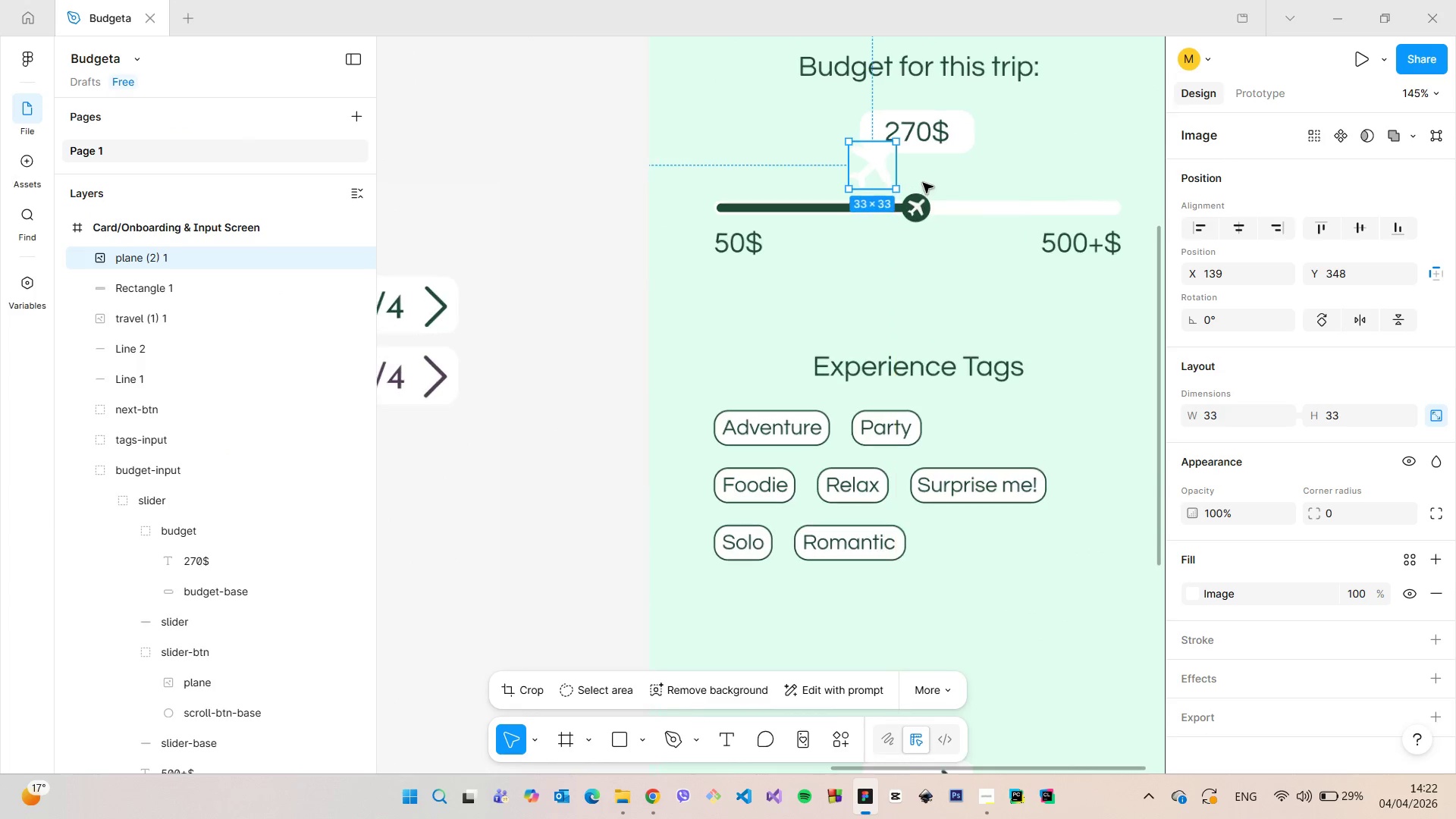 
scroll: coordinate [923, 185], scroll_direction: up, amount: 20.0
 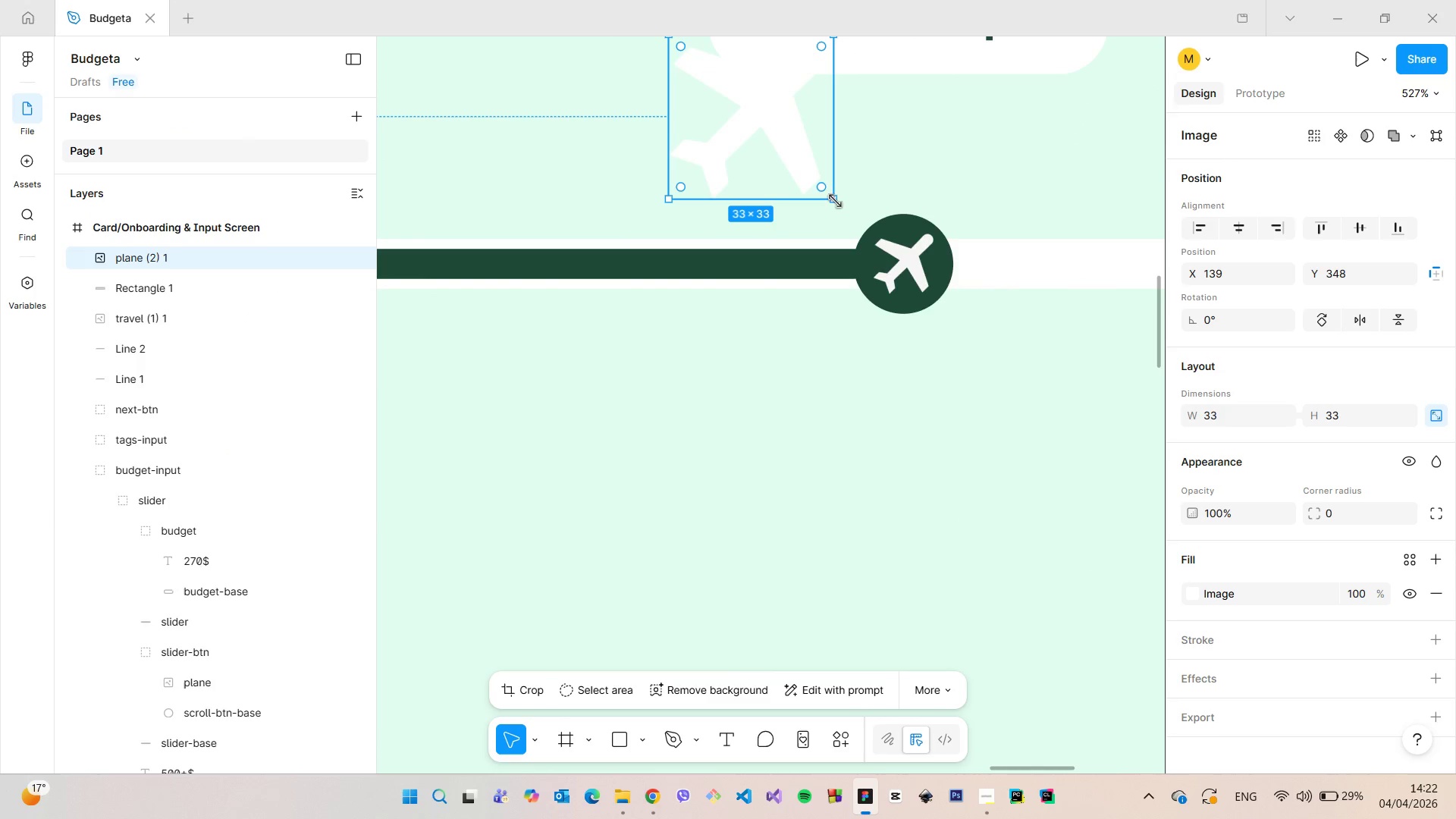 
left_click_drag(start_coordinate=[835, 201], to_coordinate=[721, 93])
 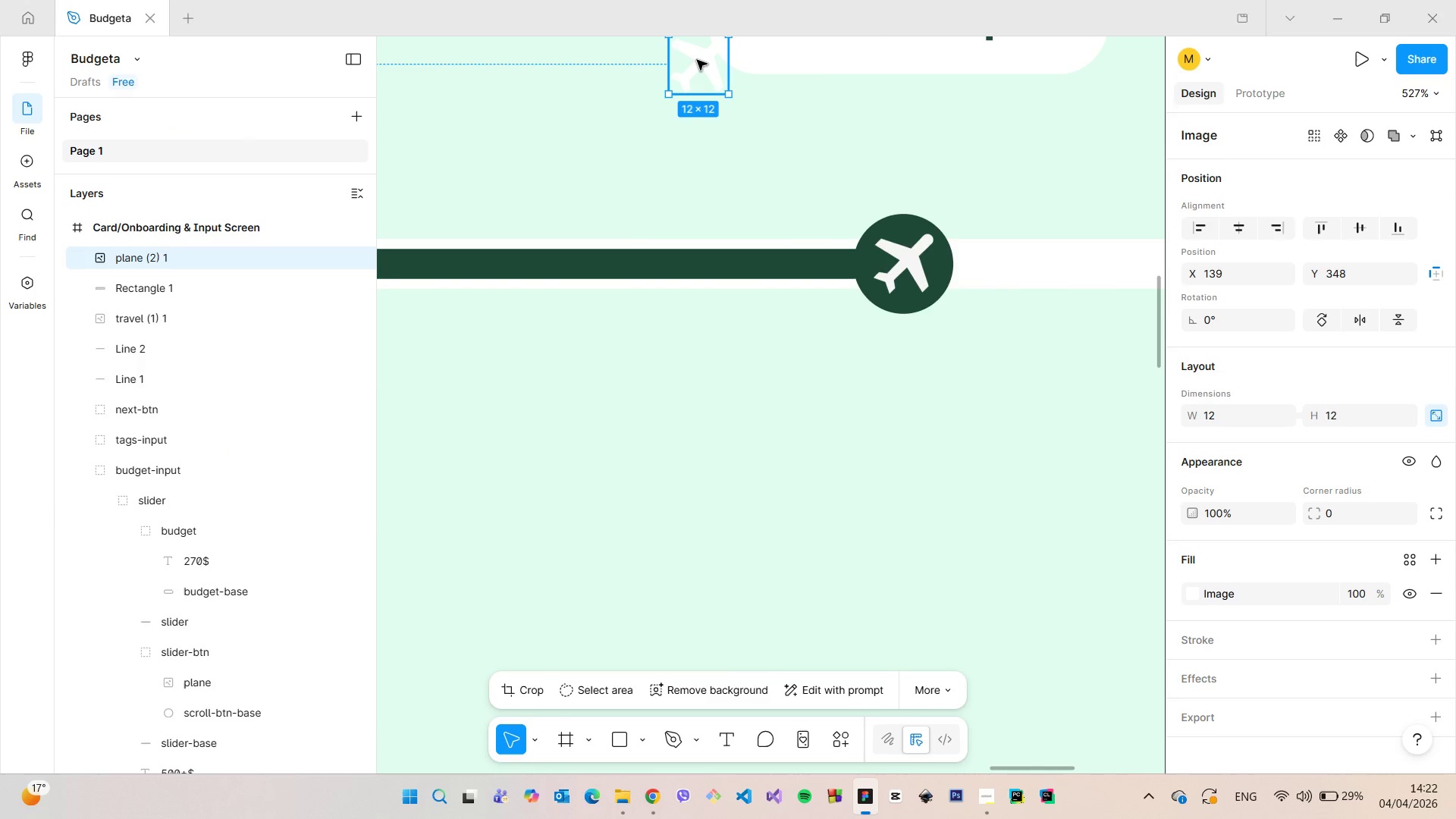 
left_click_drag(start_coordinate=[697, 58], to_coordinate=[916, 234])
 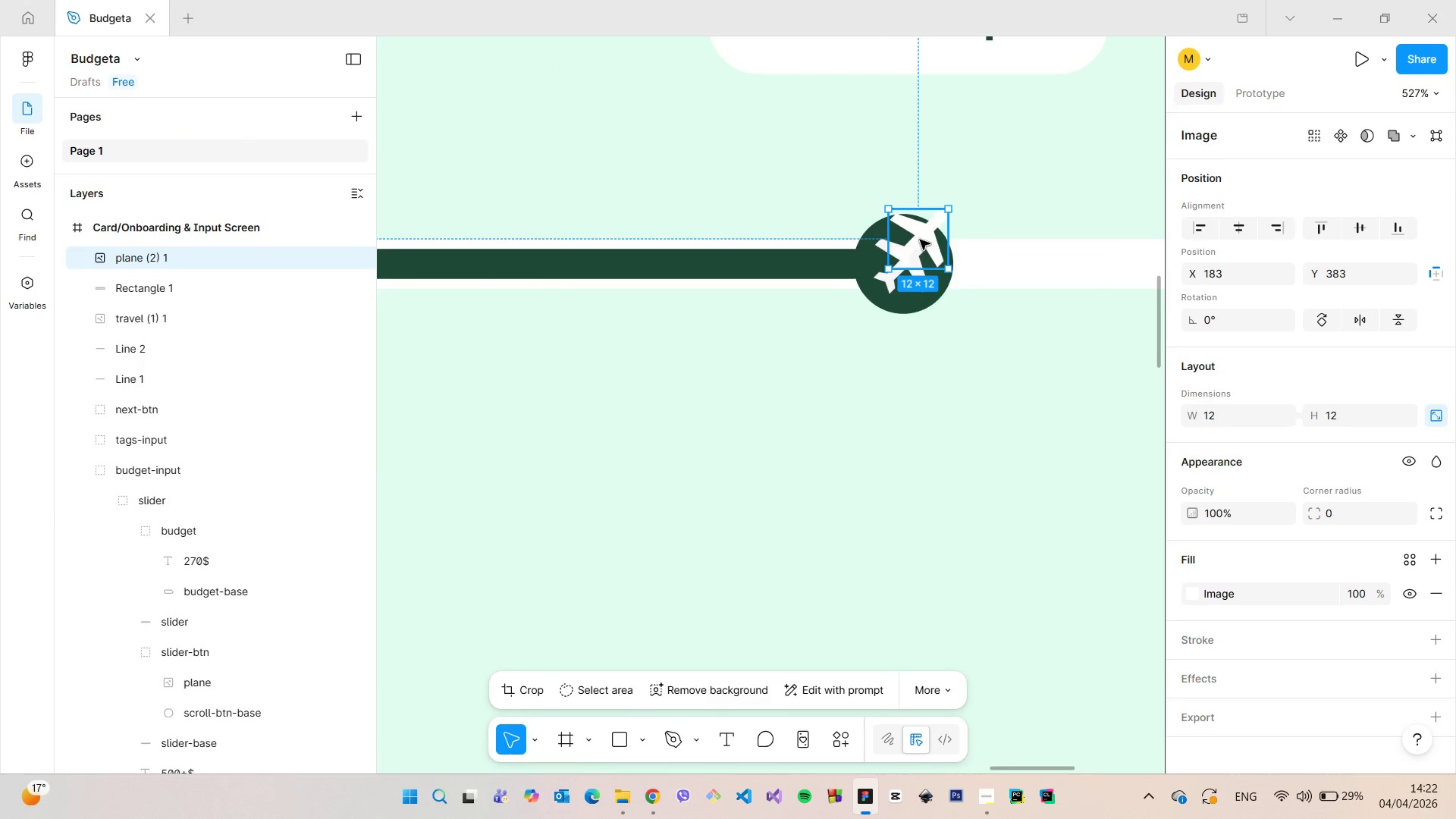 
left_click_drag(start_coordinate=[931, 242], to_coordinate=[890, 309])
 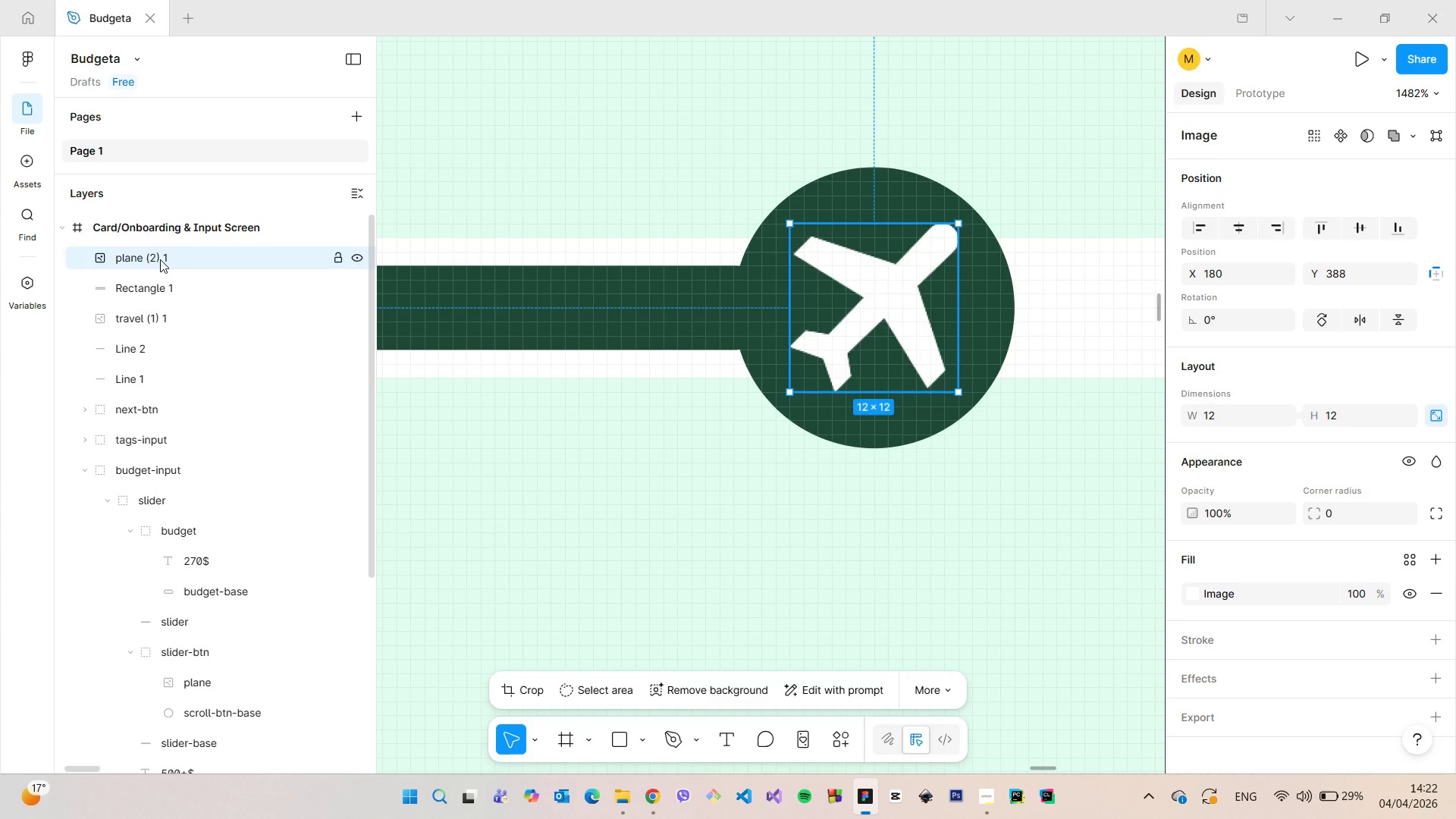 
scroll: coordinate [921, 240], scroll_direction: up, amount: 8.0
 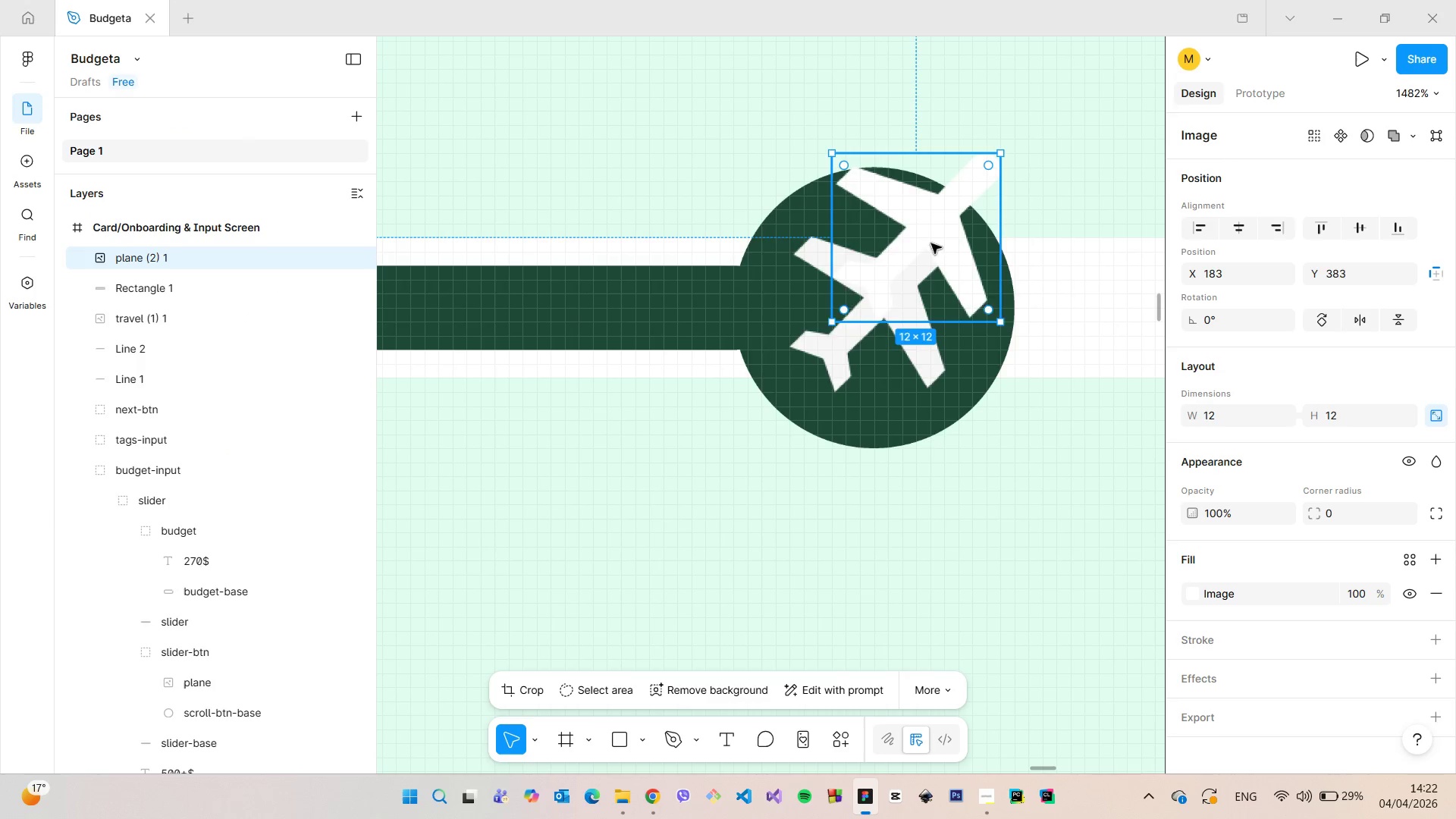 
left_click_drag(start_coordinate=[160, 259], to_coordinate=[231, 485])
 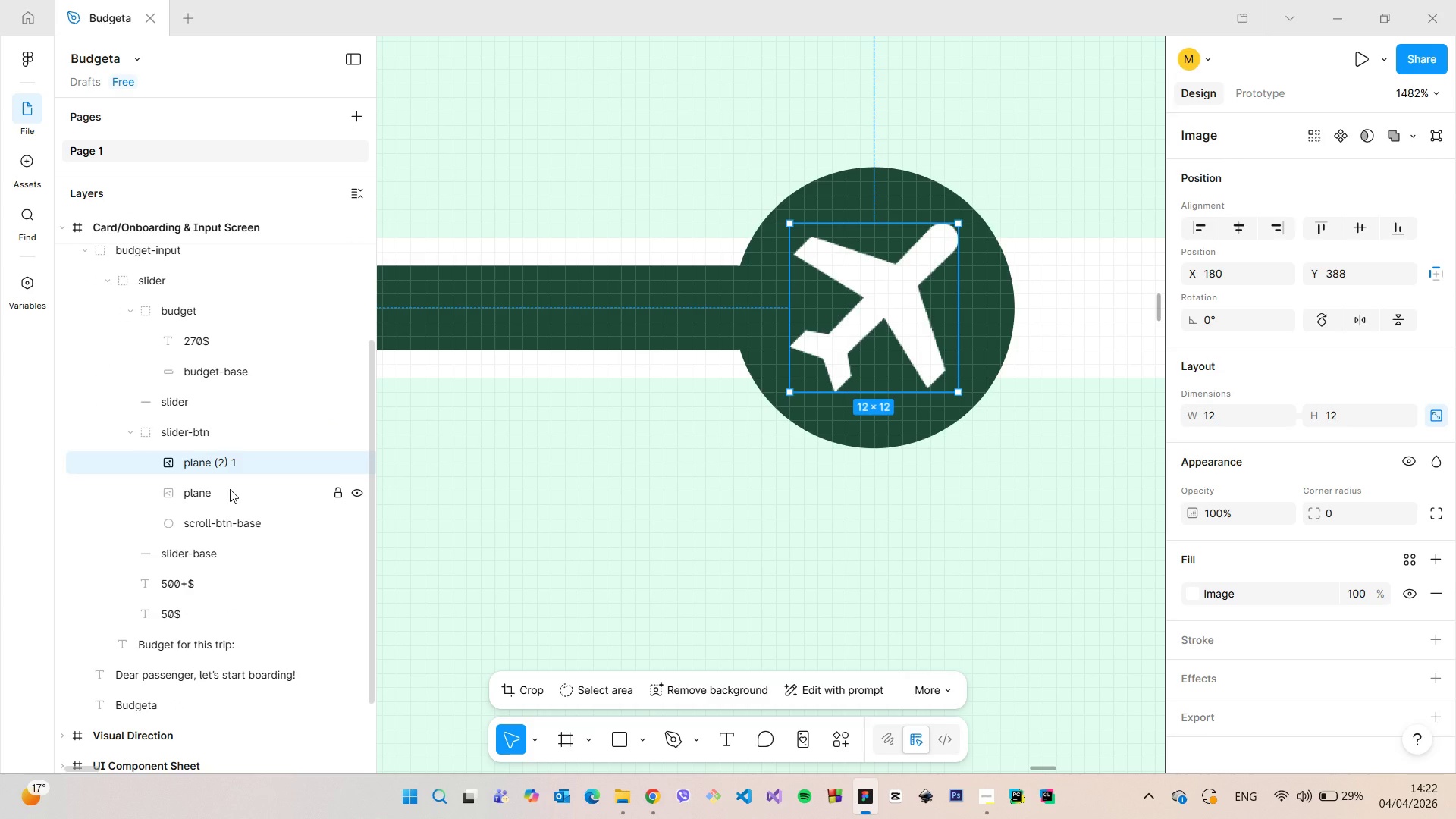 
scroll: coordinate [221, 459], scroll_direction: down, amount: 2.0
 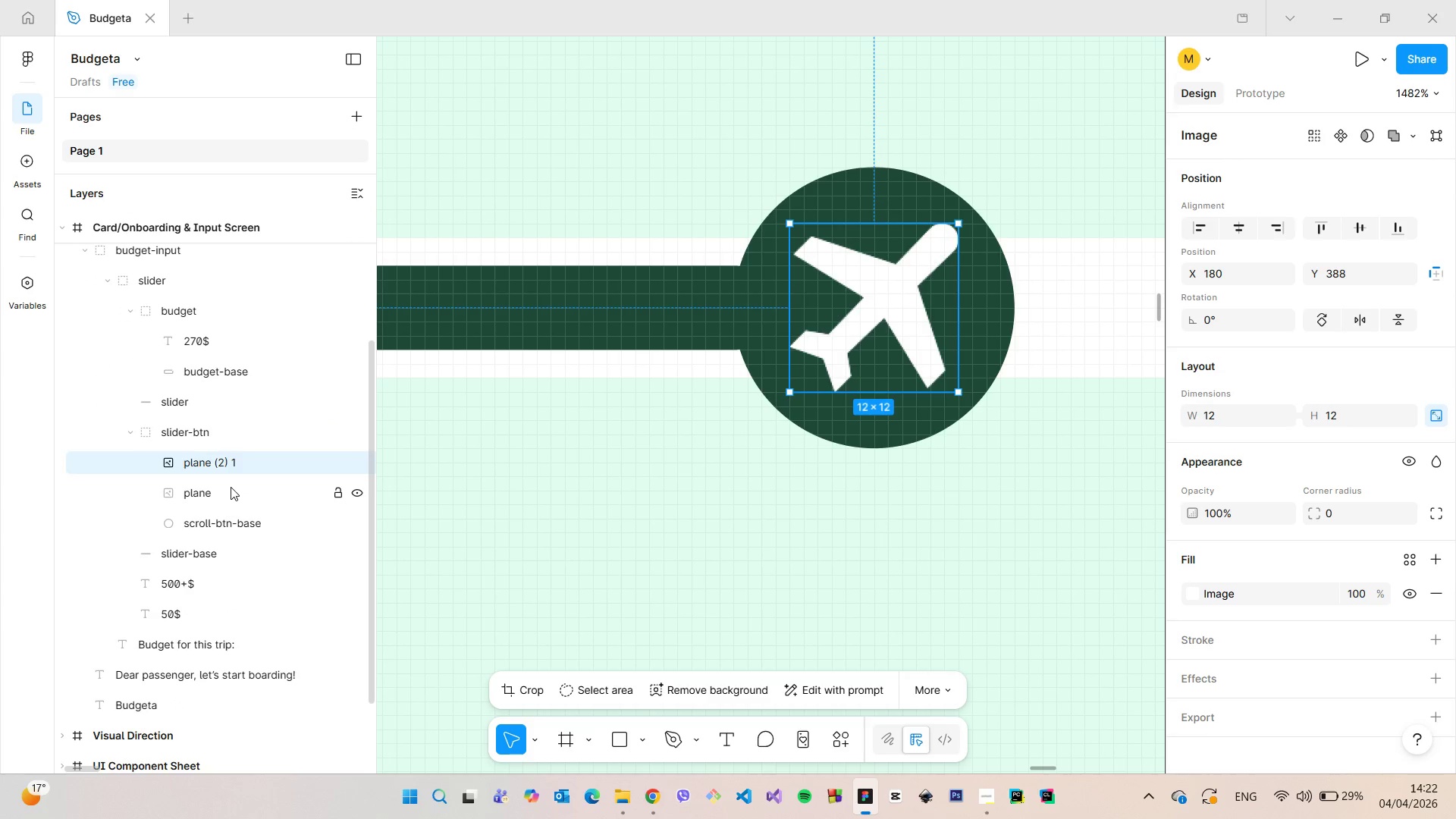 
left_click([230, 489])
 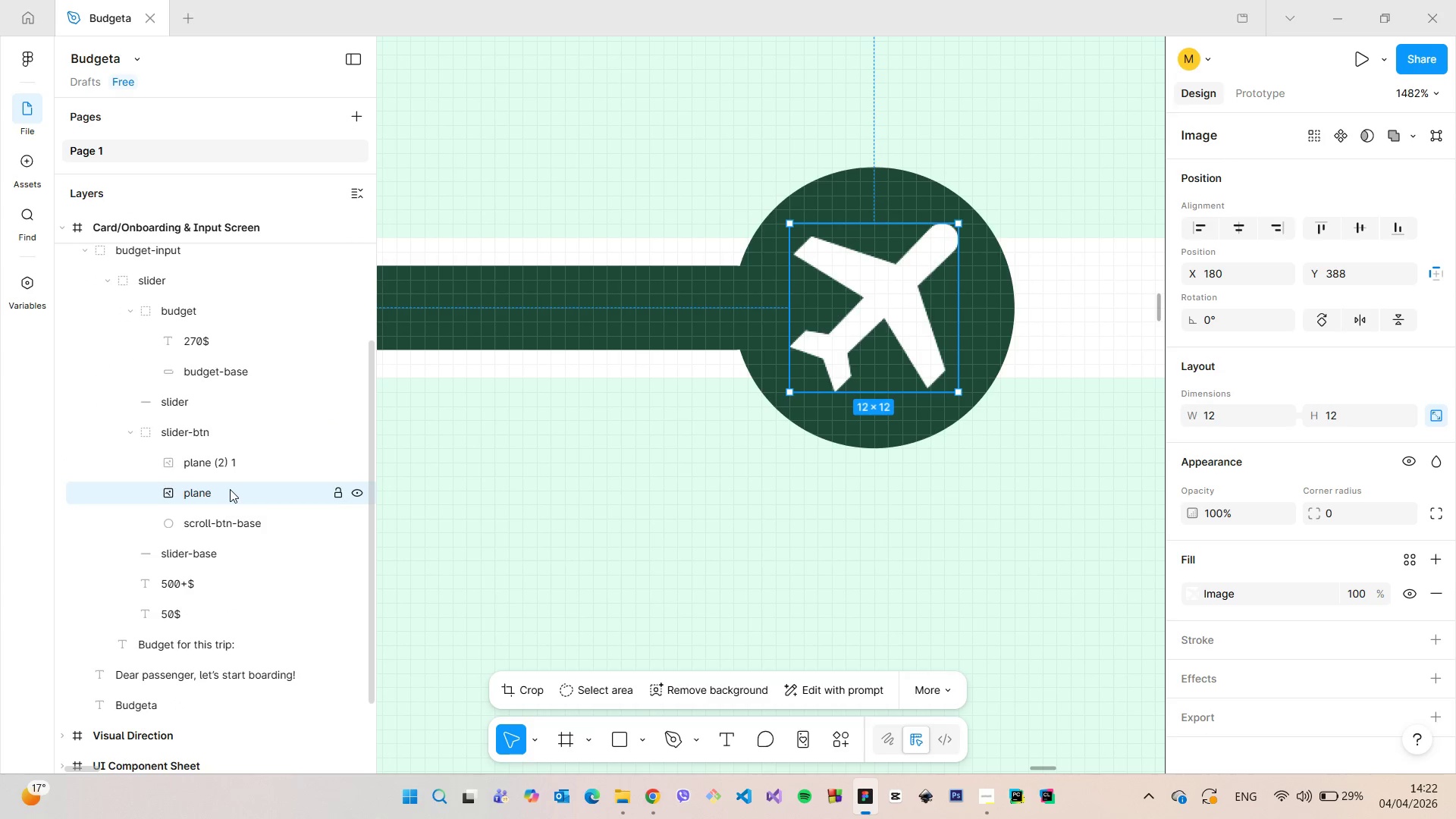 
key(Backspace)
 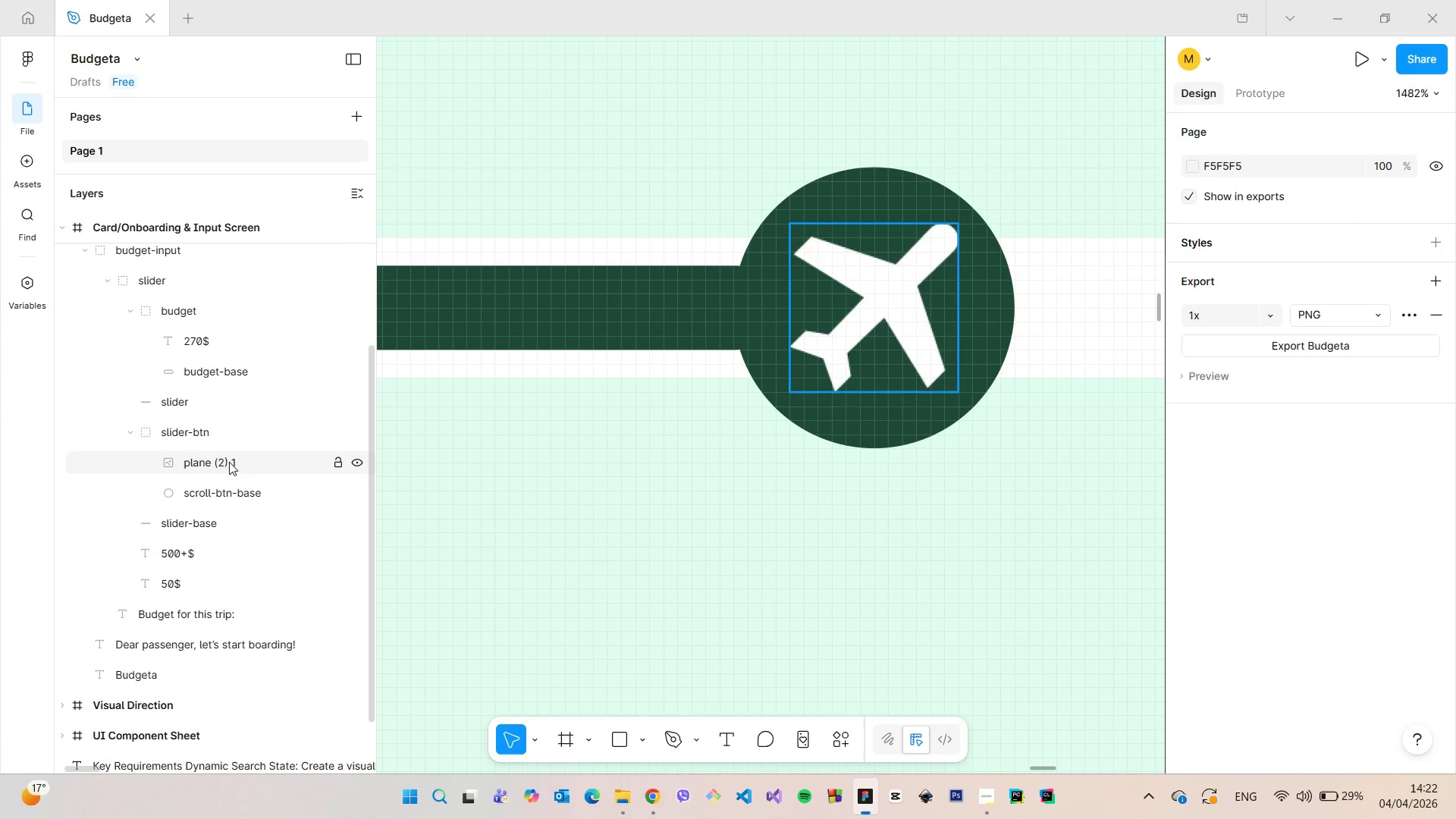 
double_click([231, 461])
 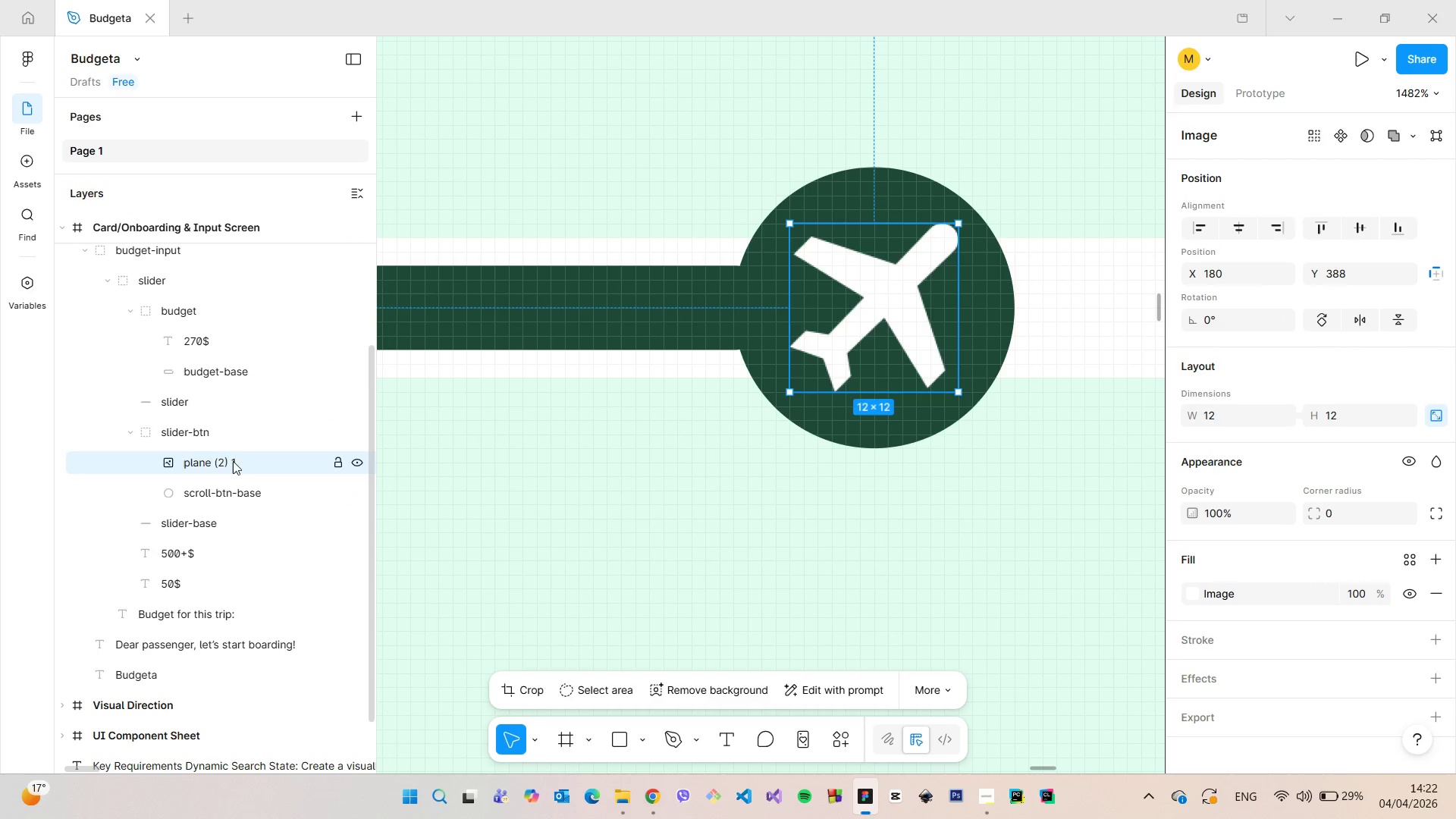 
triple_click([231, 461])
 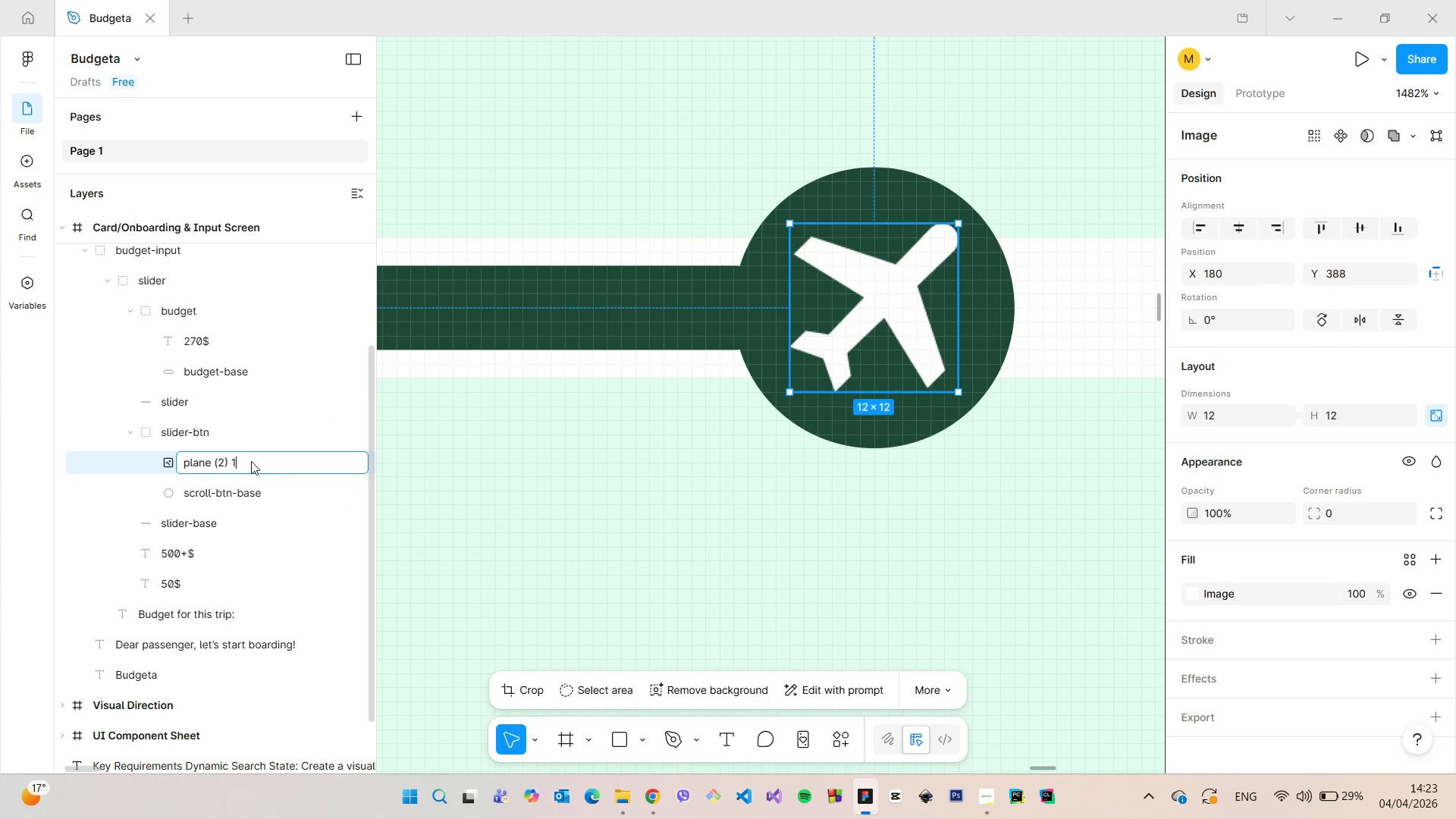 
triple_click([251, 461])
 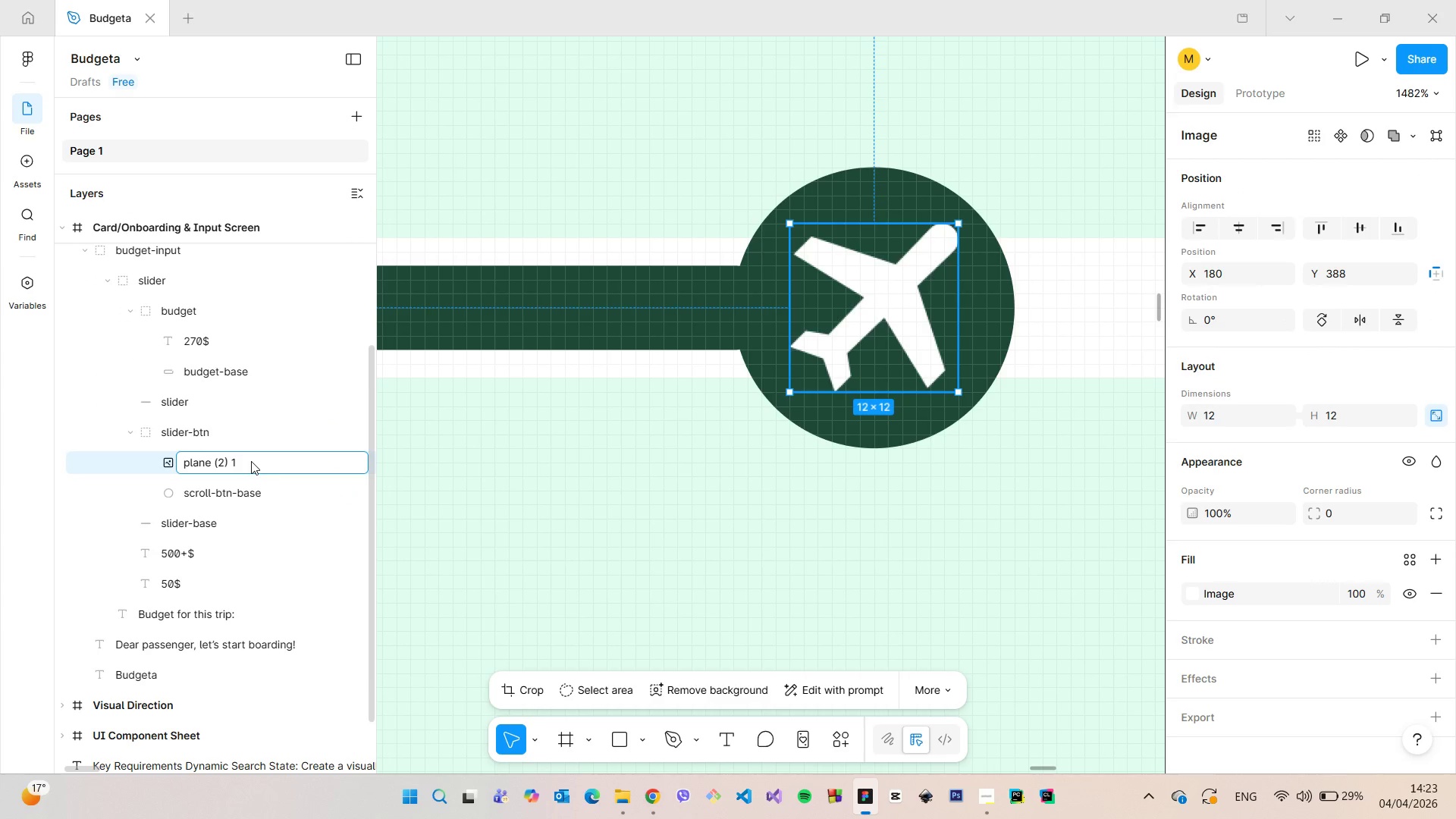 
key(Backspace)
 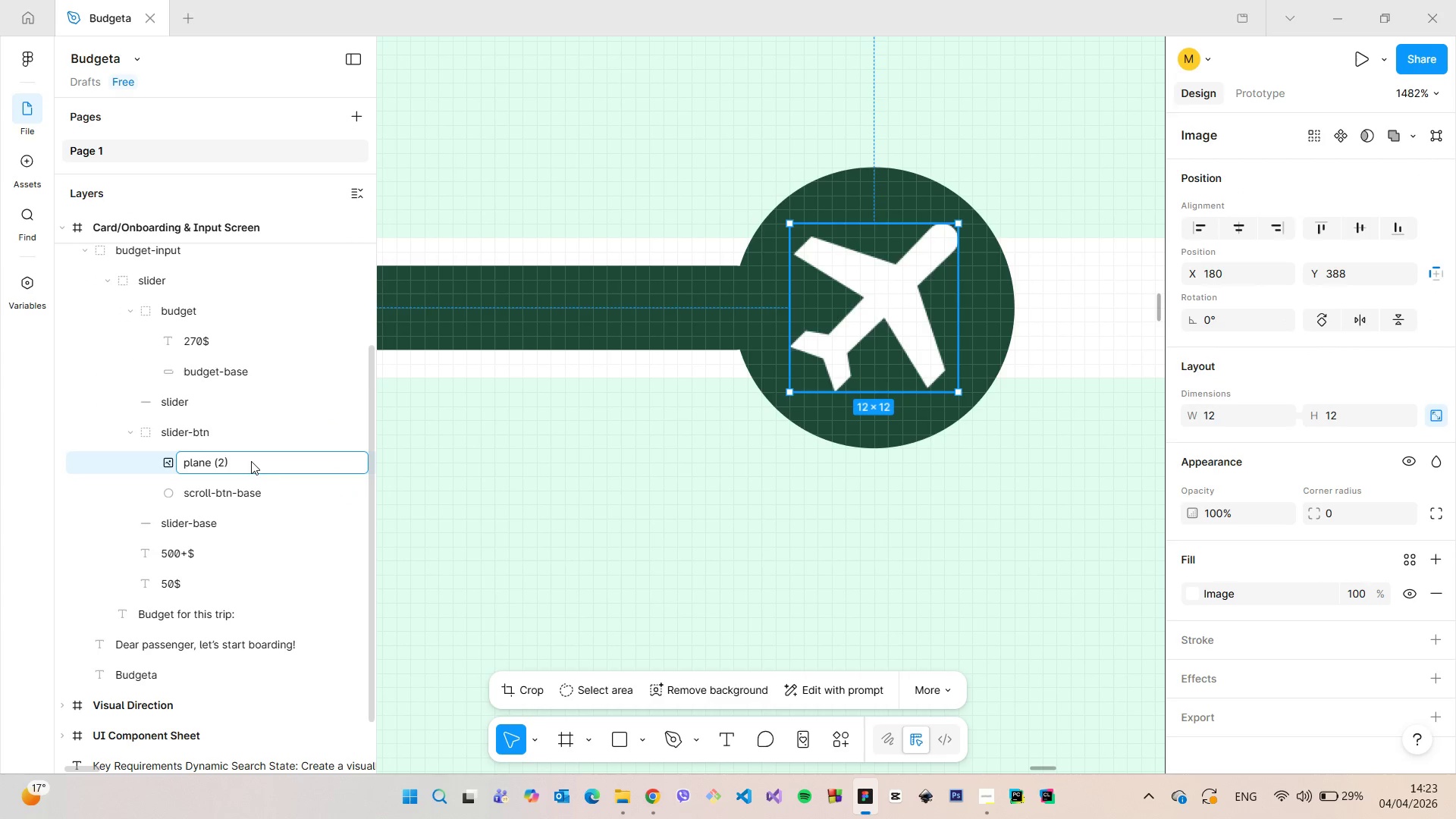 
key(Backspace)
 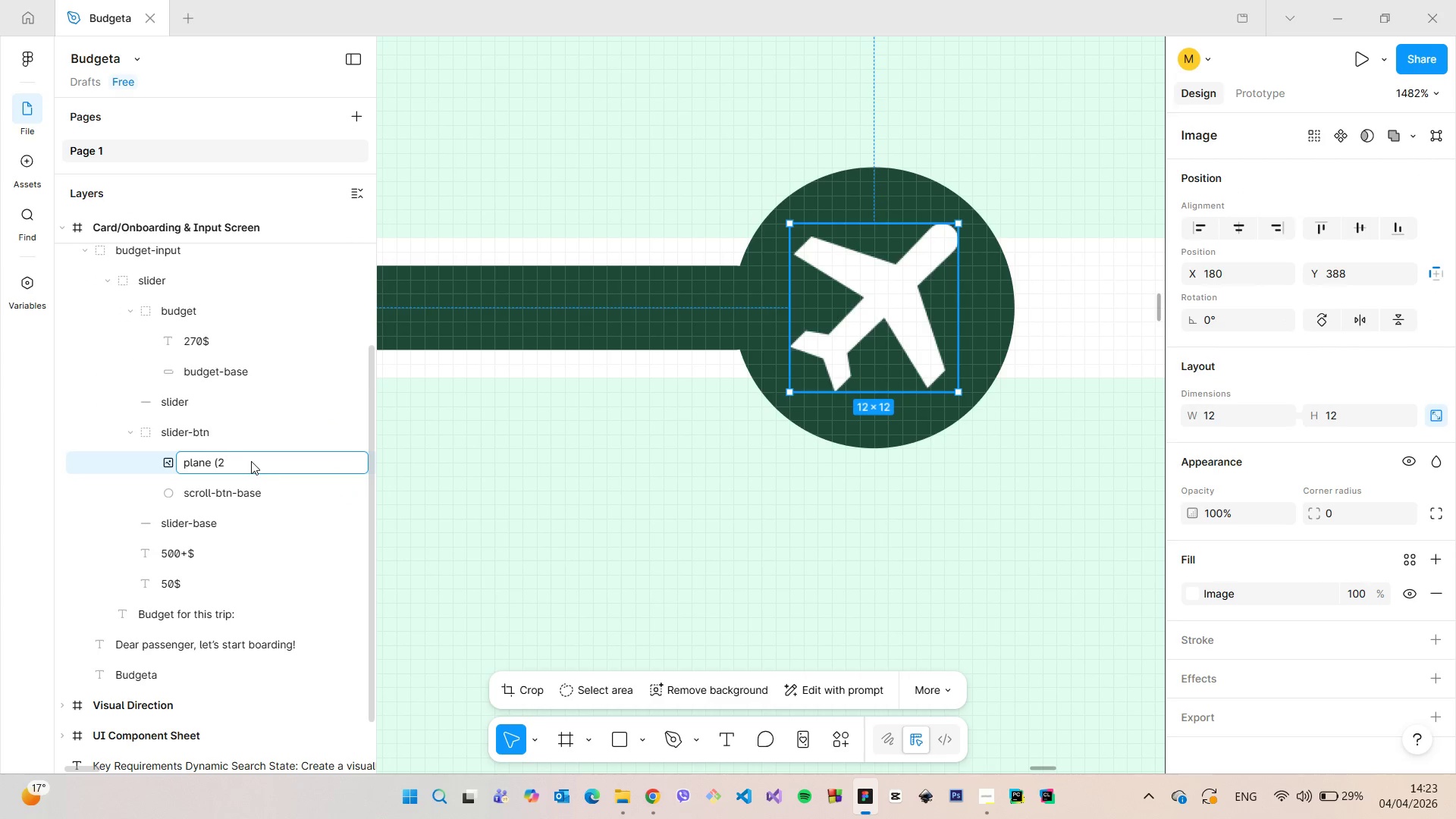 
key(Backspace)
 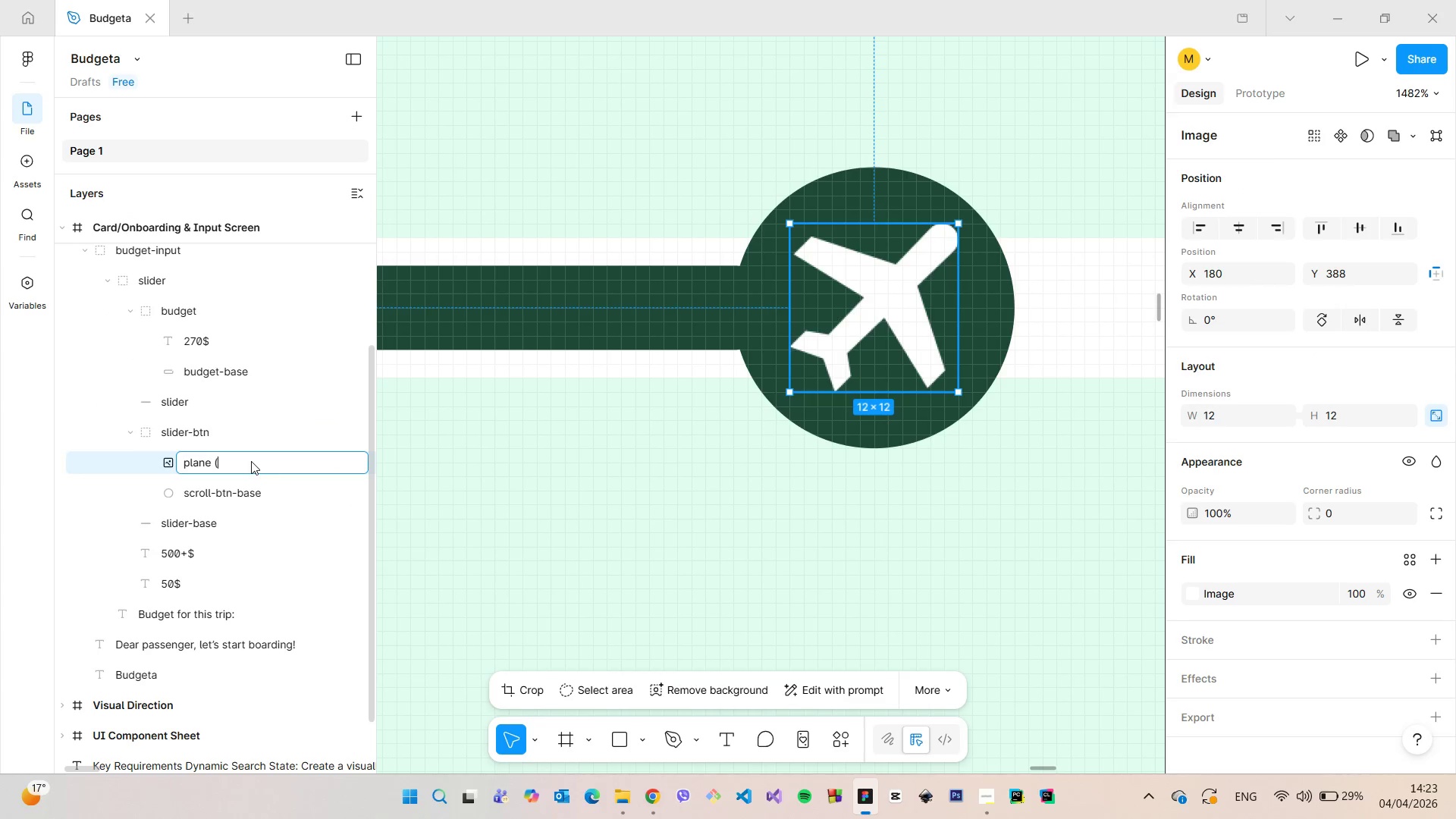 
key(Backspace)
 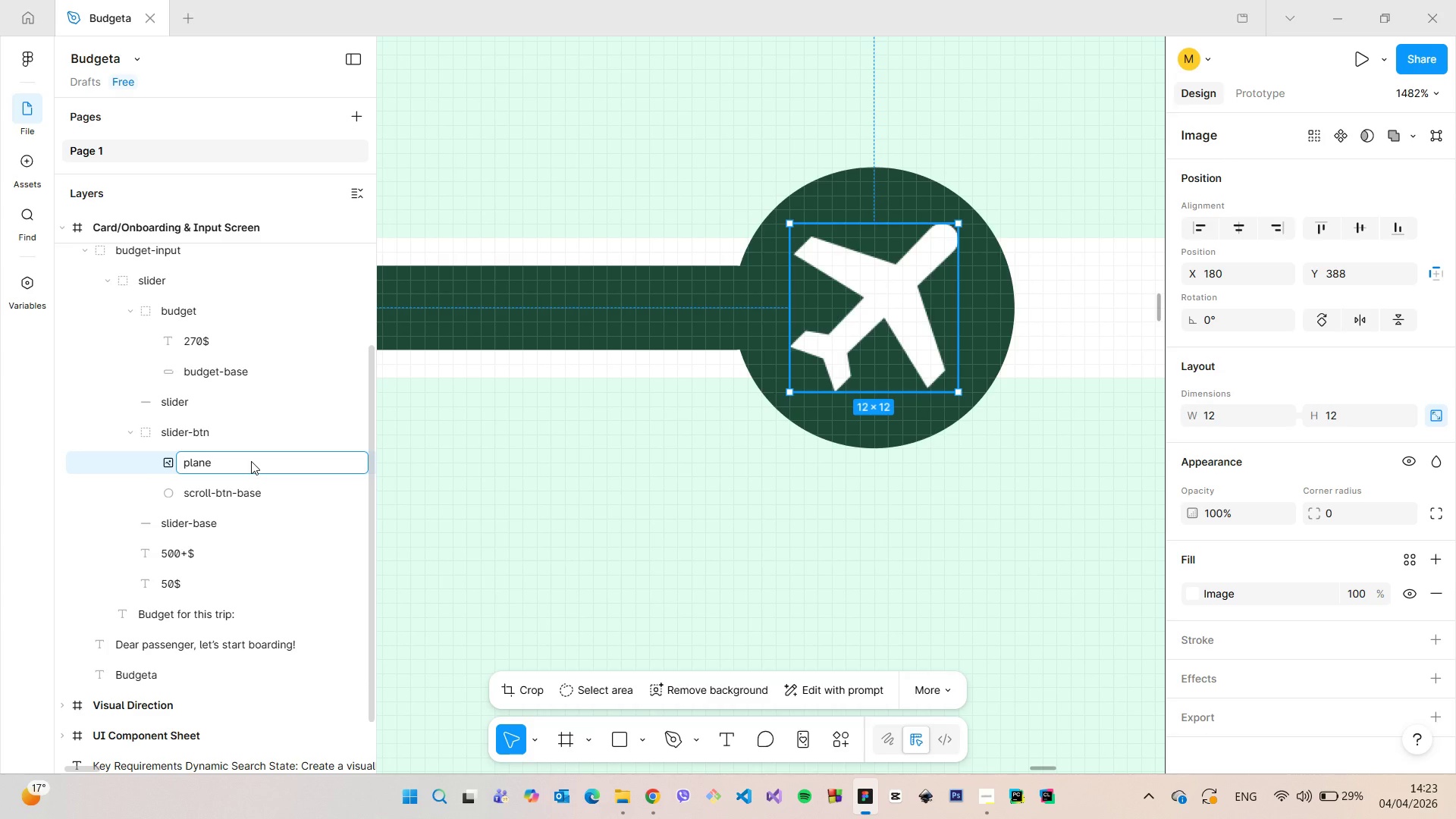 
key(Backspace)
 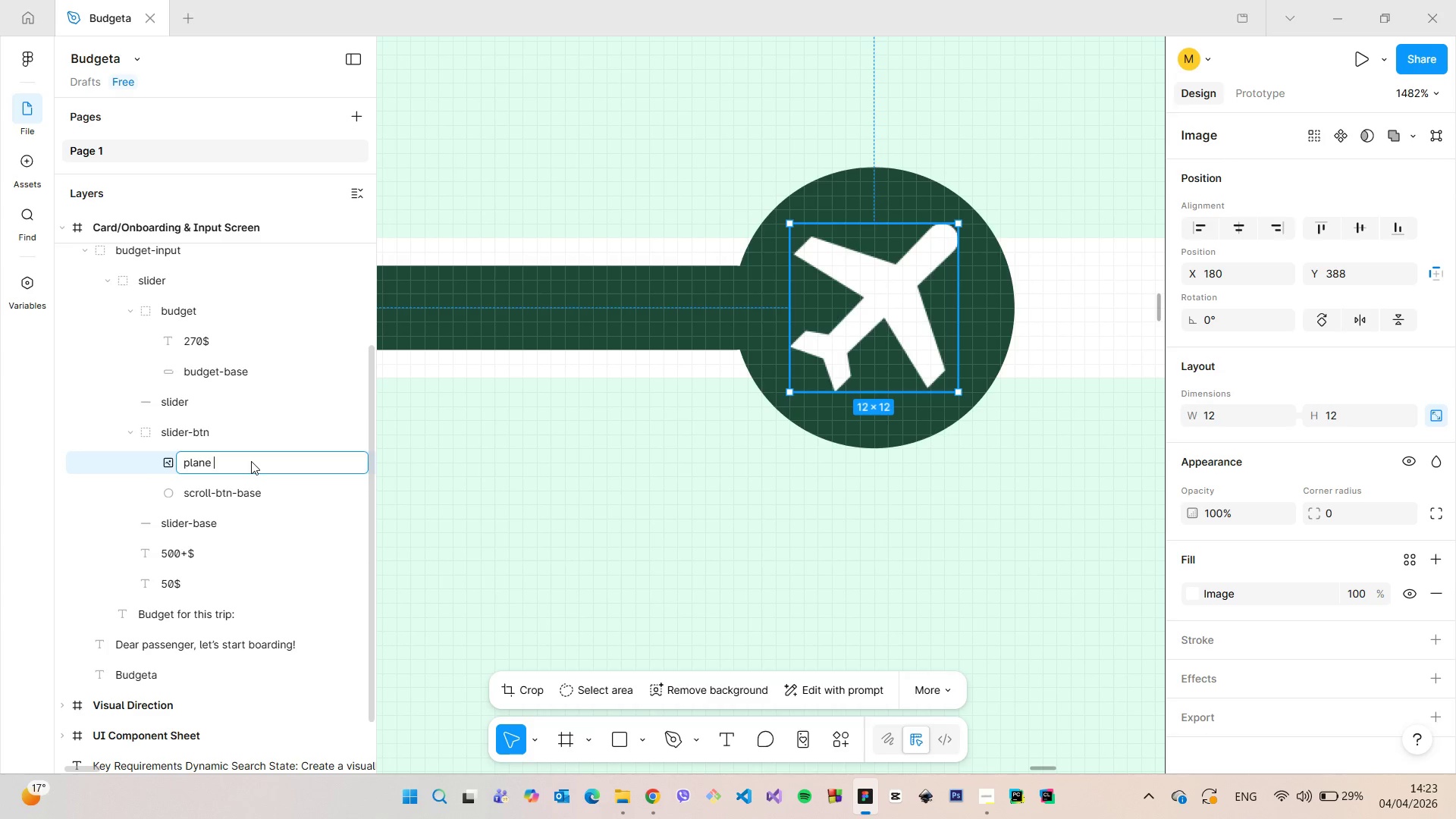 
key(Enter)
 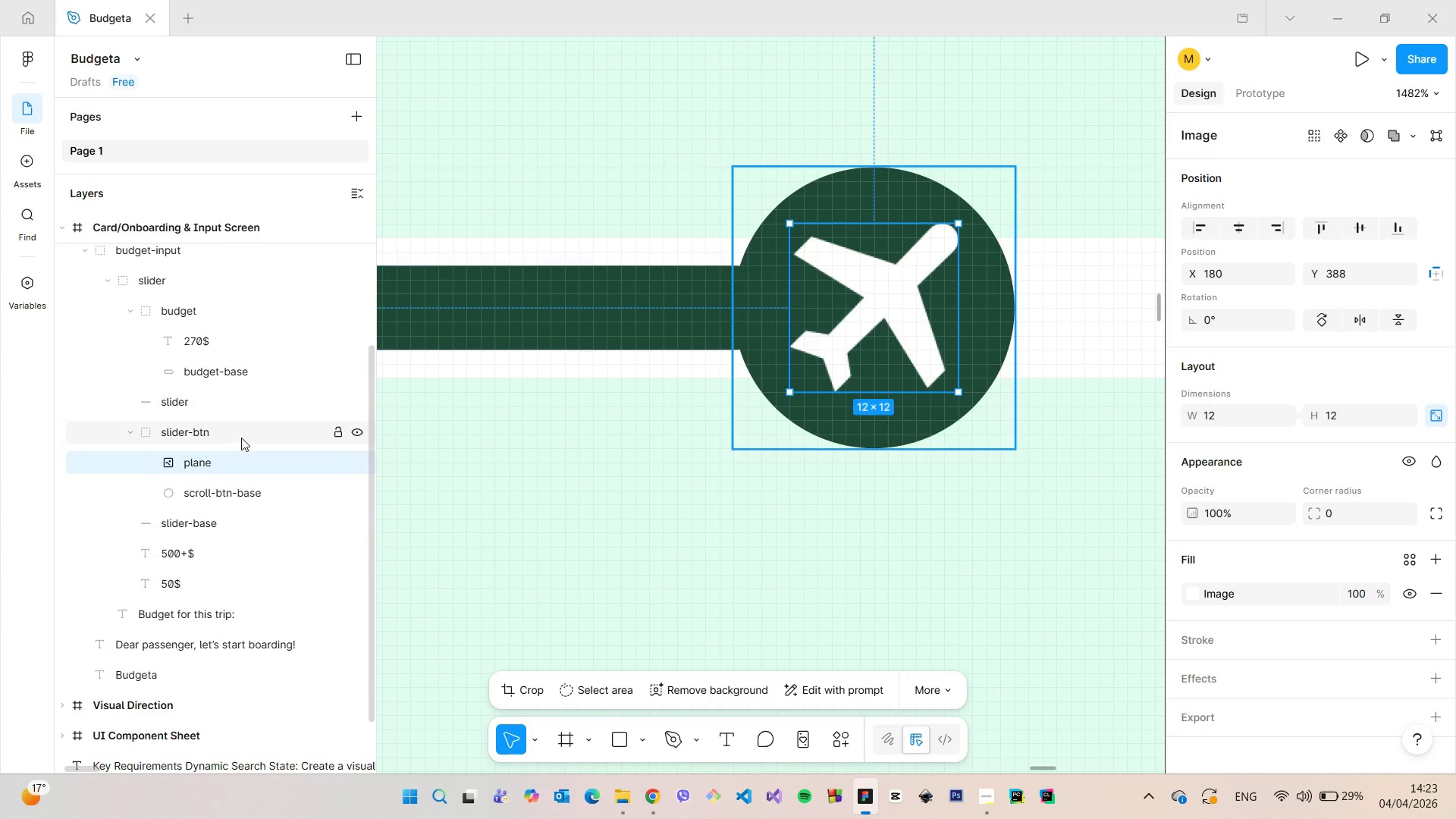 
left_click([241, 438])
 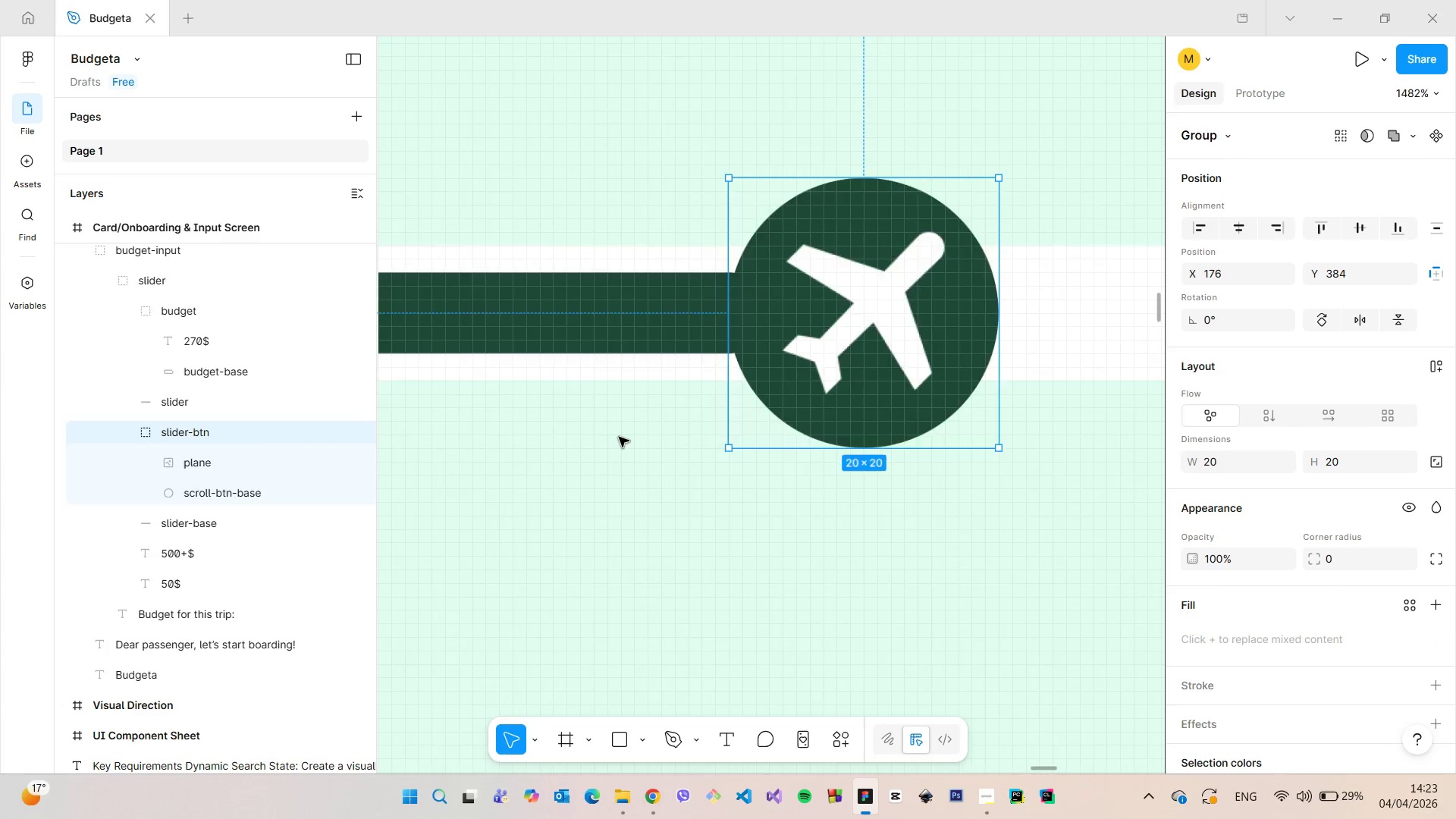 
scroll: coordinate [620, 437], scroll_direction: down, amount: 43.0
 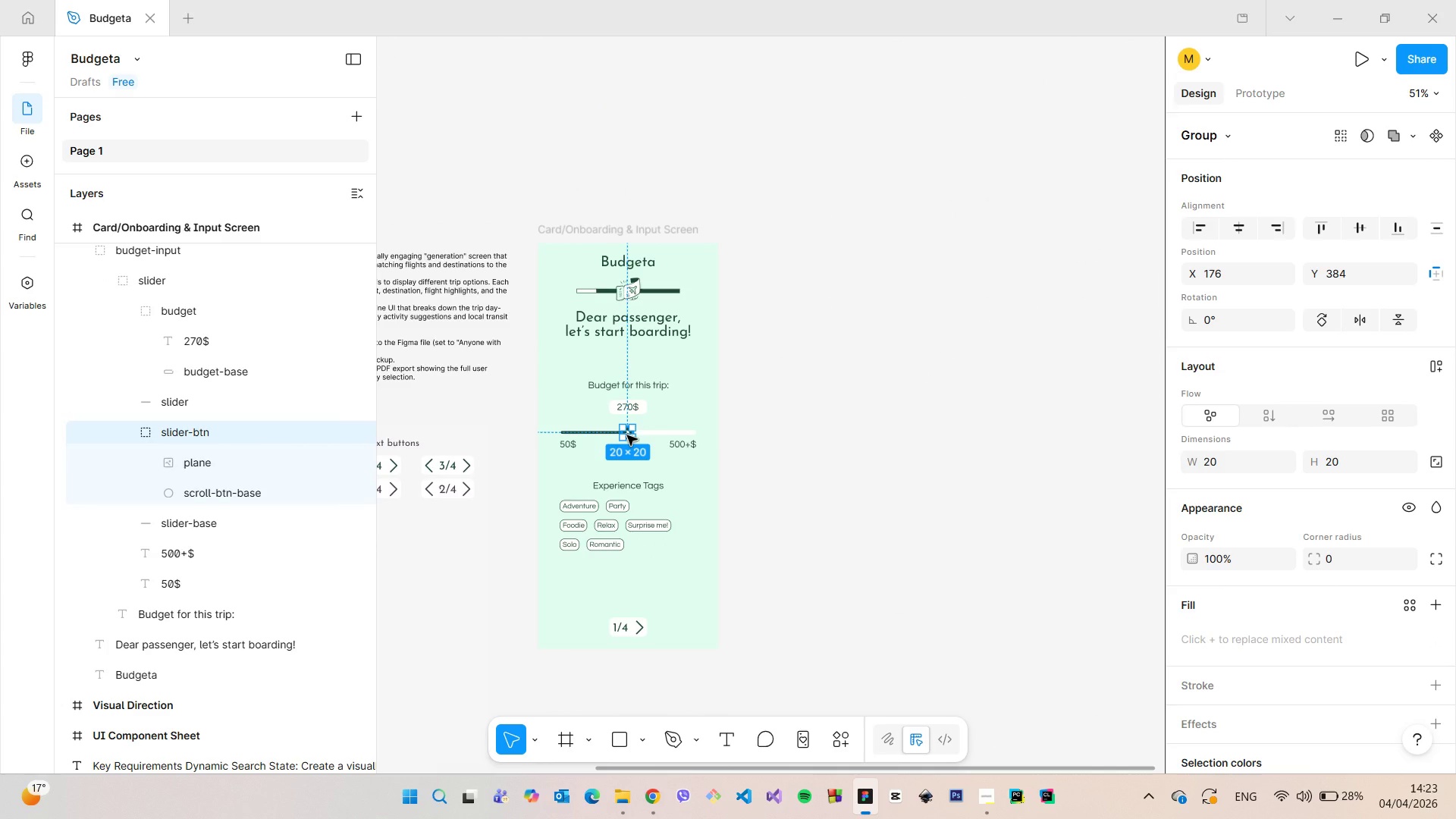 
hold_key(key=AltLeft, duration=1.52)
left_click_drag(start_coordinate=[627, 435], to_coordinate=[592, 541])
 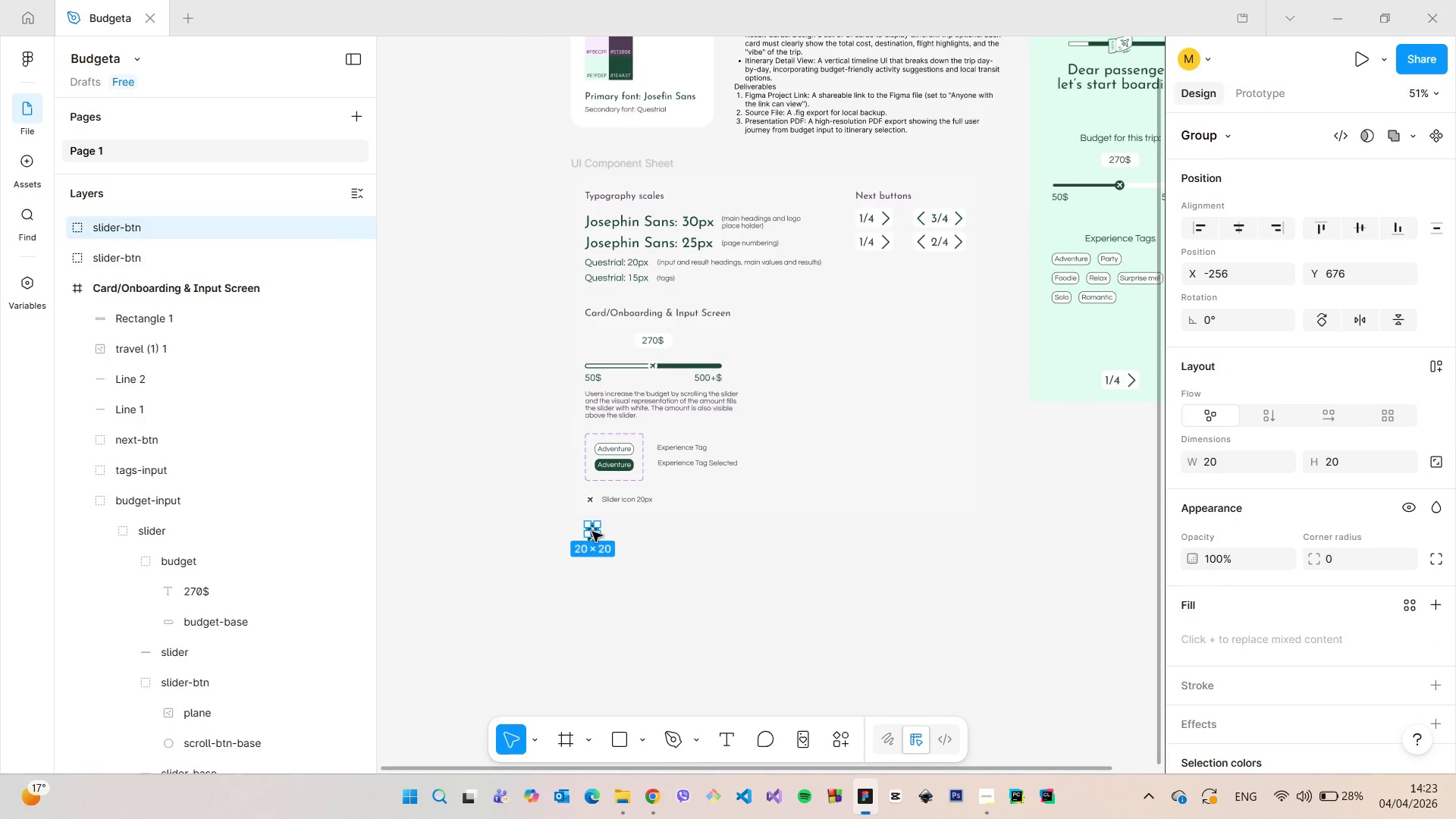 
hold_key(key=AltLeft, duration=1.5)
left_click_drag(start_coordinate=[592, 540], to_coordinate=[592, 532])
 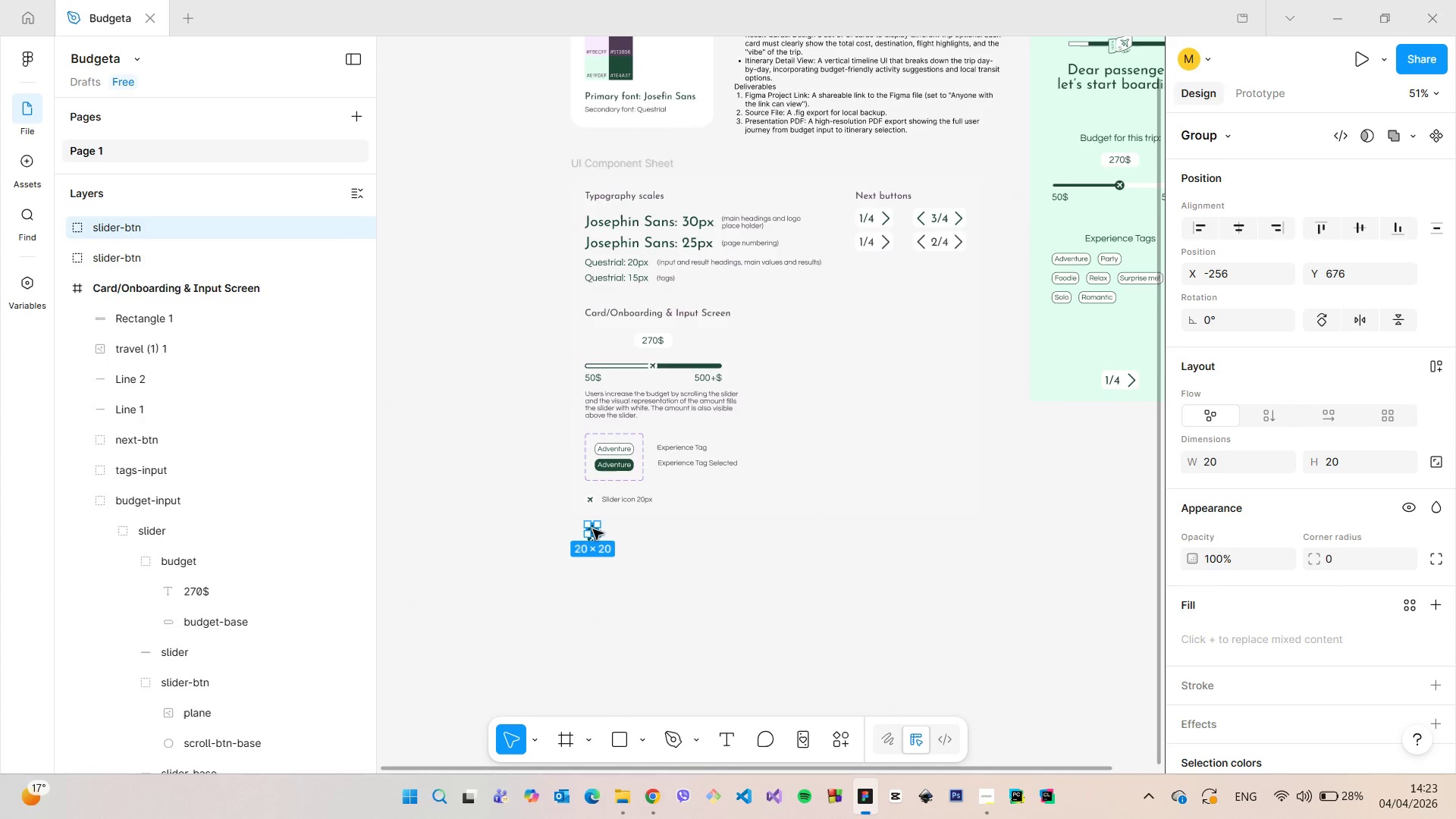 
key(Alt+AltLeft)
 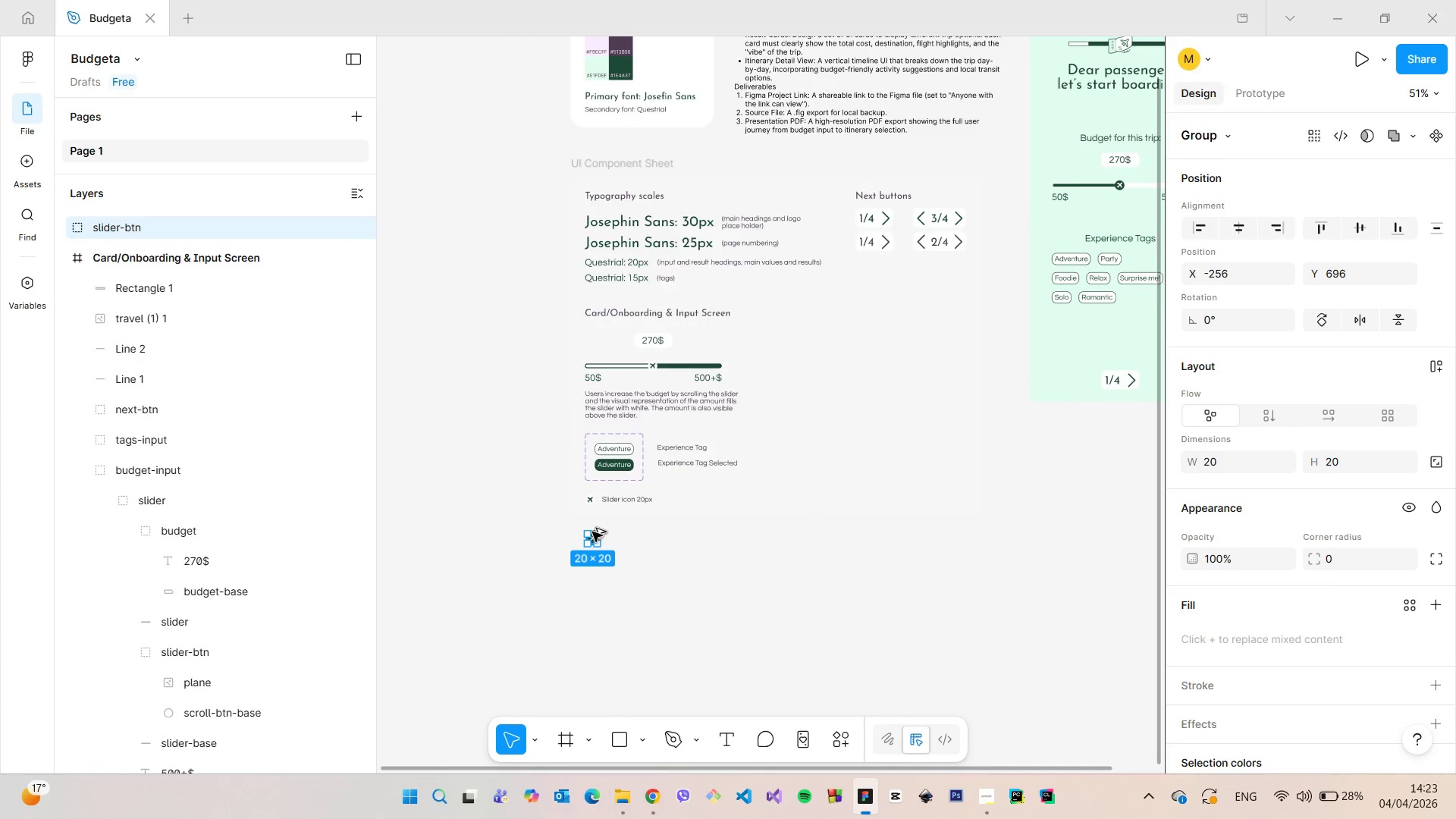 
key(Alt+AltLeft)
 